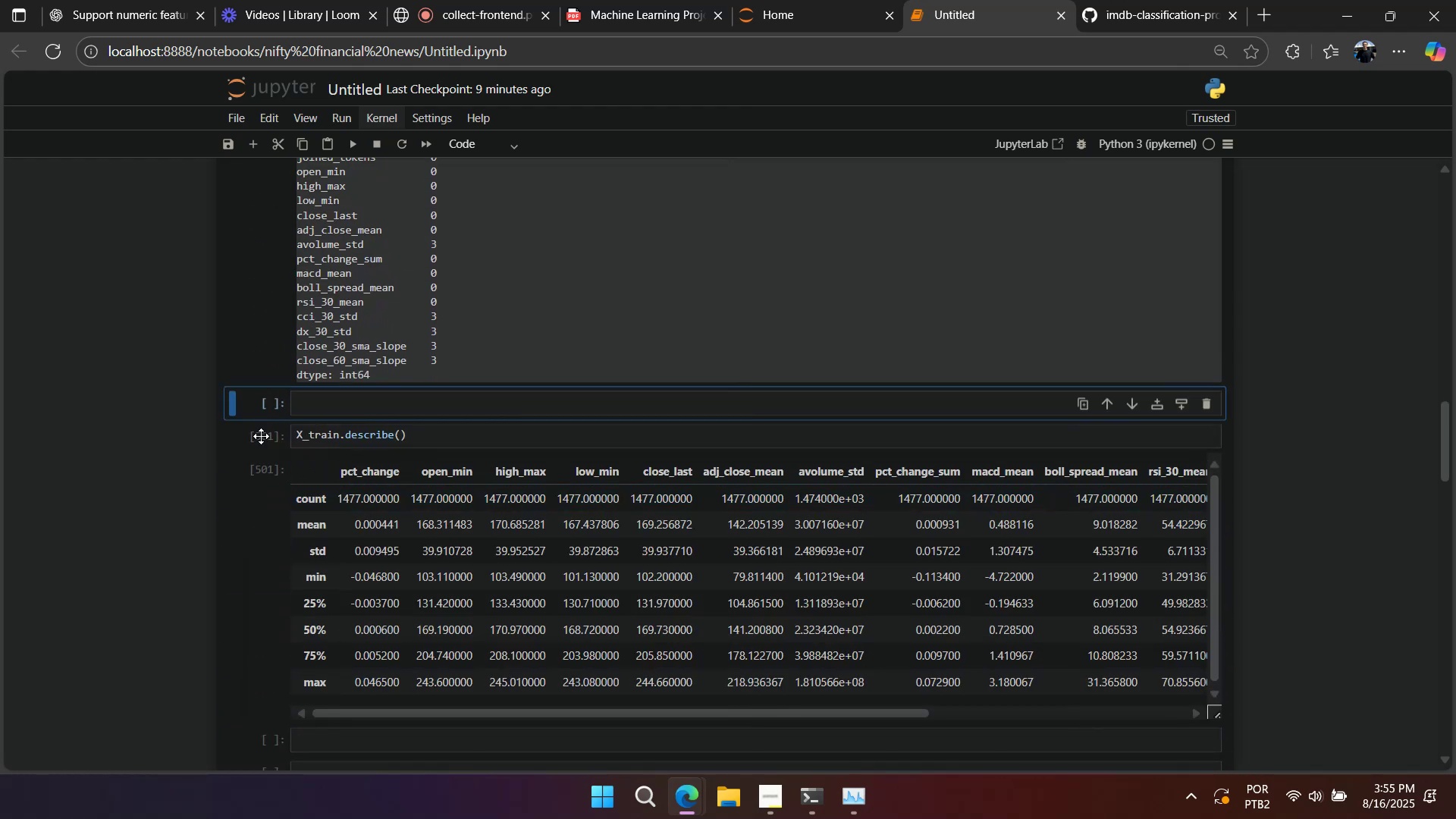 
type(aa)
 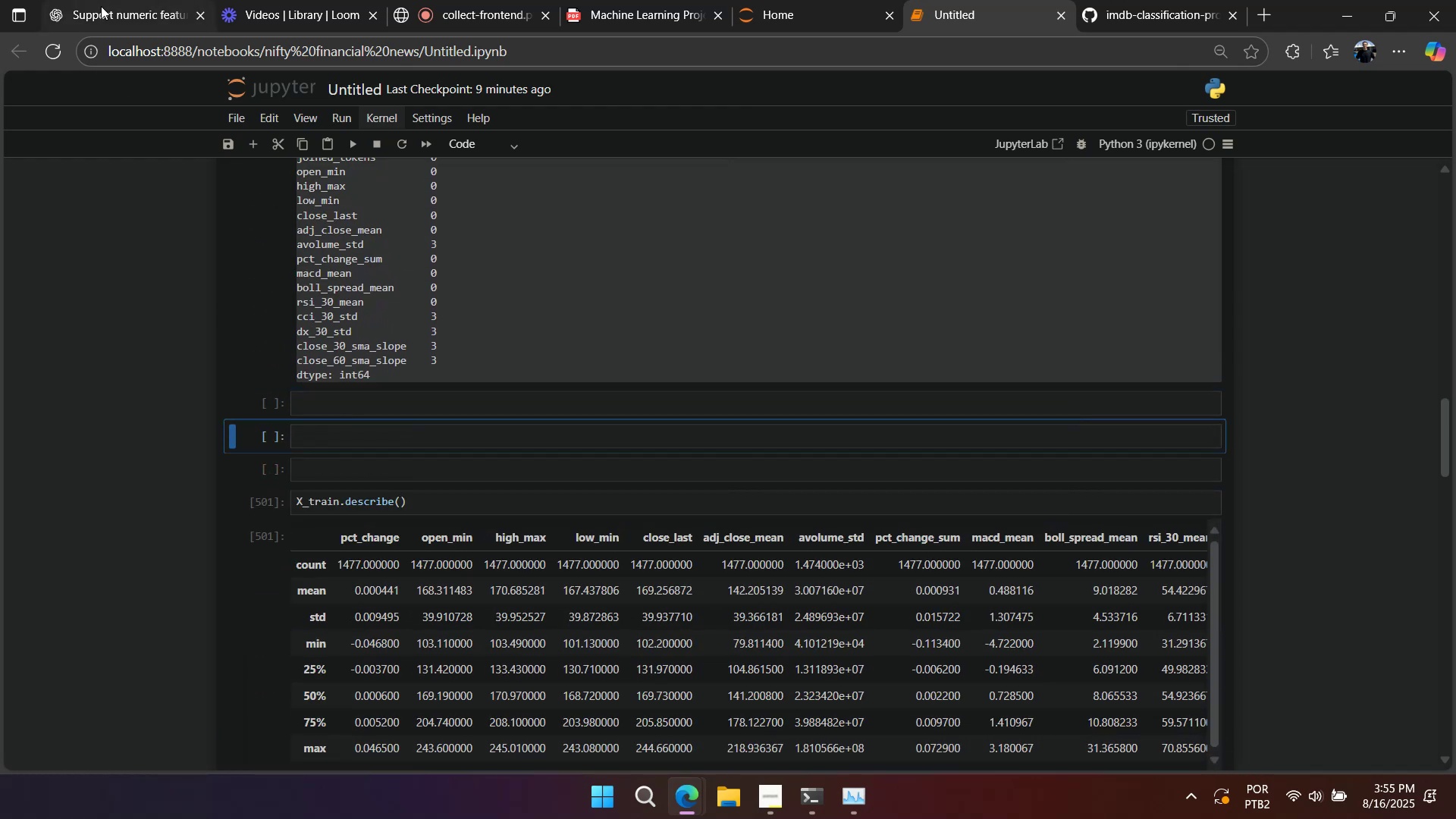 
left_click([102, 10])
 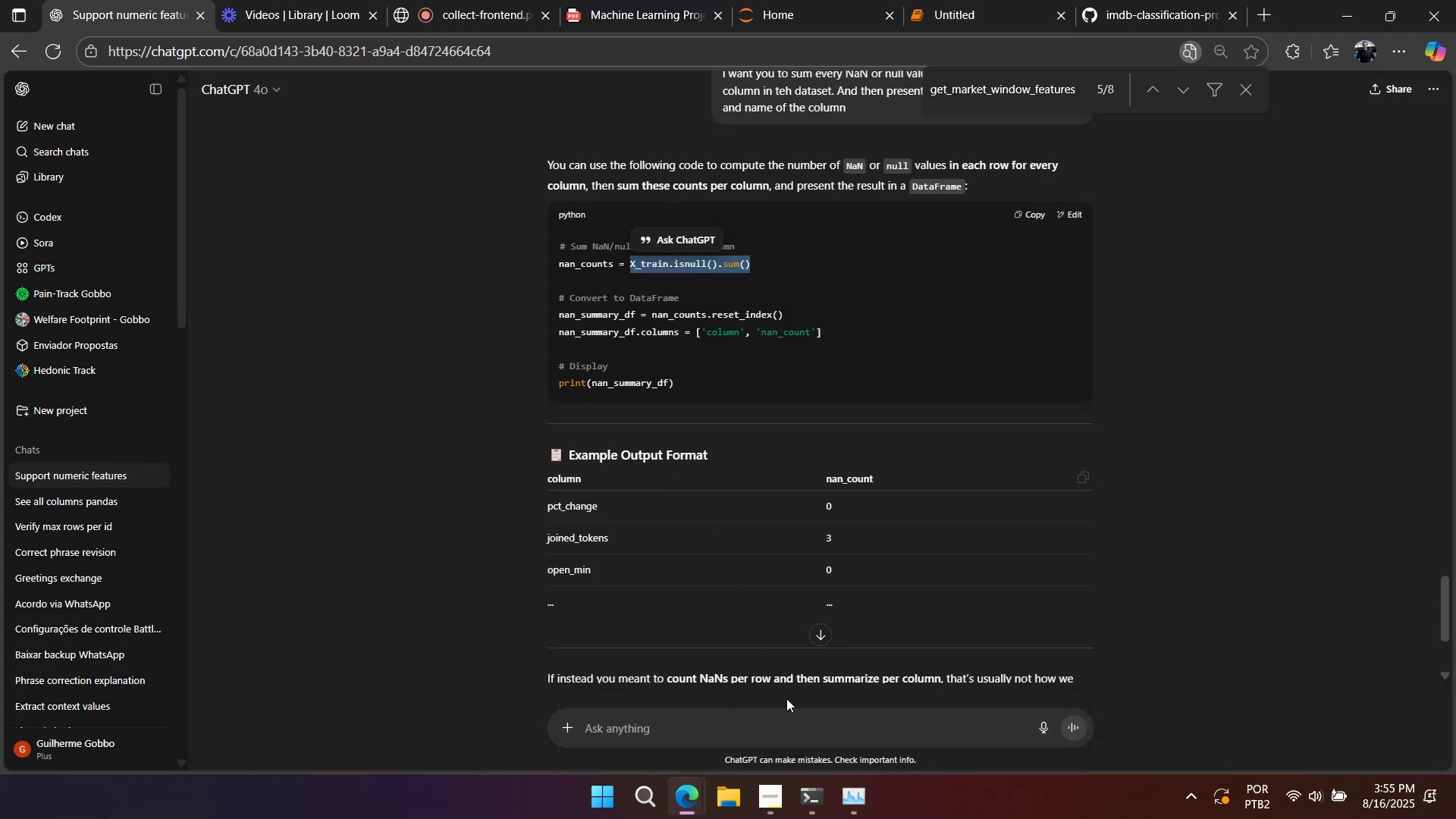 
left_click([791, 709])
 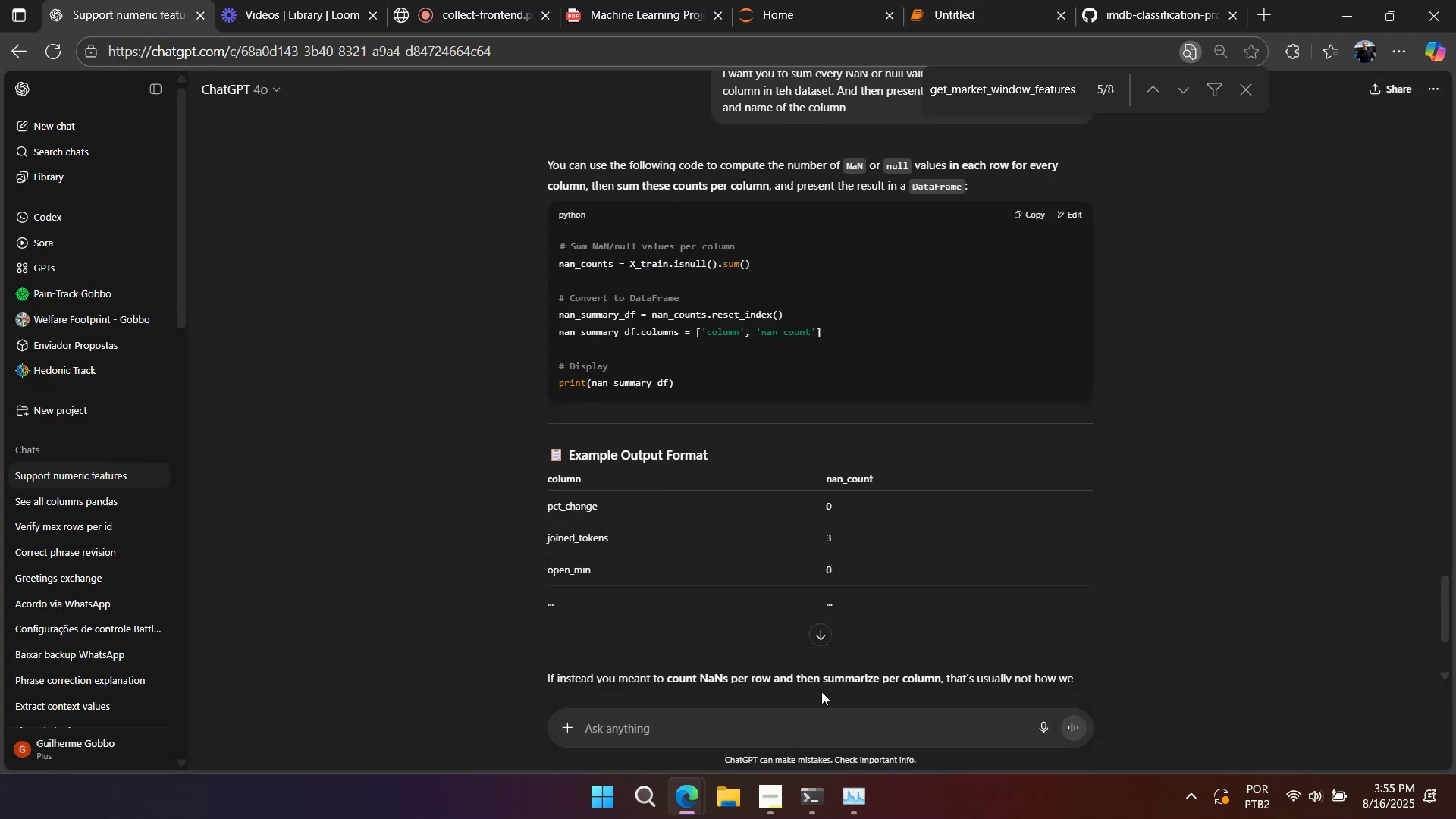 
type(preencha esses valoresc )
key(Backspace)
key(Backspace)
type( com zeros)
 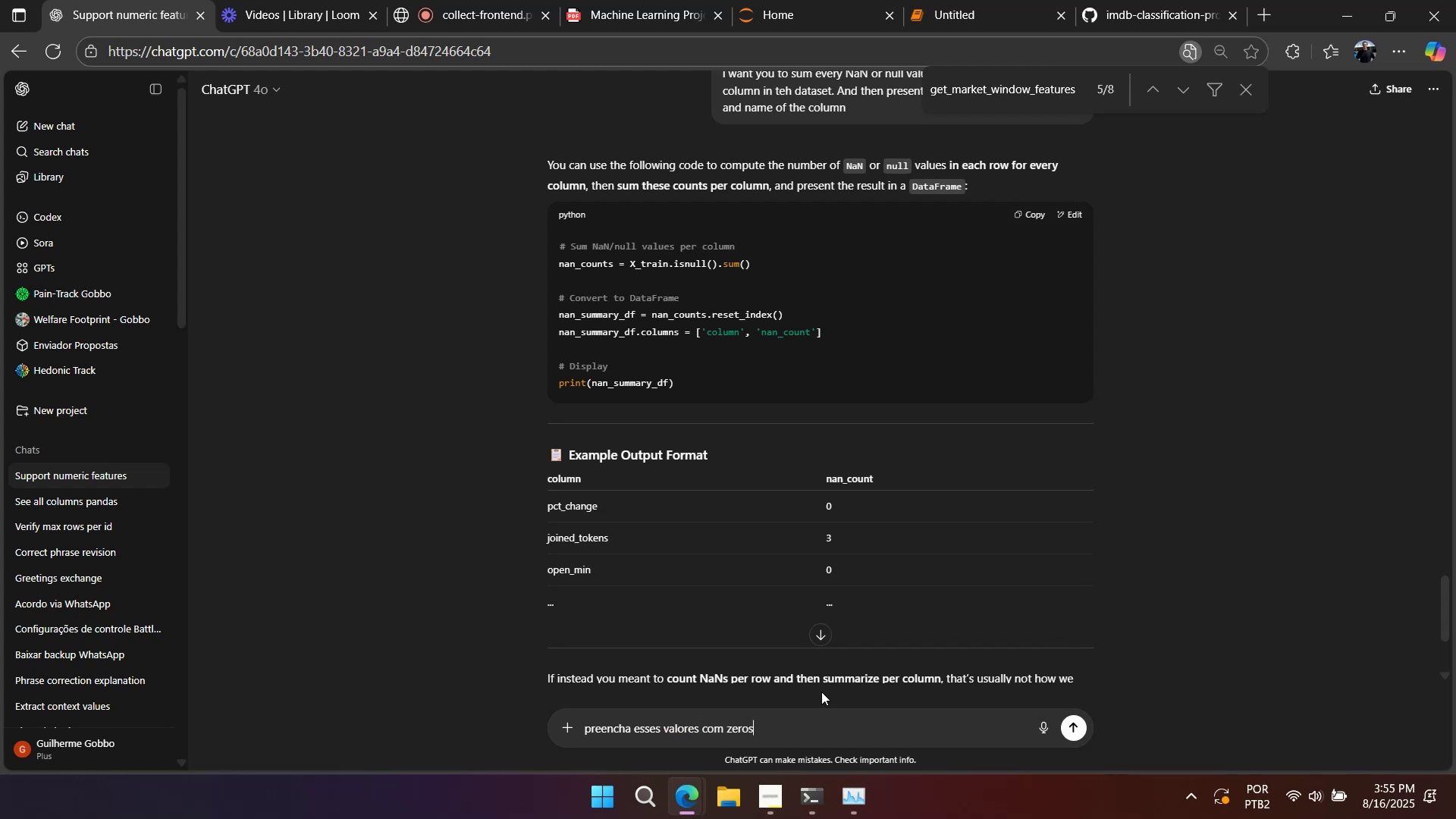 
key(Enter)
 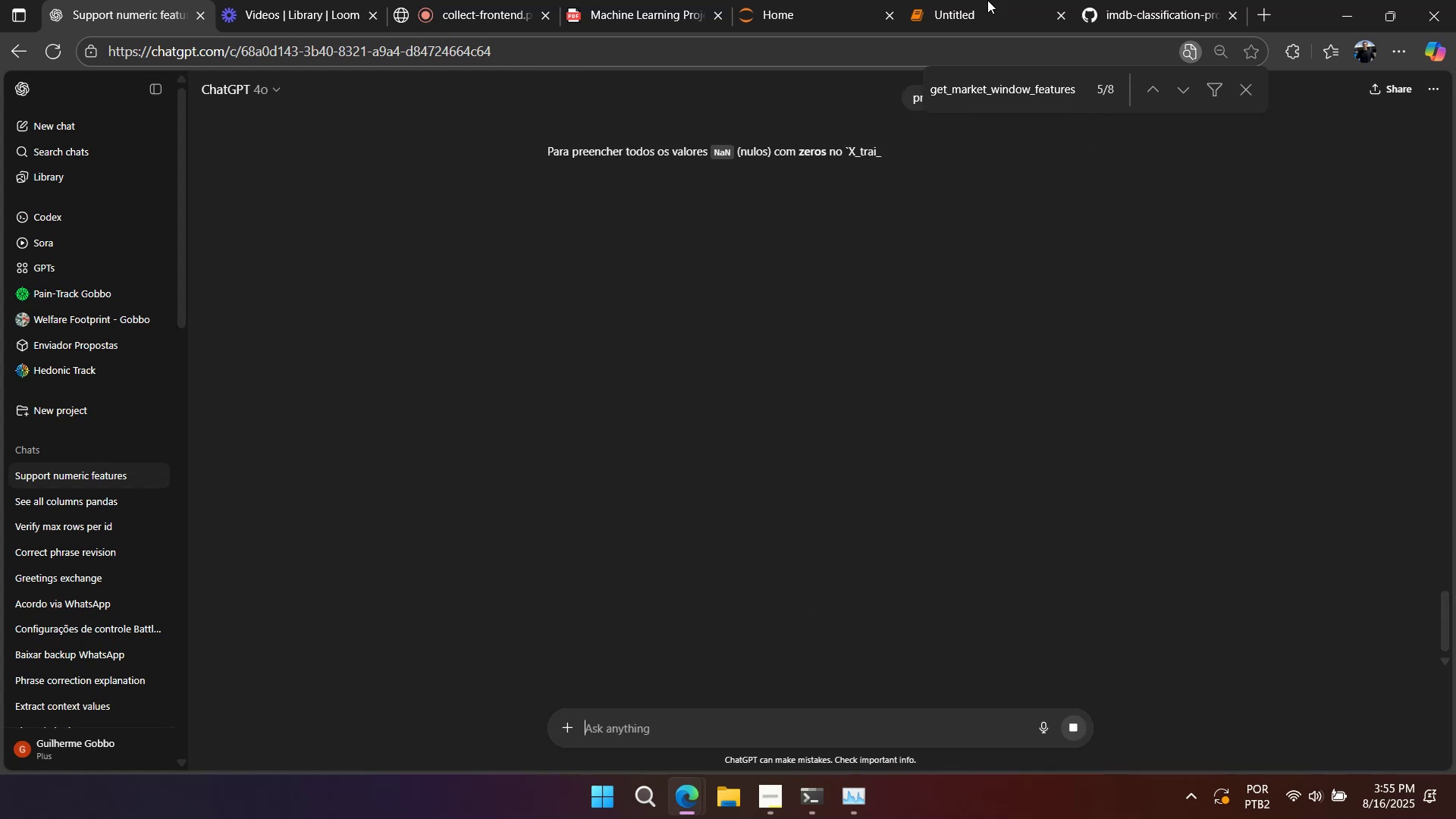 
left_click([983, 3])
 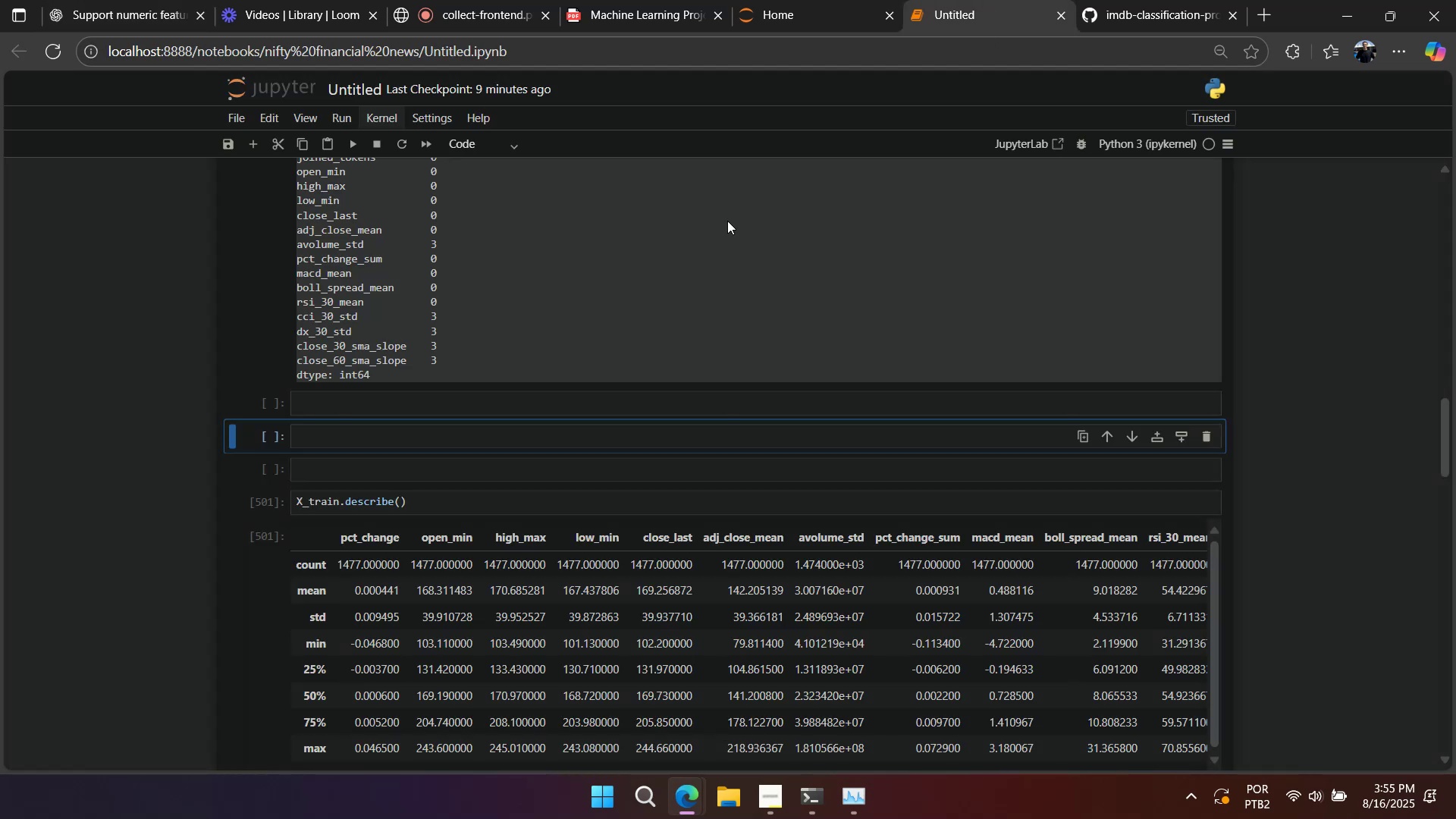 
scroll: coordinate [568, 415], scroll_direction: up, amount: 3.0
 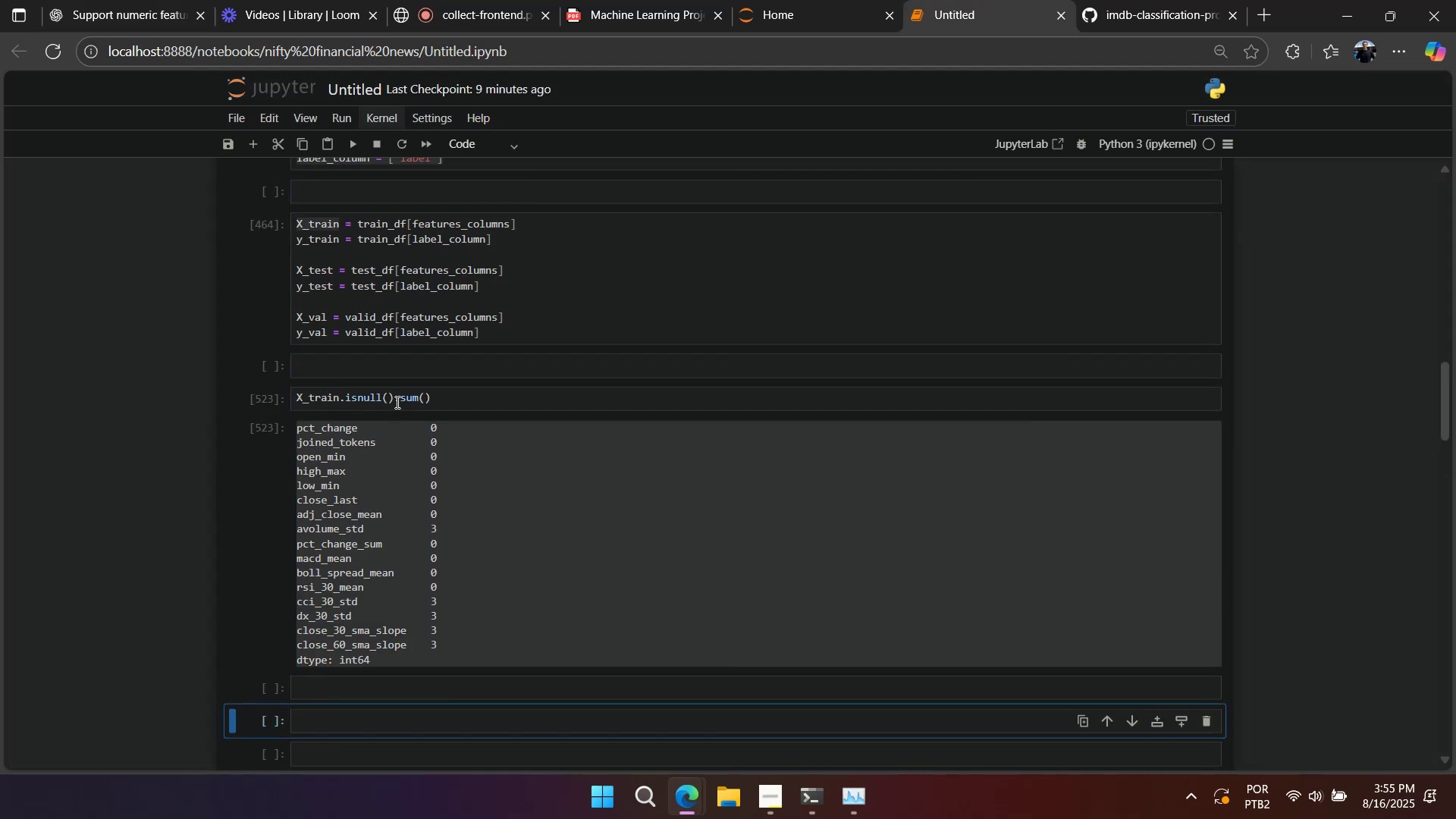 
double_click([396, 402])
 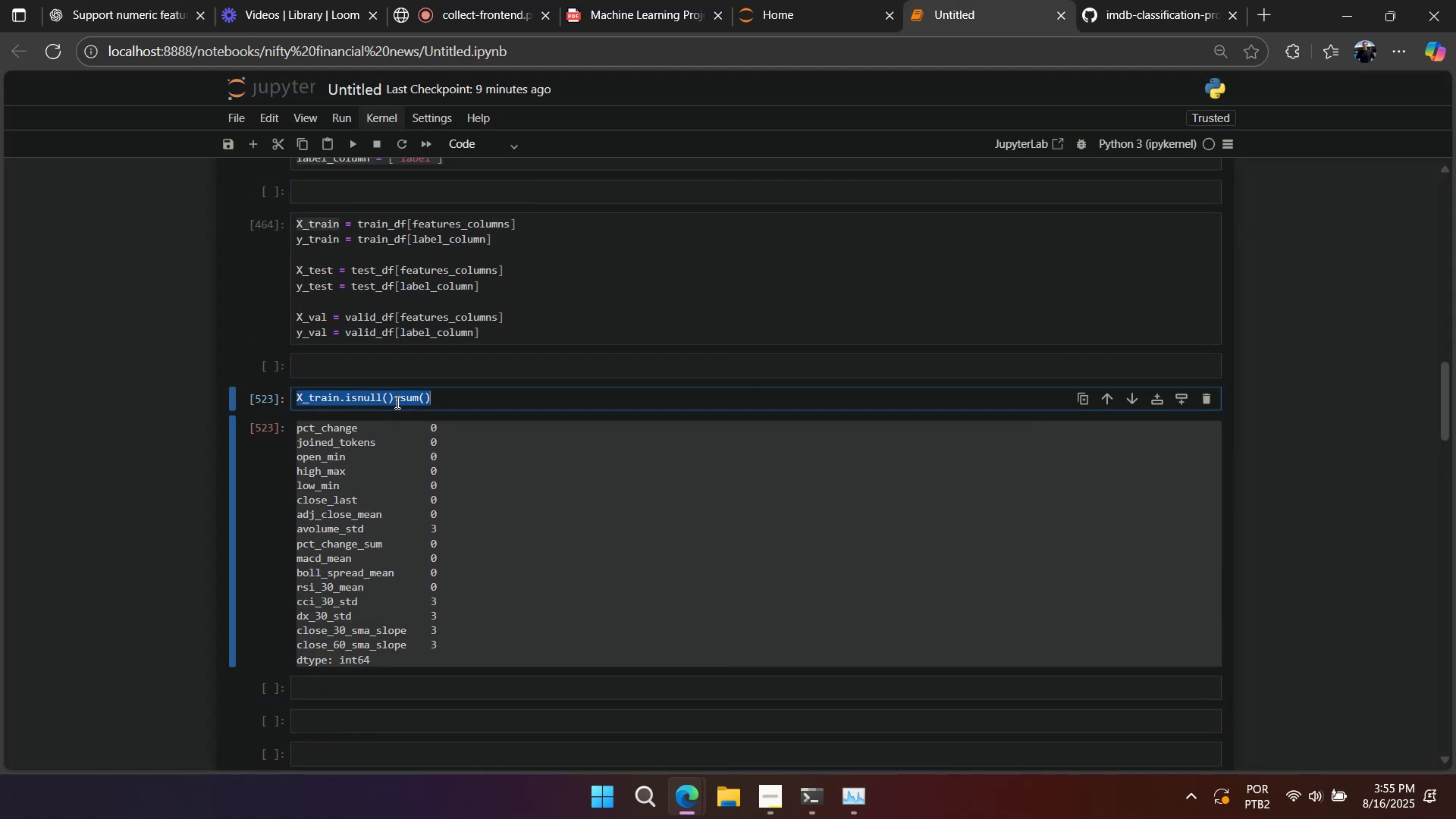 
triple_click([396, 402])
 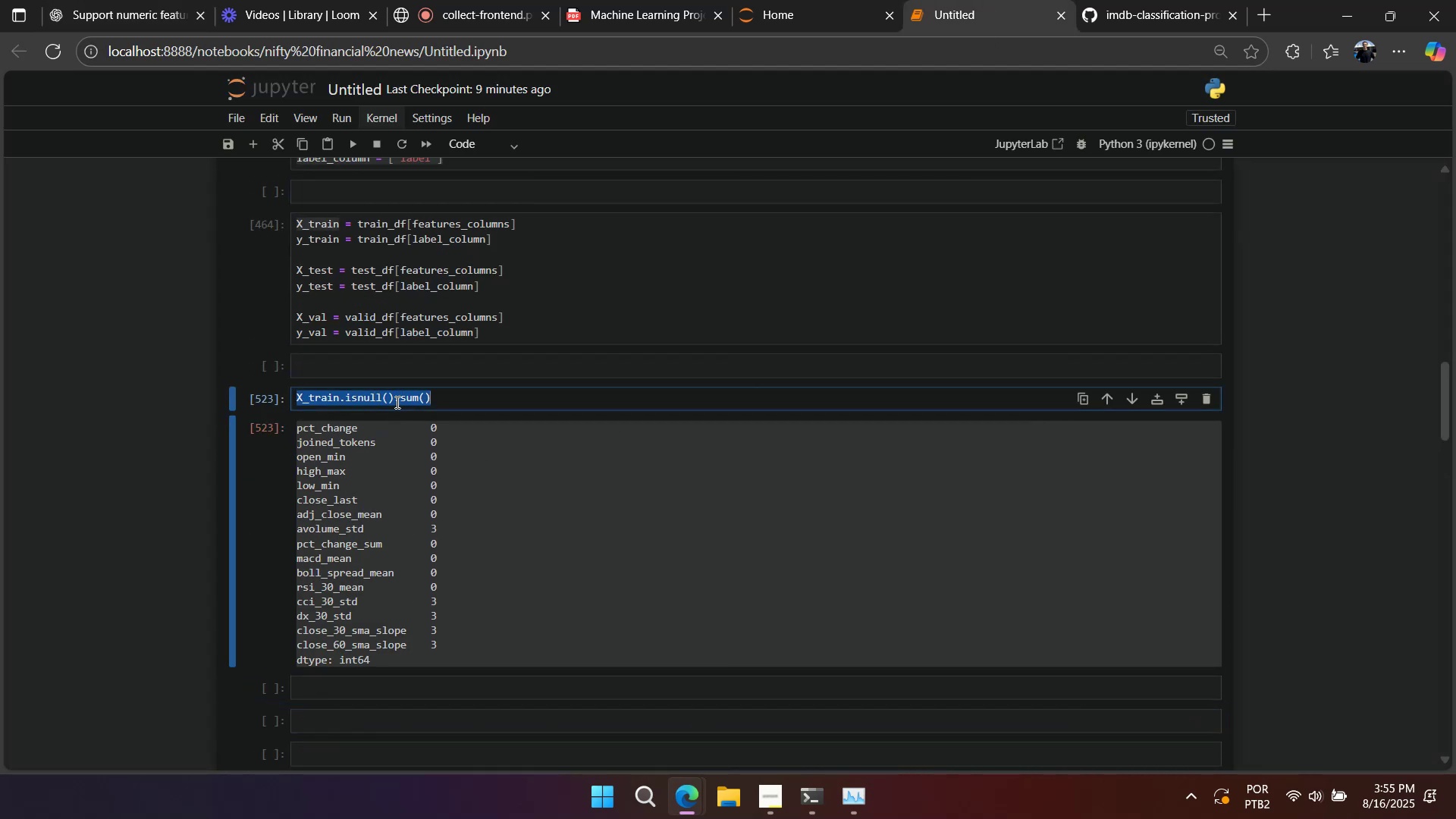 
hold_key(key=ControlLeft, duration=0.47)
 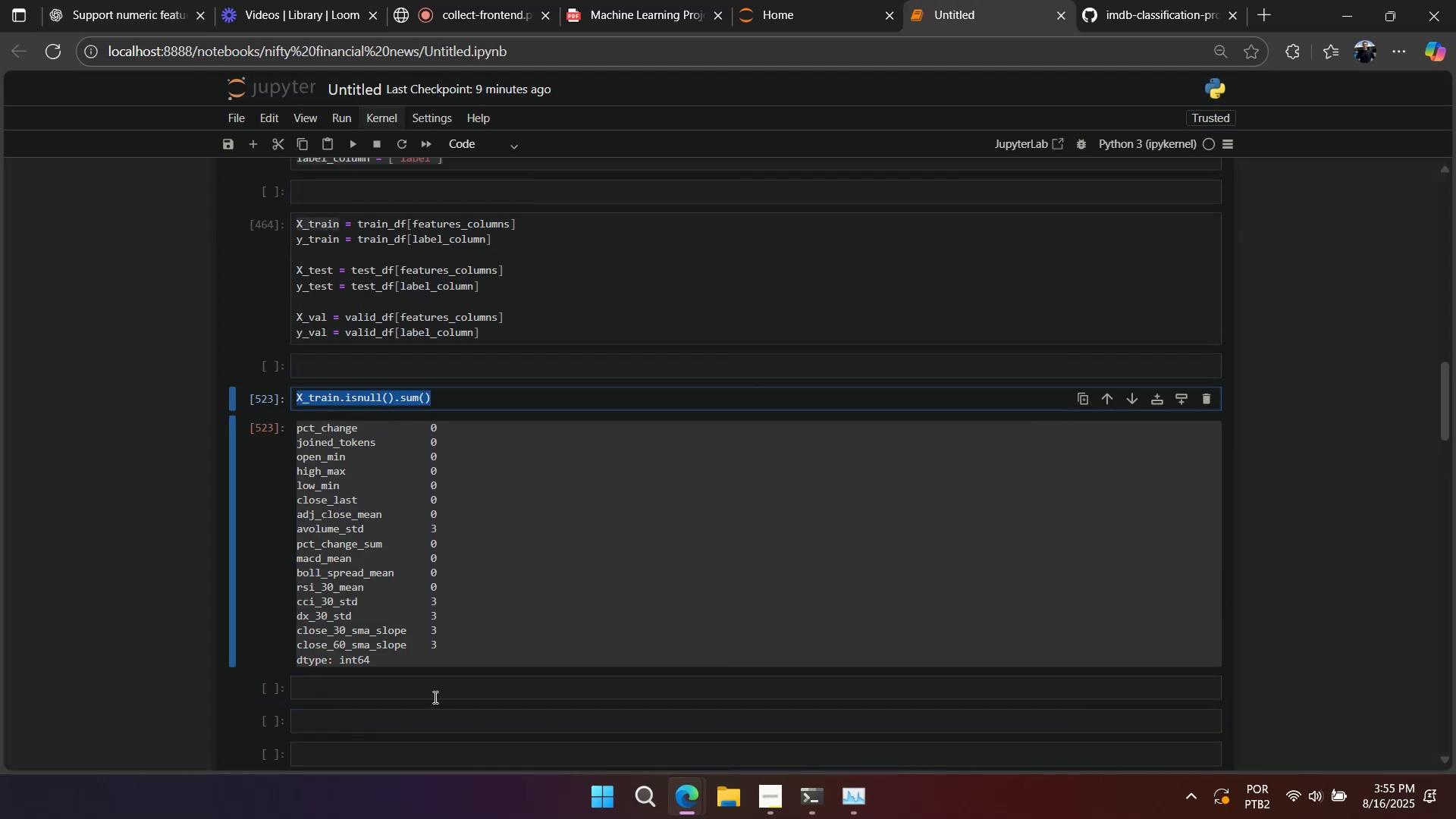 
left_click([431, 689])
 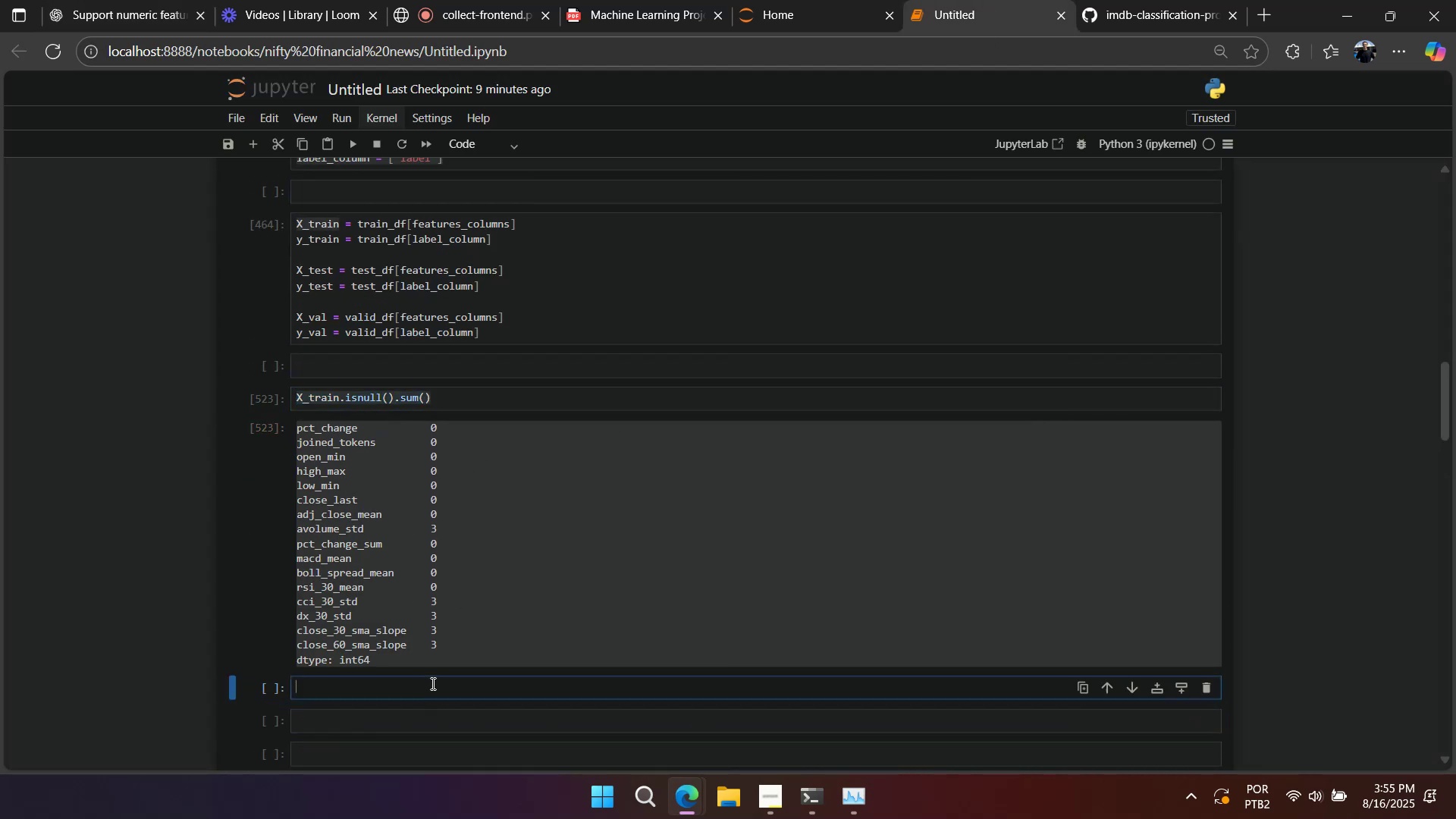 
key(Control+V)
 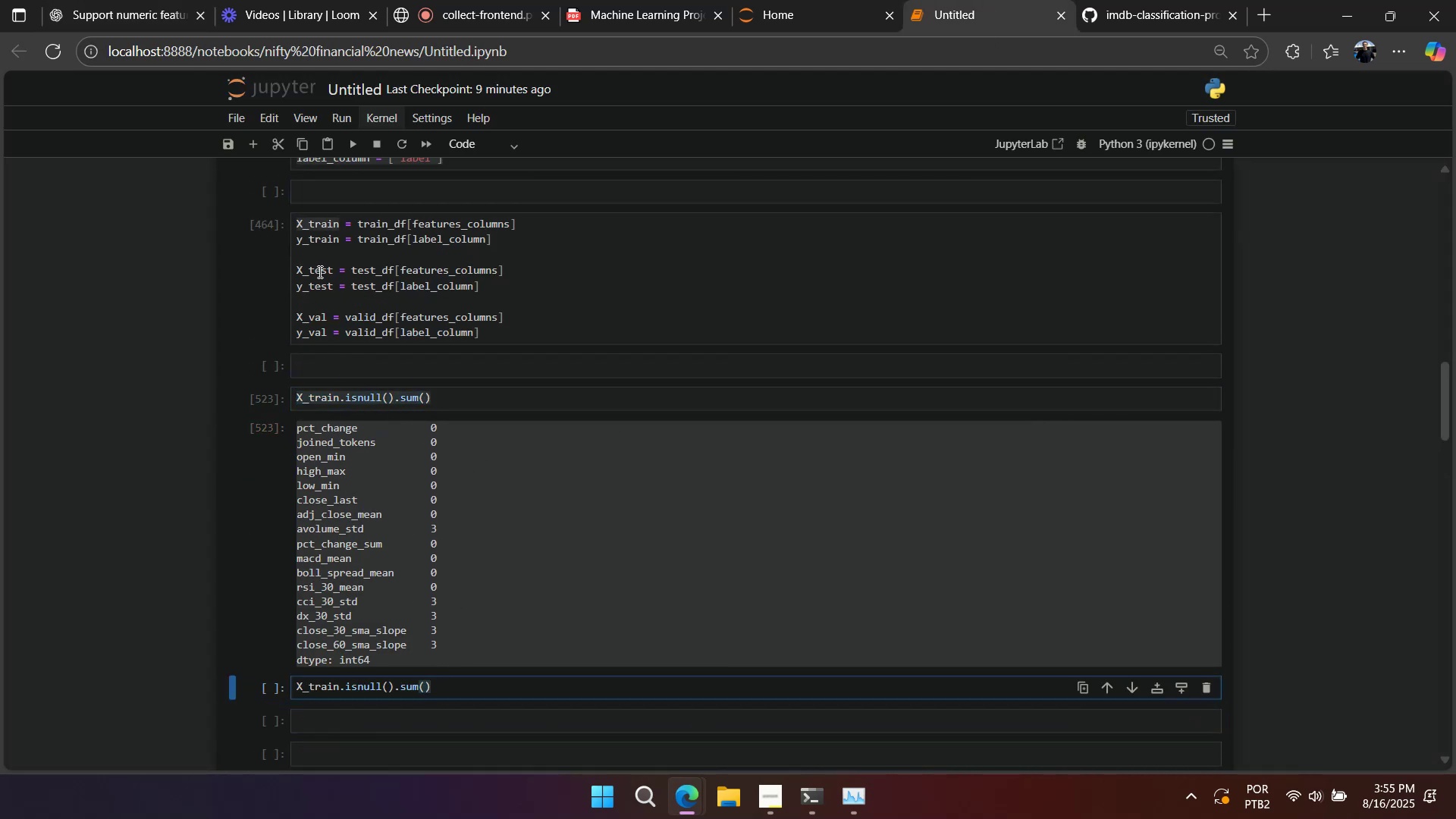 
double_click([318, 271])
 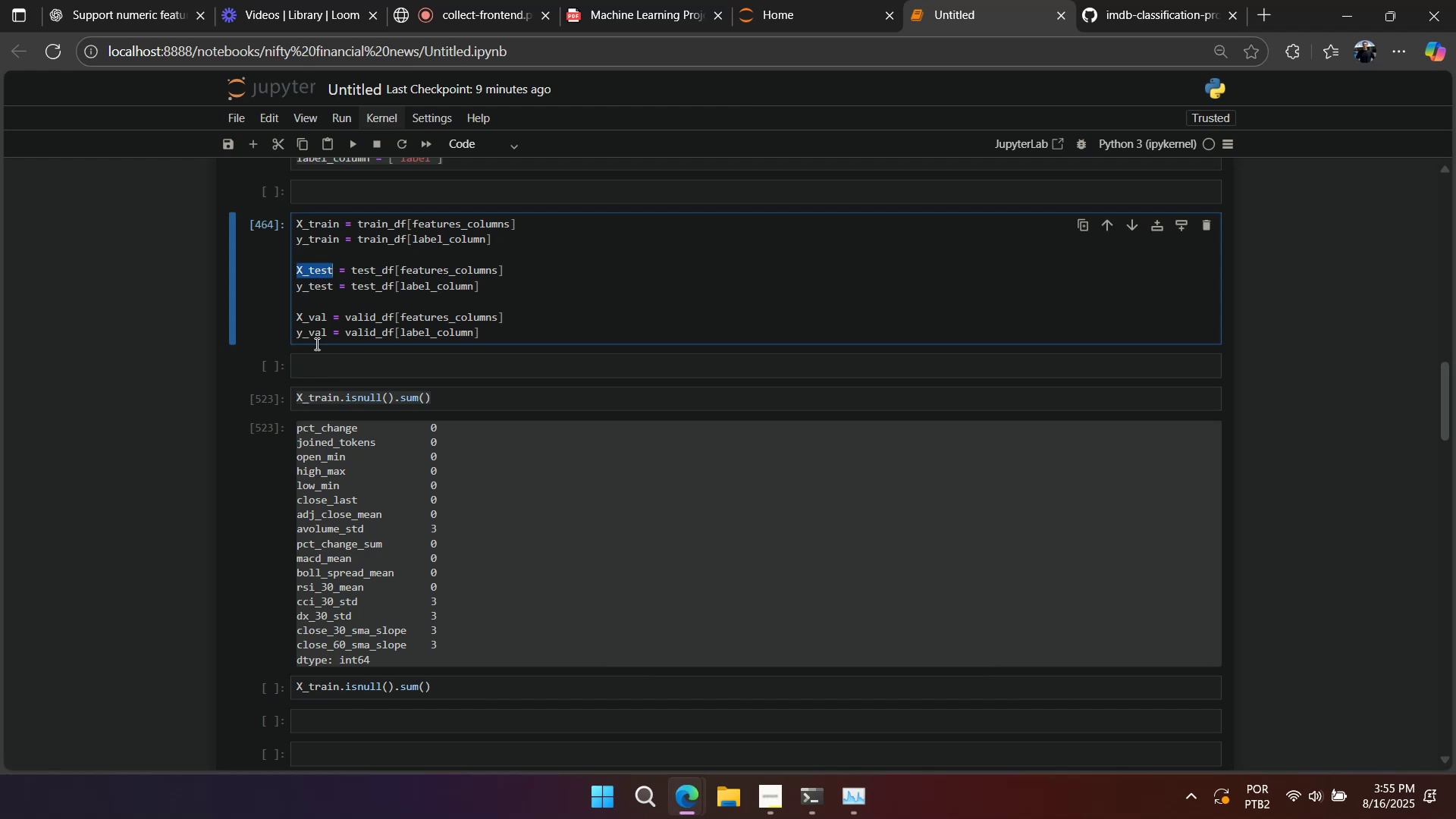 
key(Control+C)
 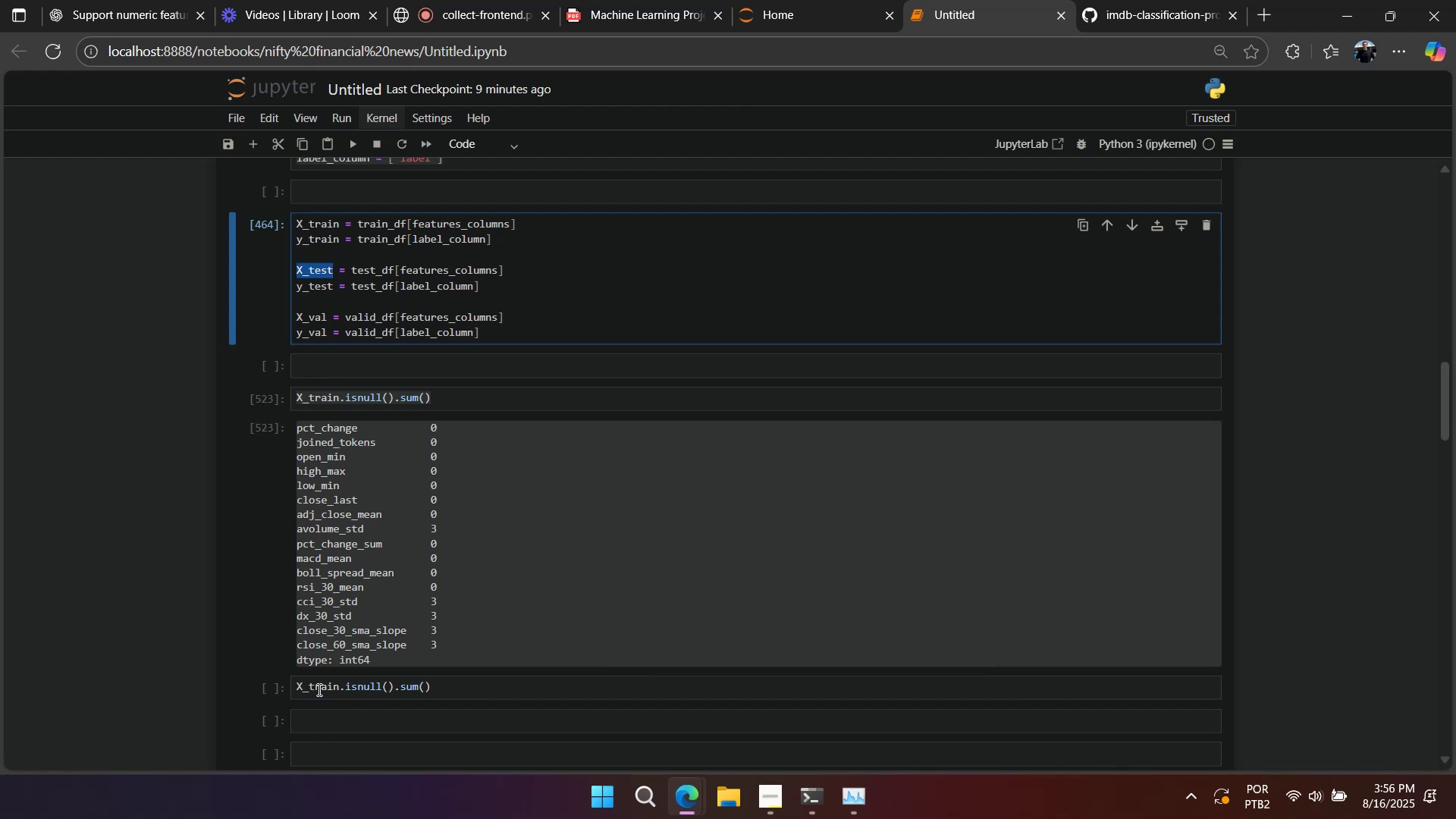 
double_click([318, 689])
 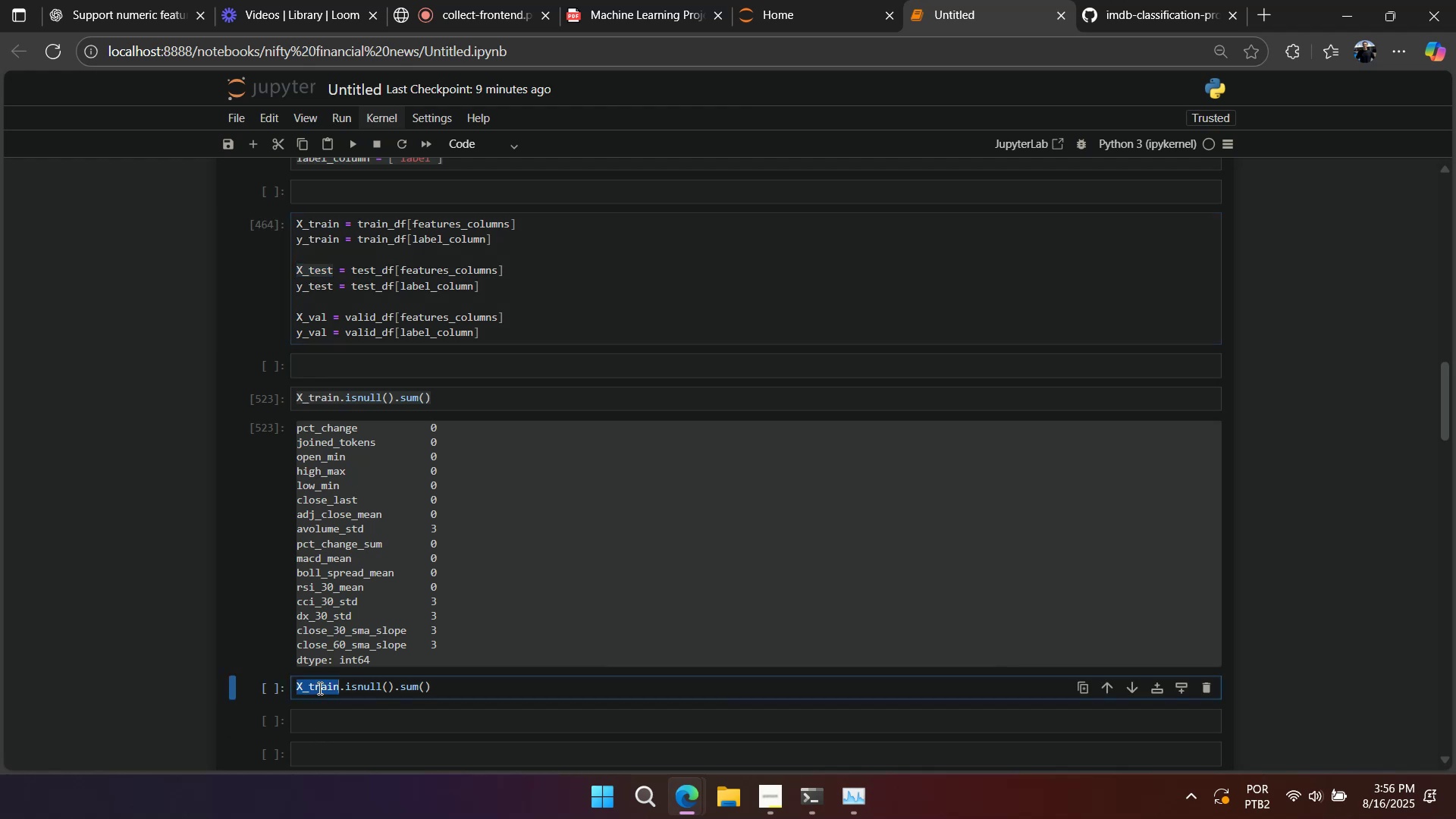 
key(Control+V)
 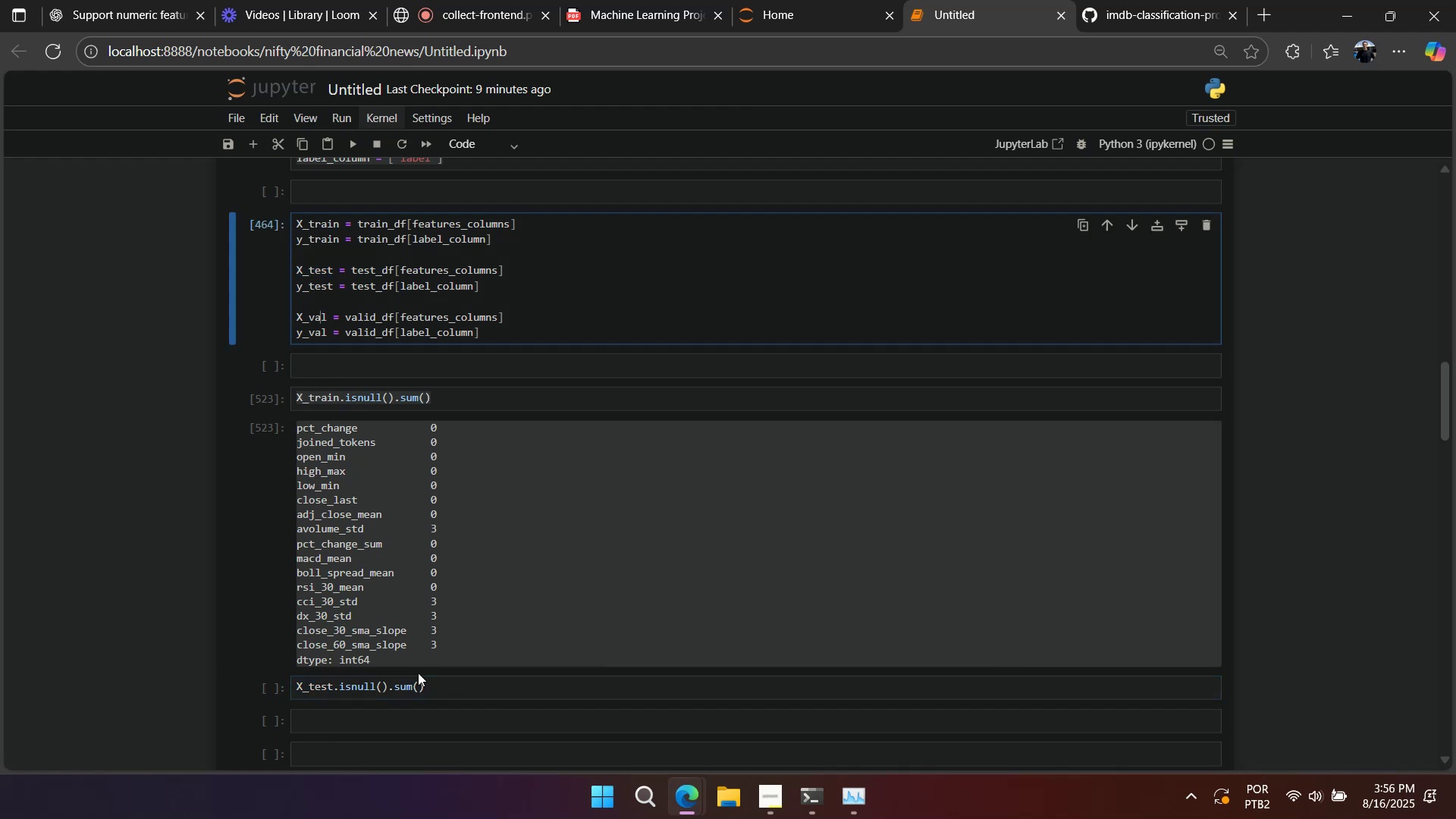 
double_click([415, 702])
 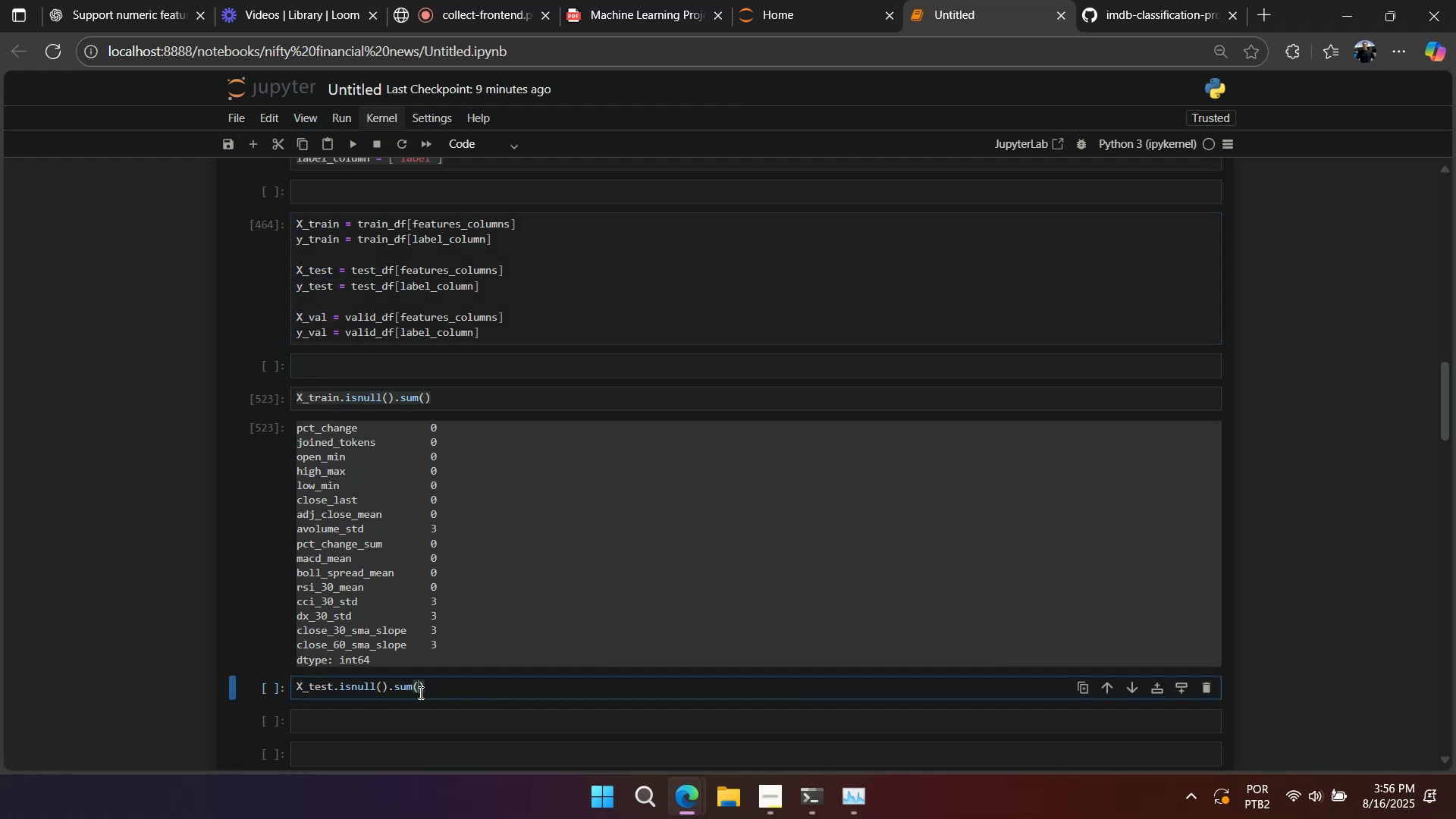 
triple_click([419, 692])
 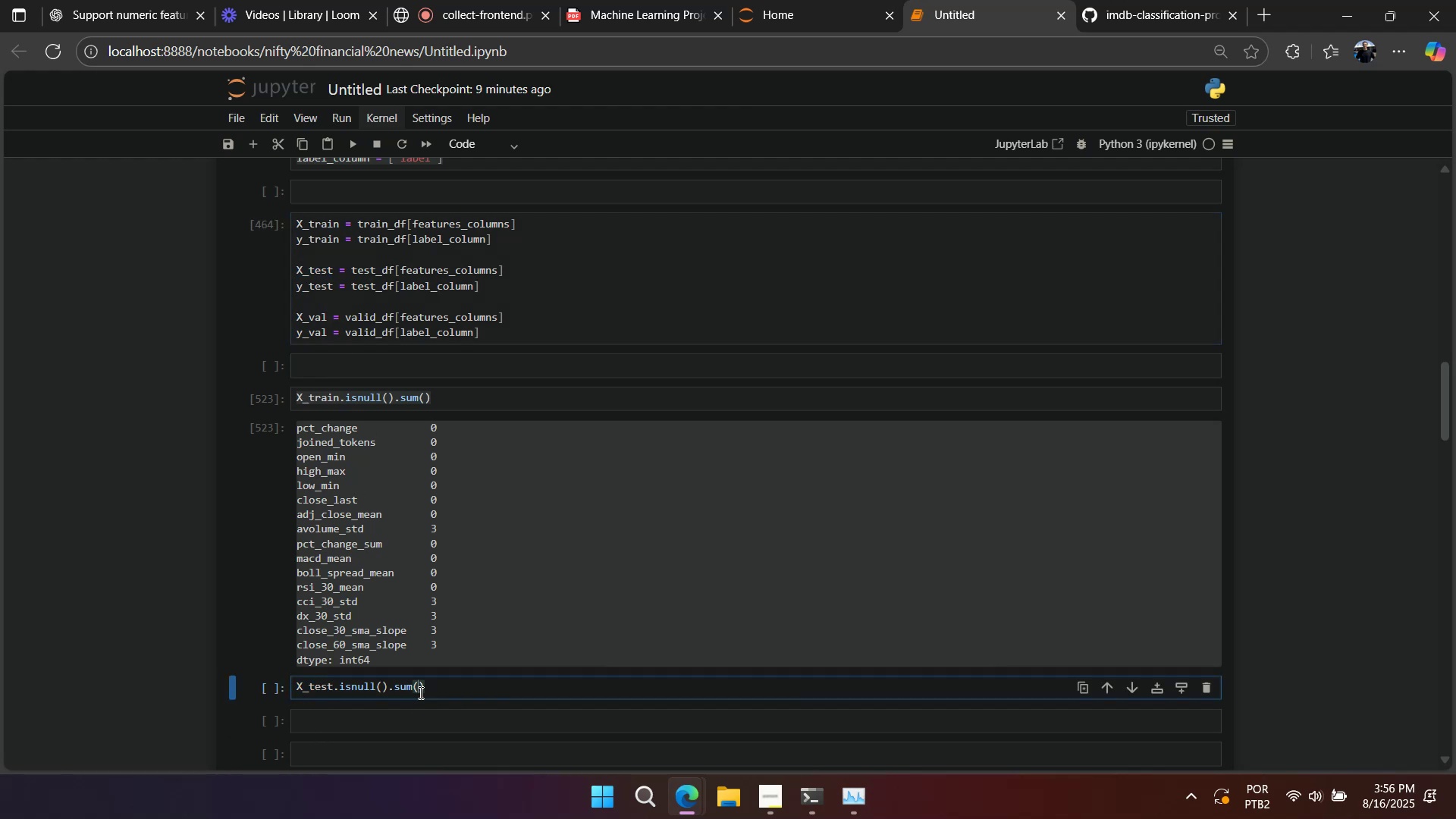 
key(Shift+Enter)
 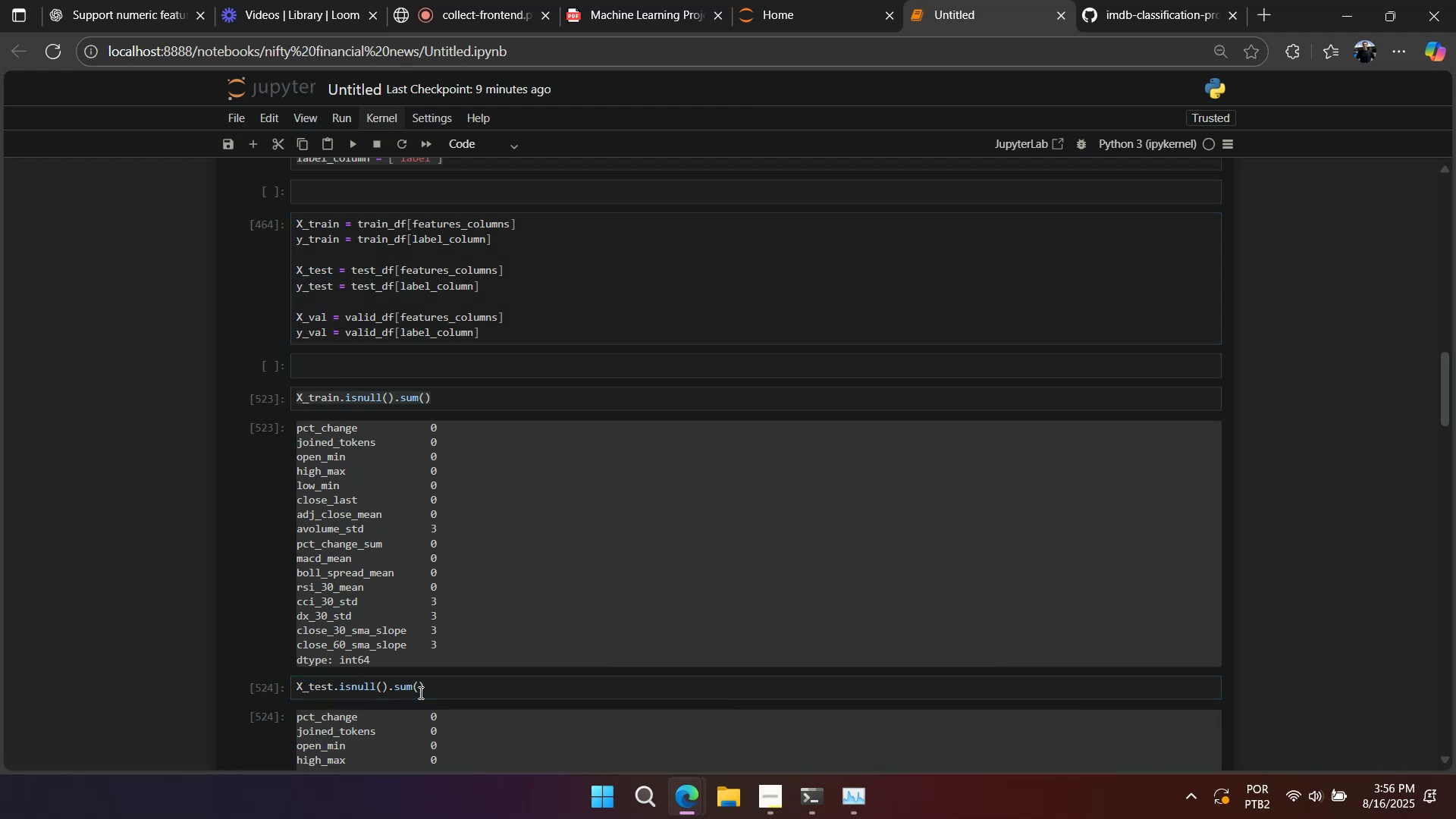 
scroll: coordinate [406, 700], scroll_direction: down, amount: 5.0
 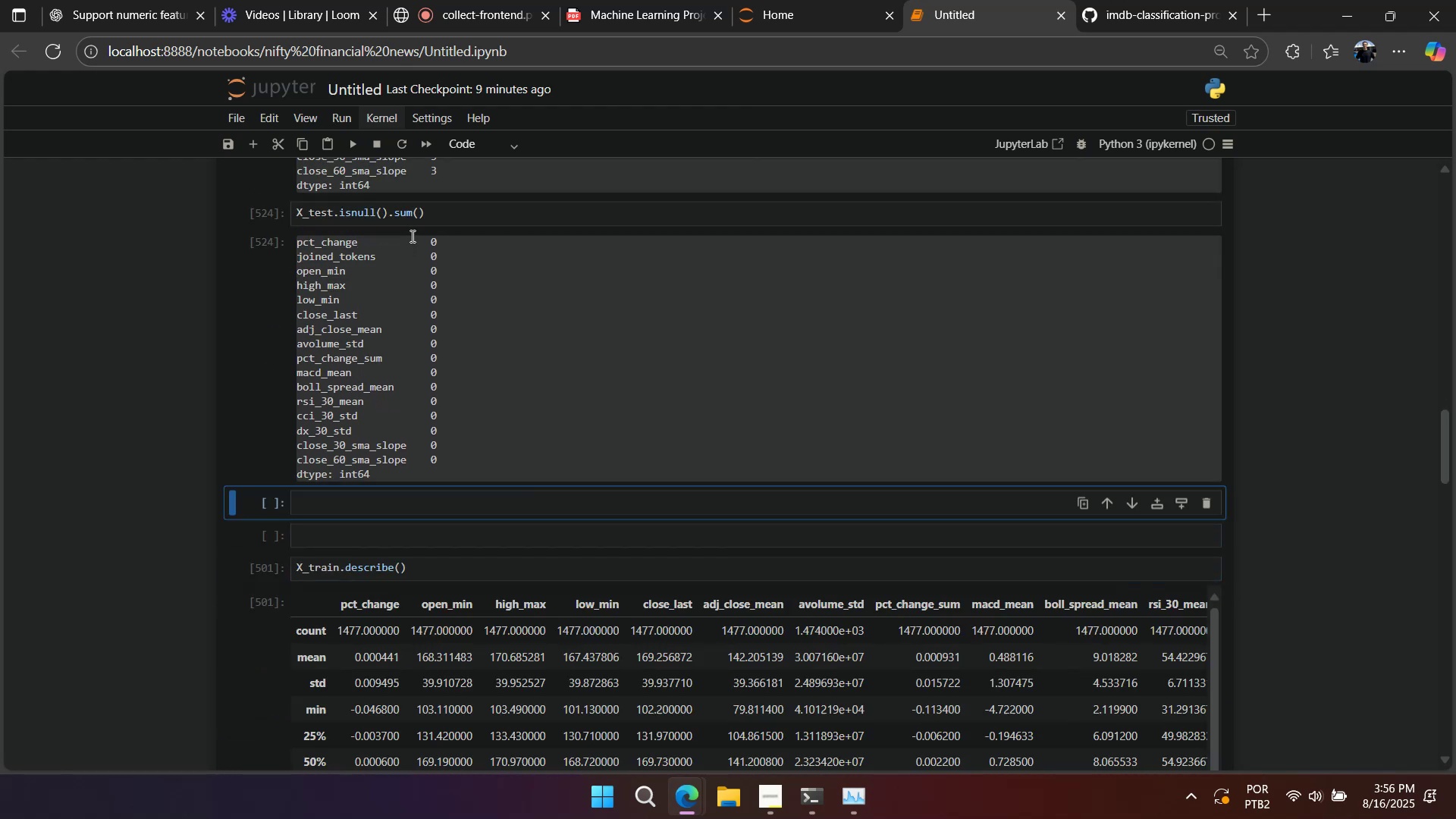 
left_click([418, 216])
 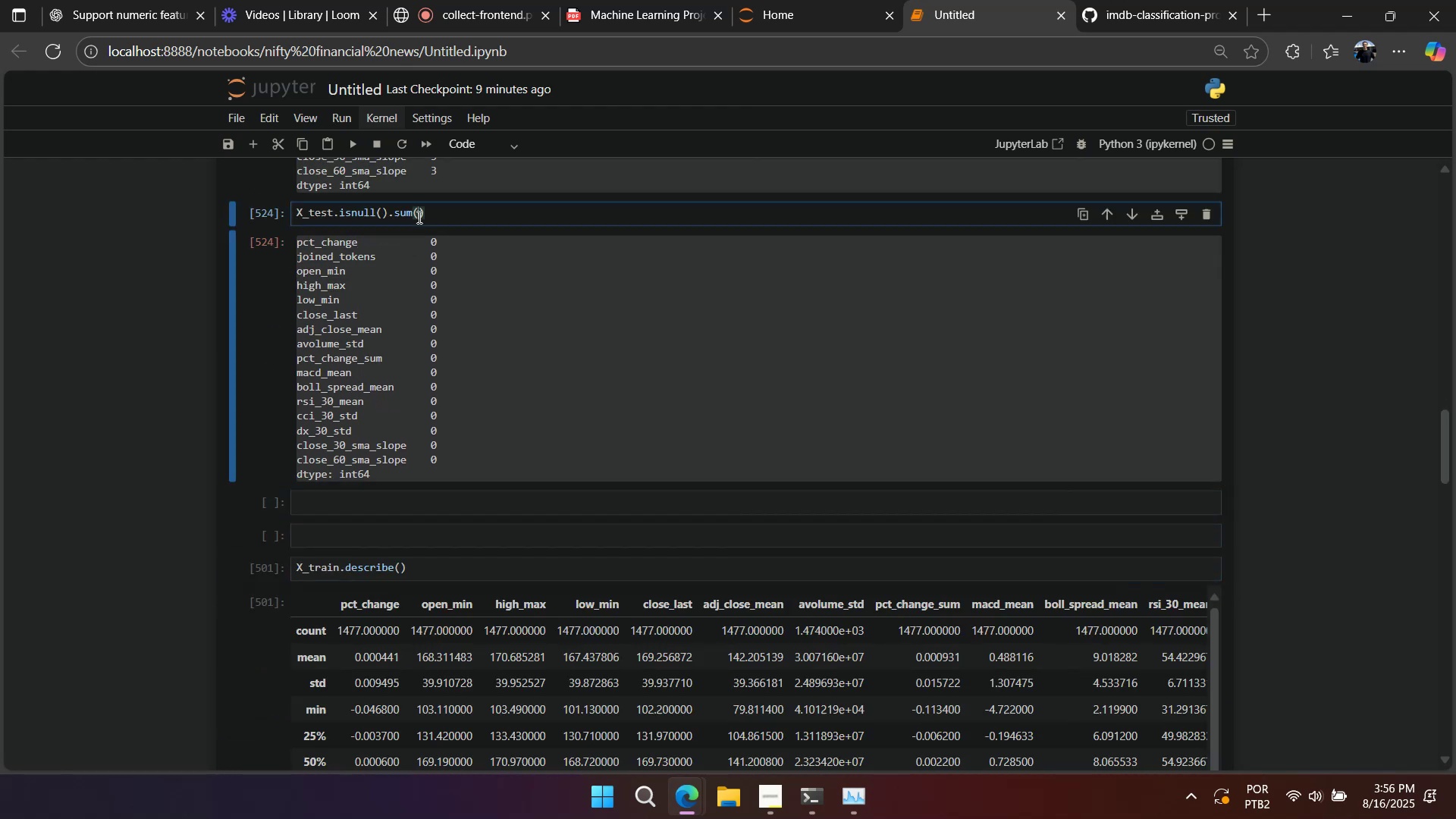 
key(Control+A)
 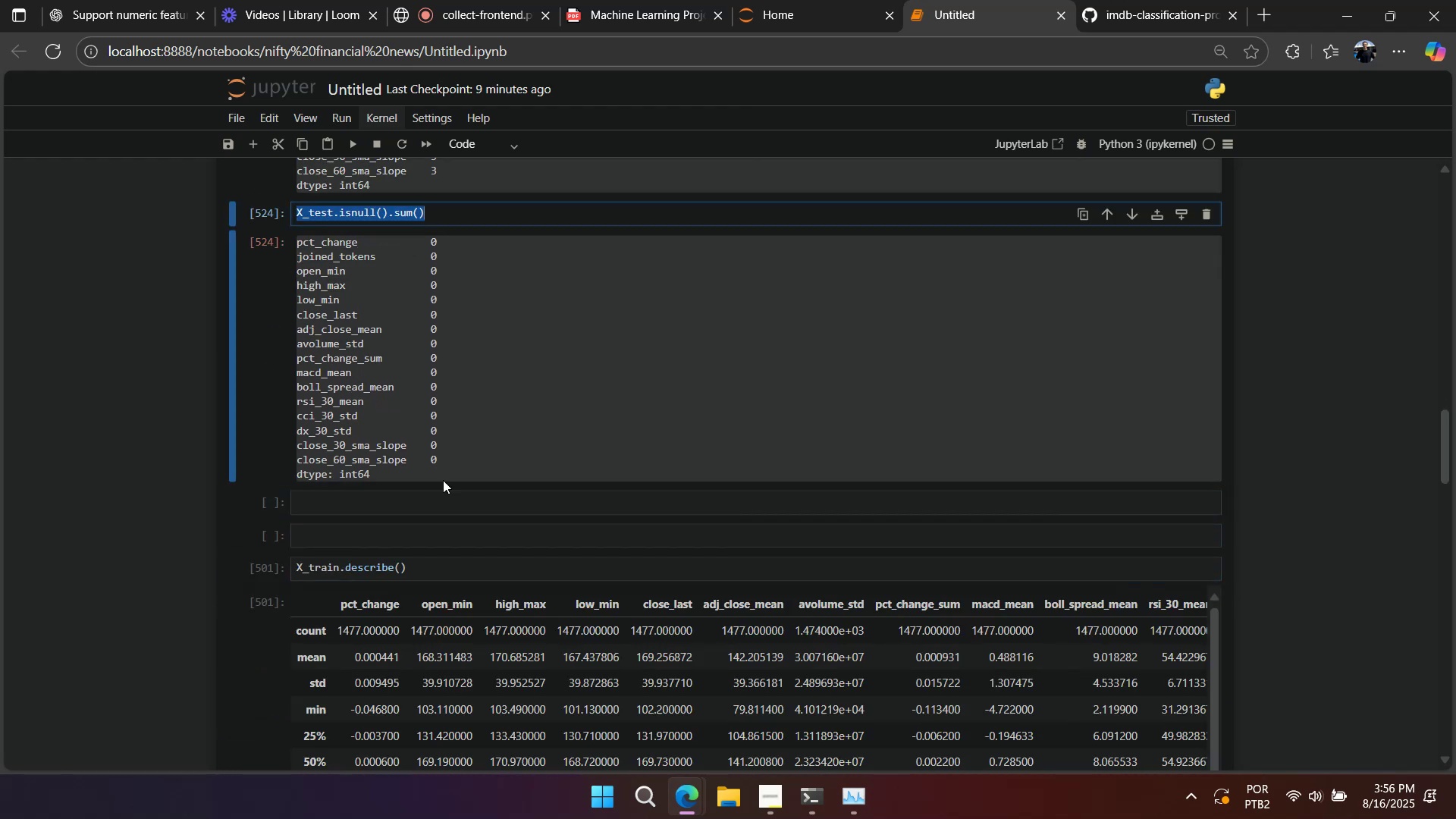 
key(Control+C)
 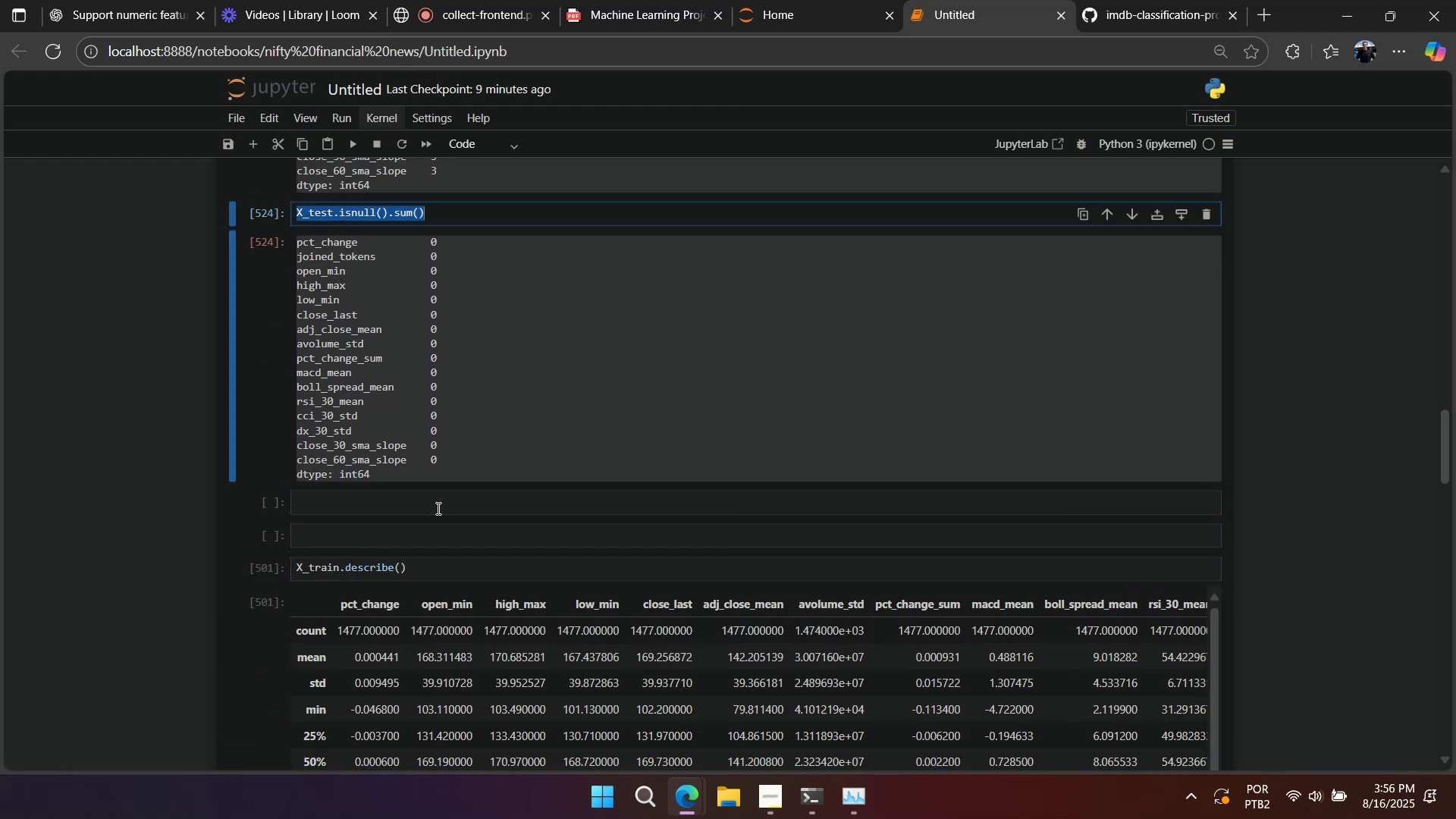 
left_click([437, 508])
 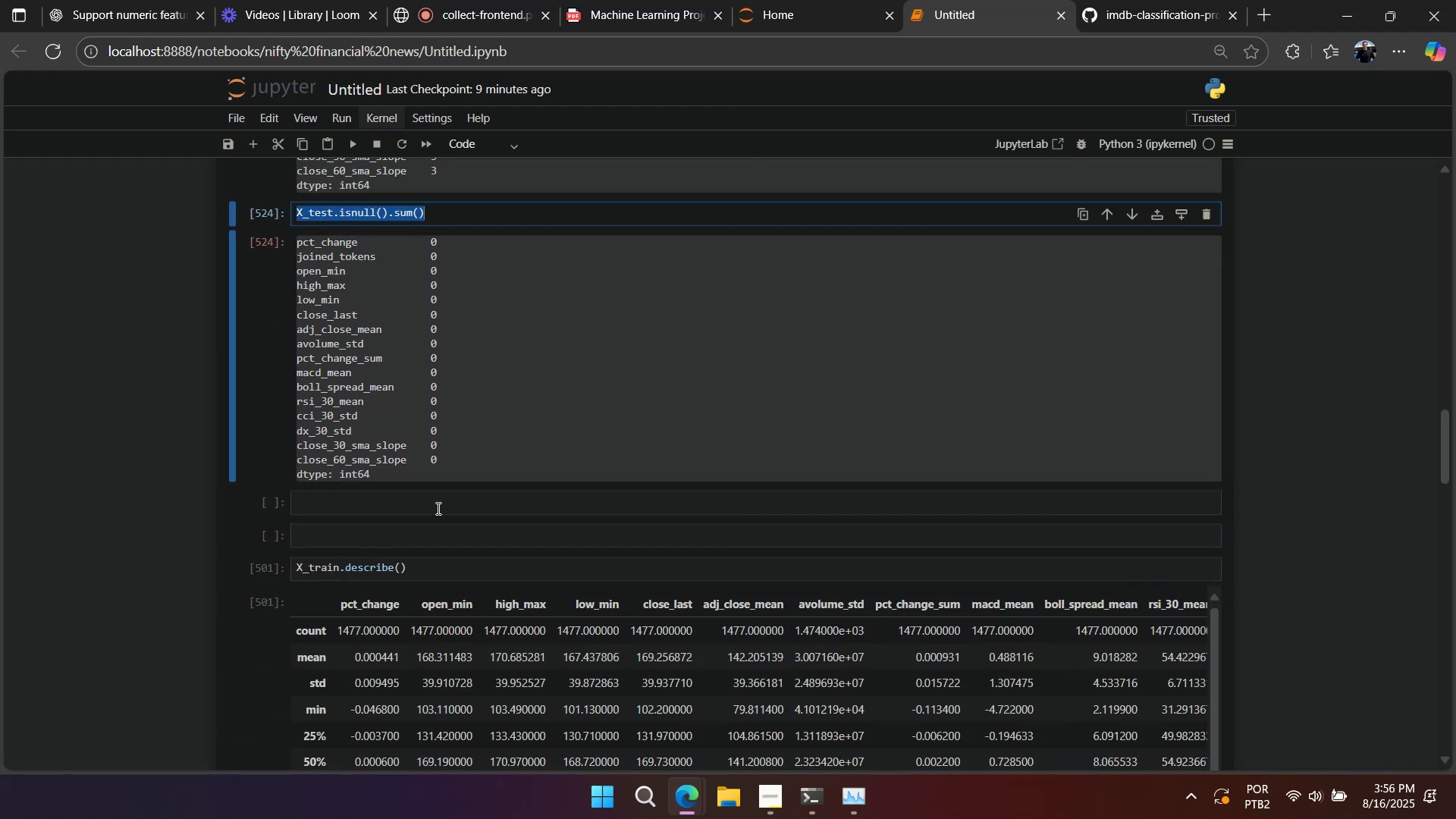 
key(Control+V)
 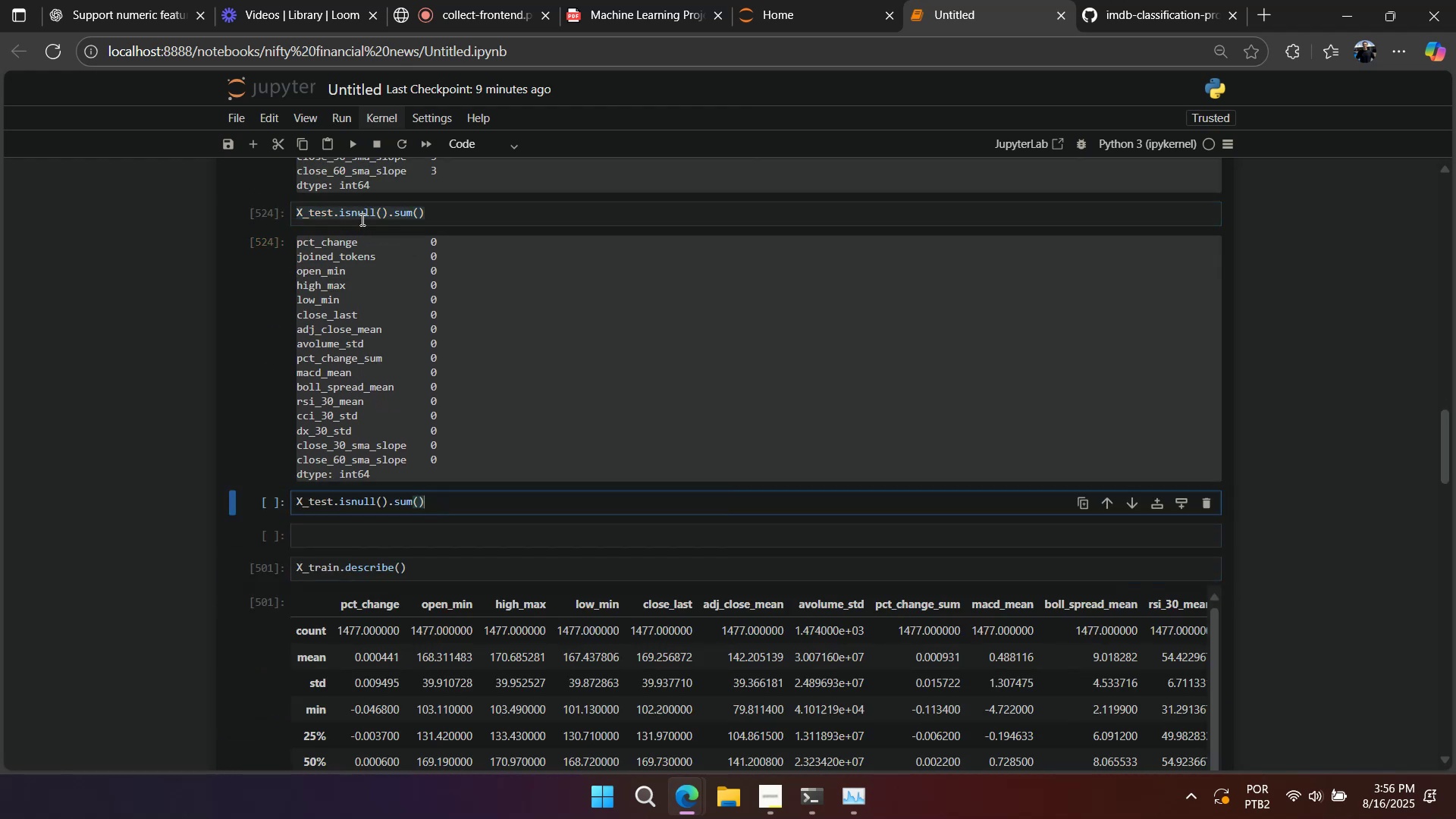 
double_click([361, 210])
 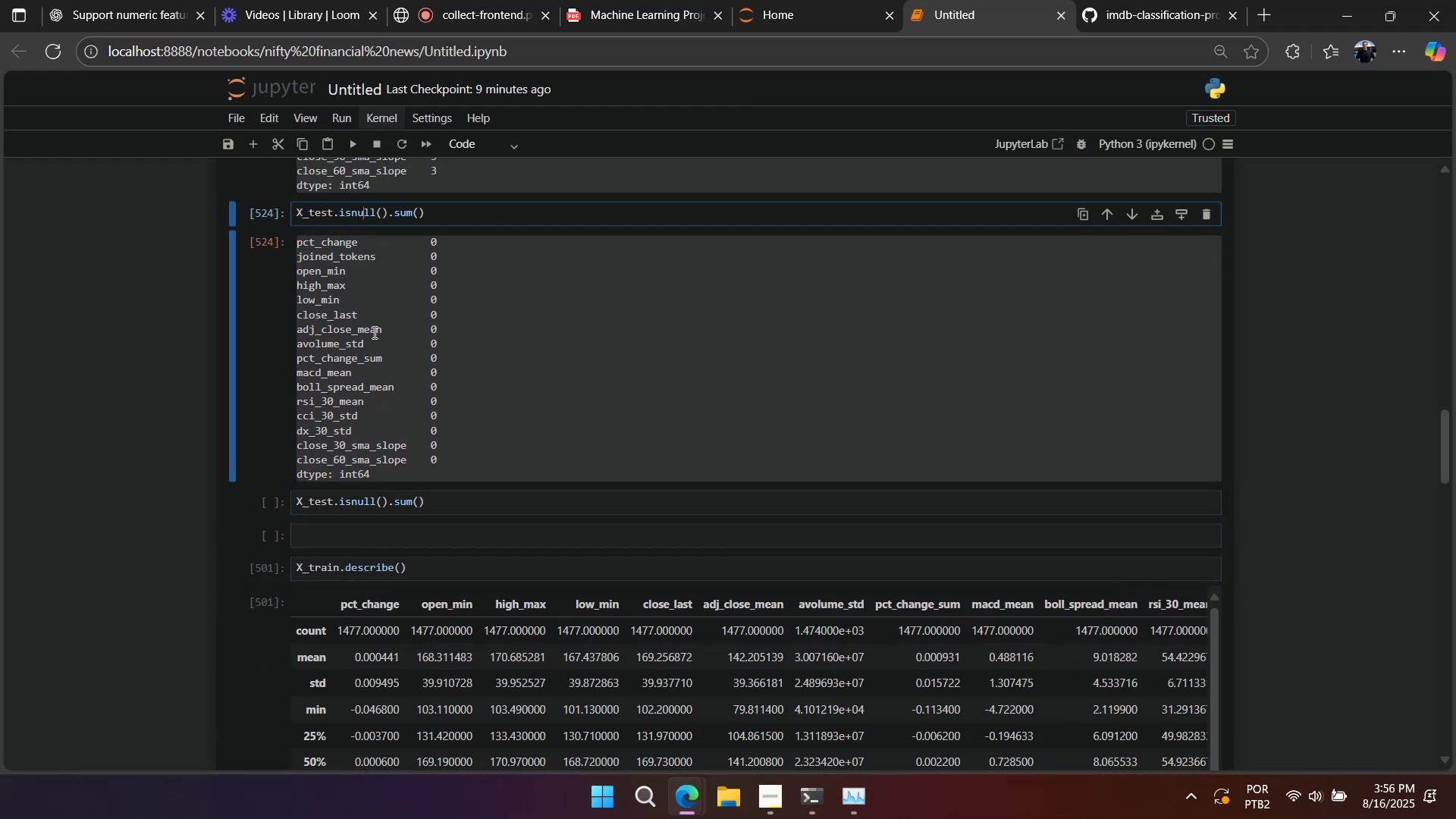 
scroll: coordinate [394, 446], scroll_direction: up, amount: 4.0
 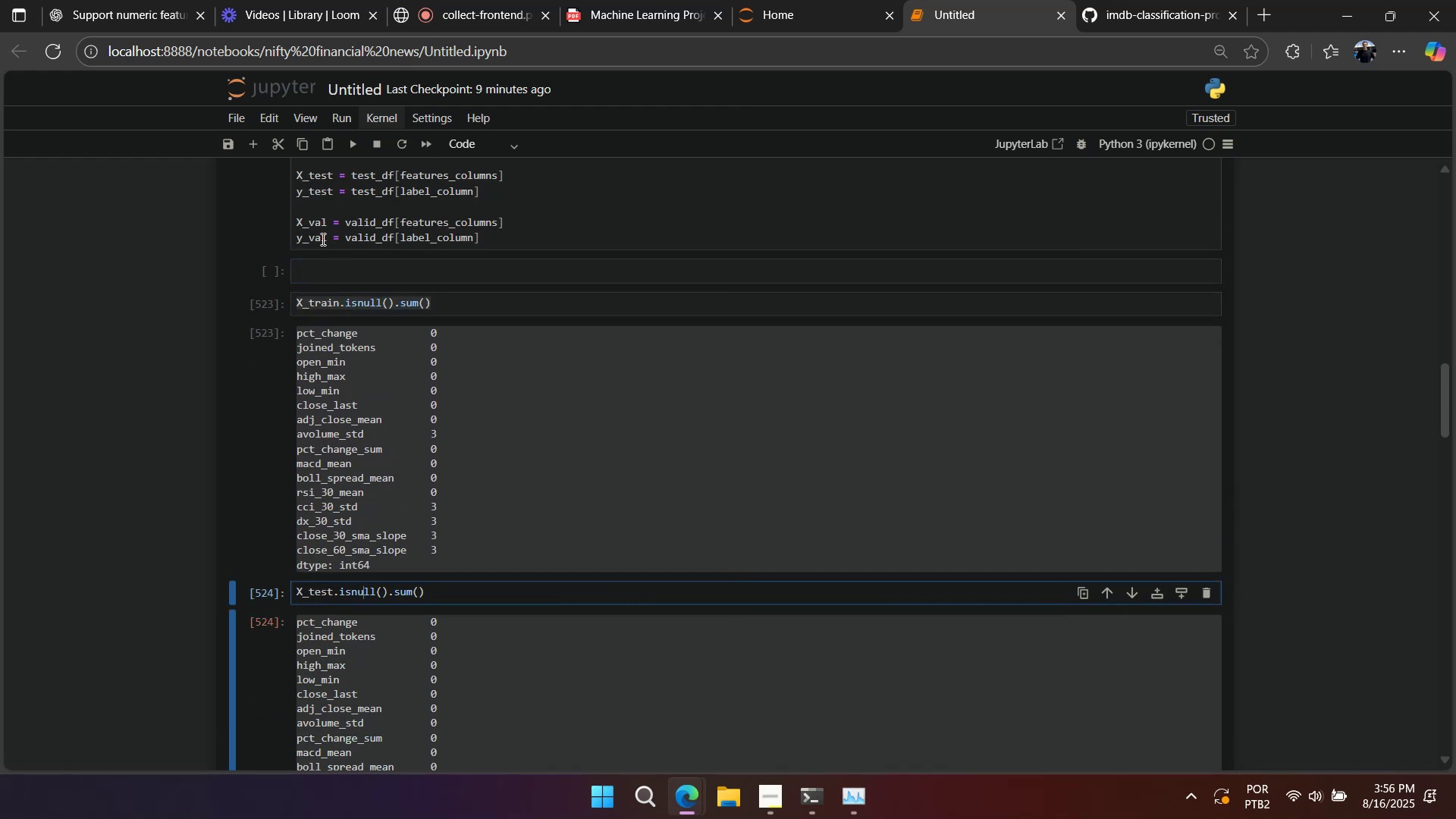 
double_click([318, 239])
 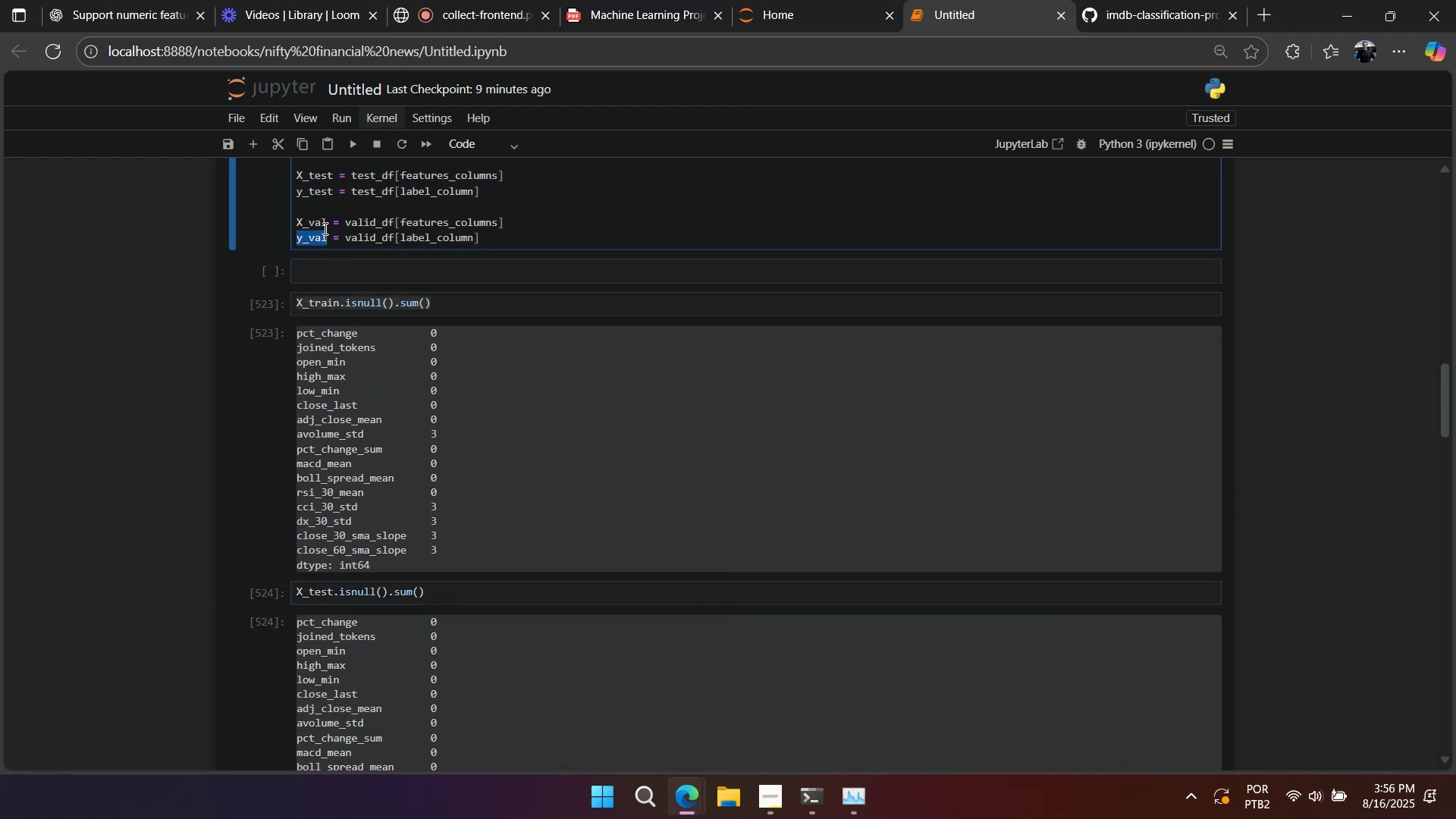 
triple_click([324, 228])
 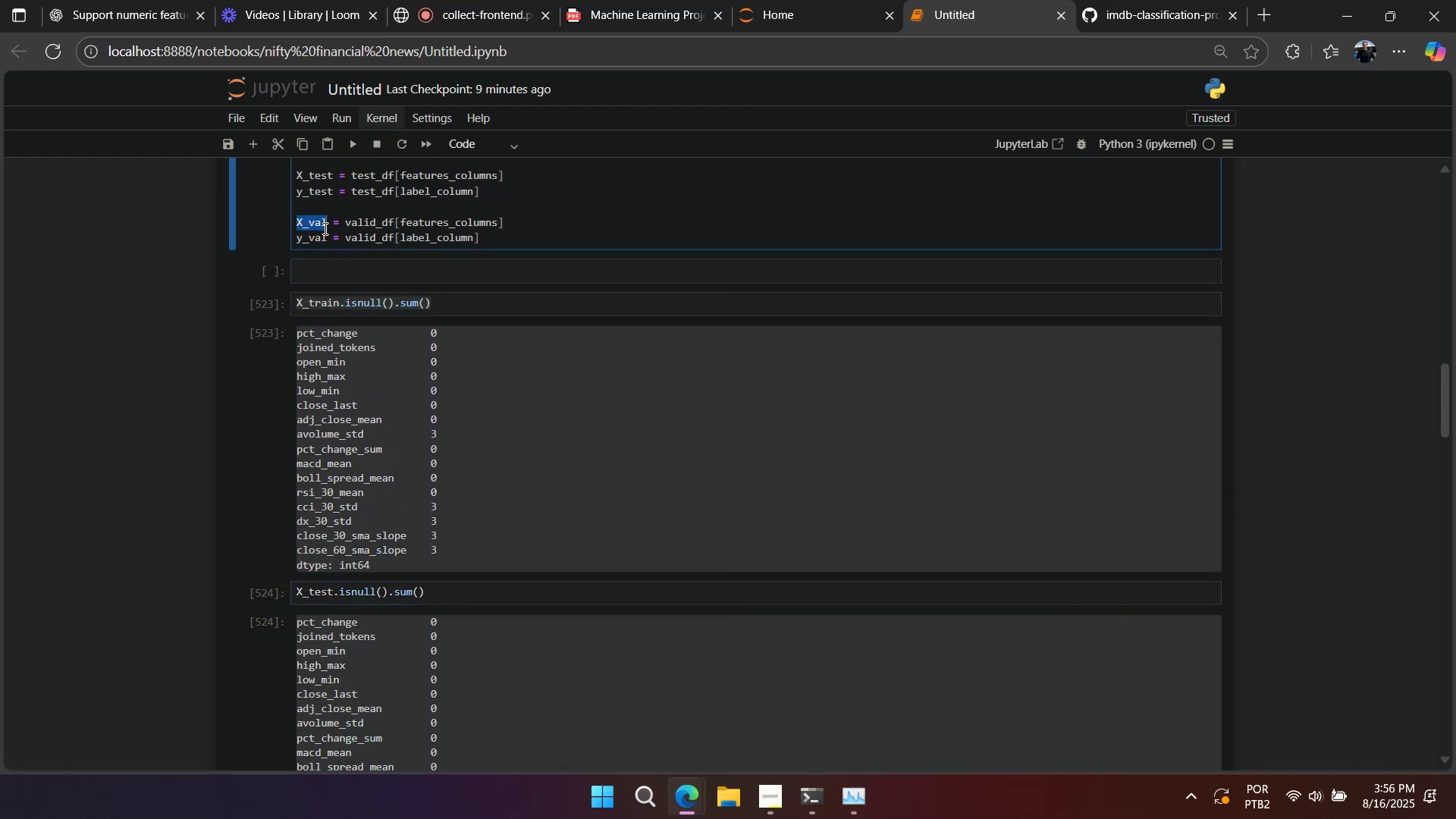 
triple_click([324, 228])
 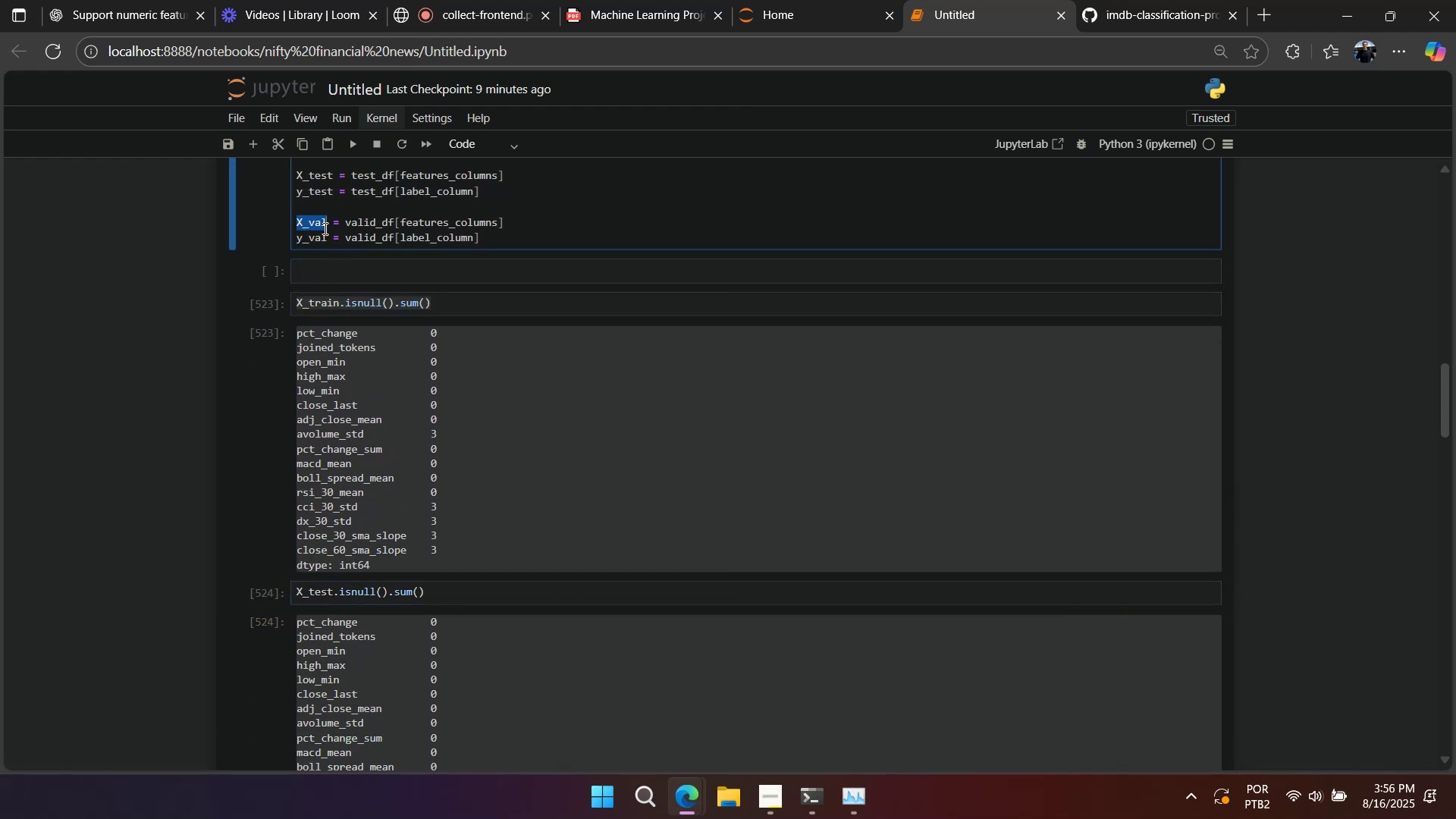 
key(Control+ControlLeft)
 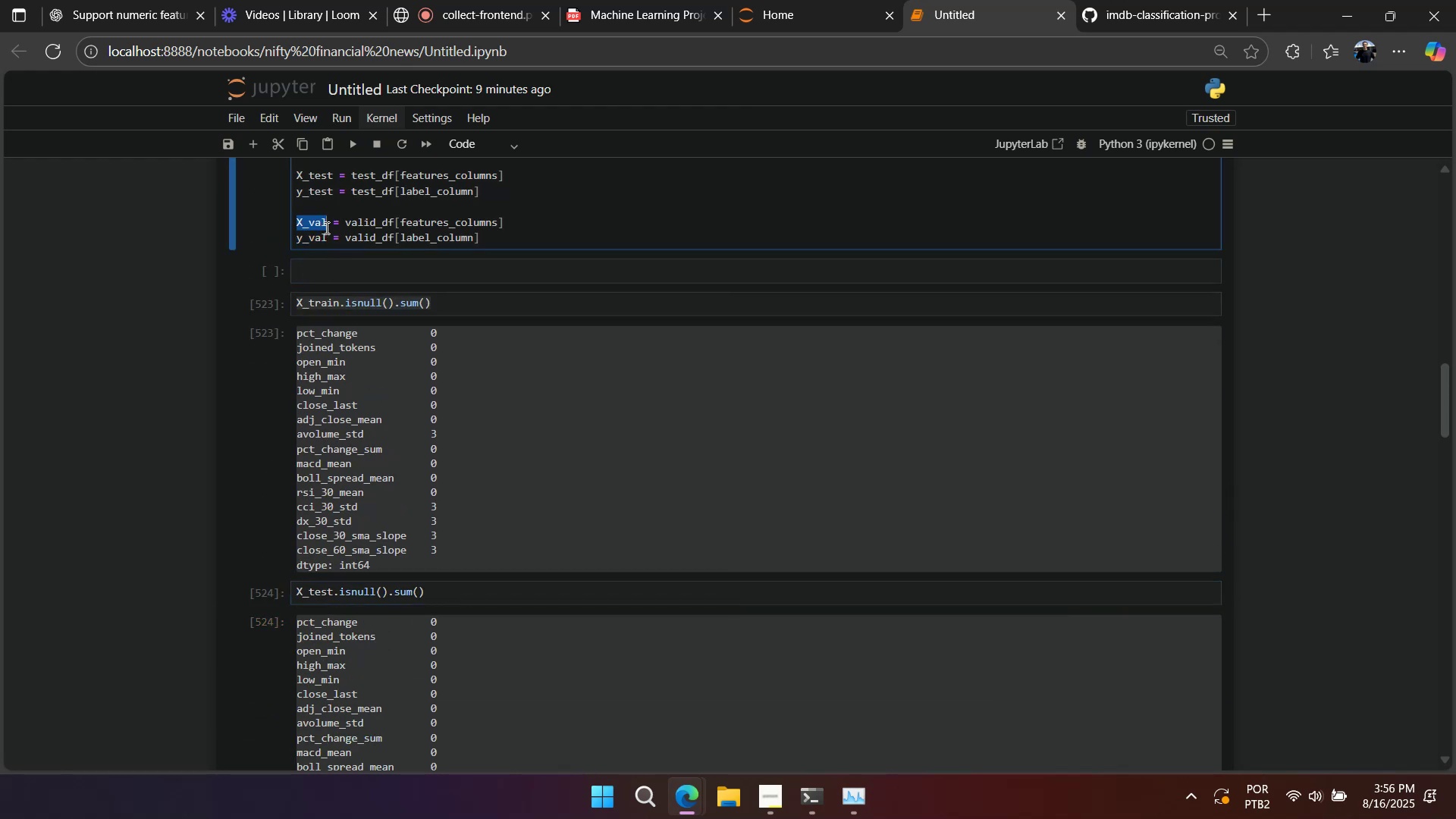 
key(Control+C)
 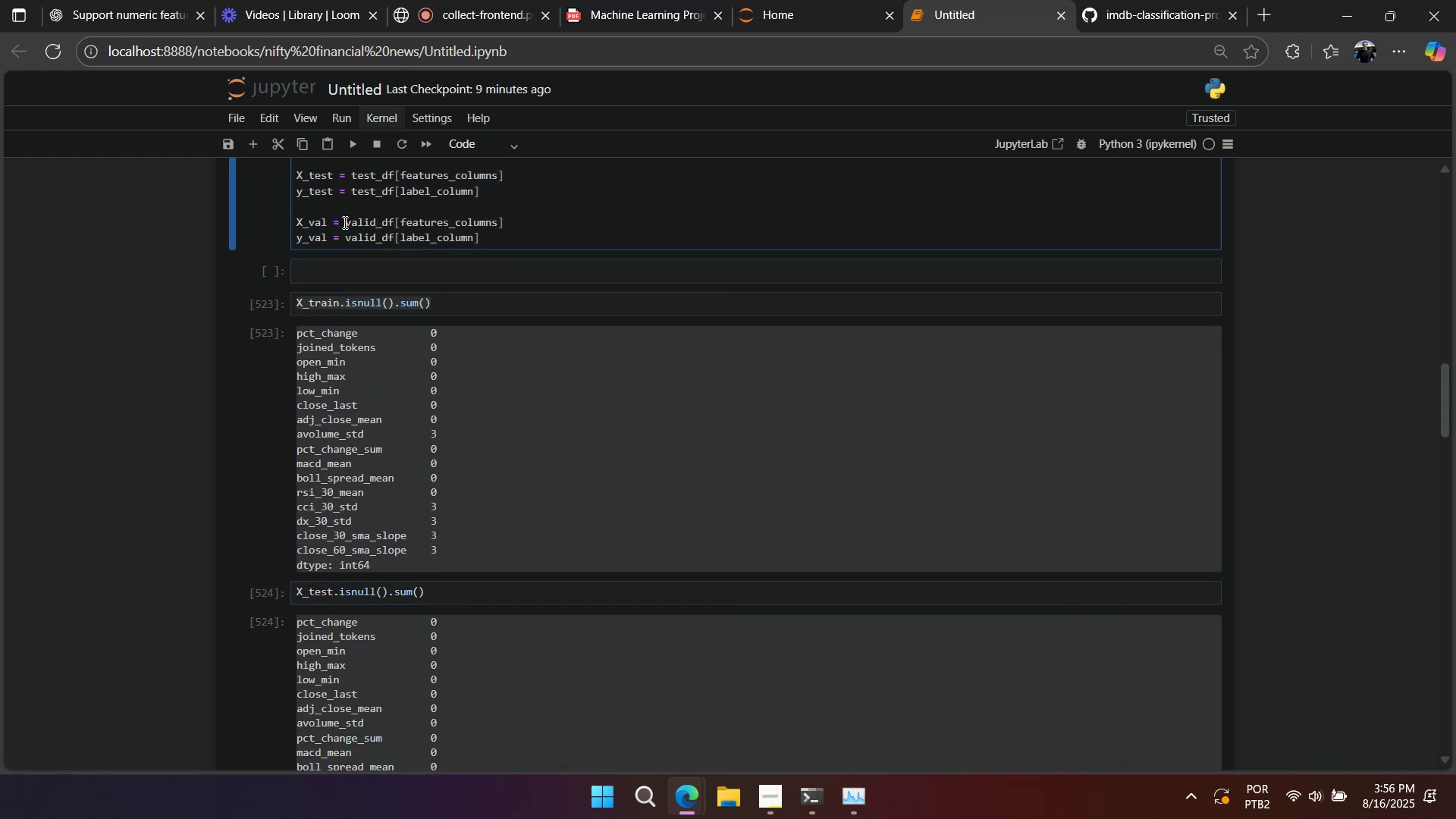 
triple_click([344, 222])
 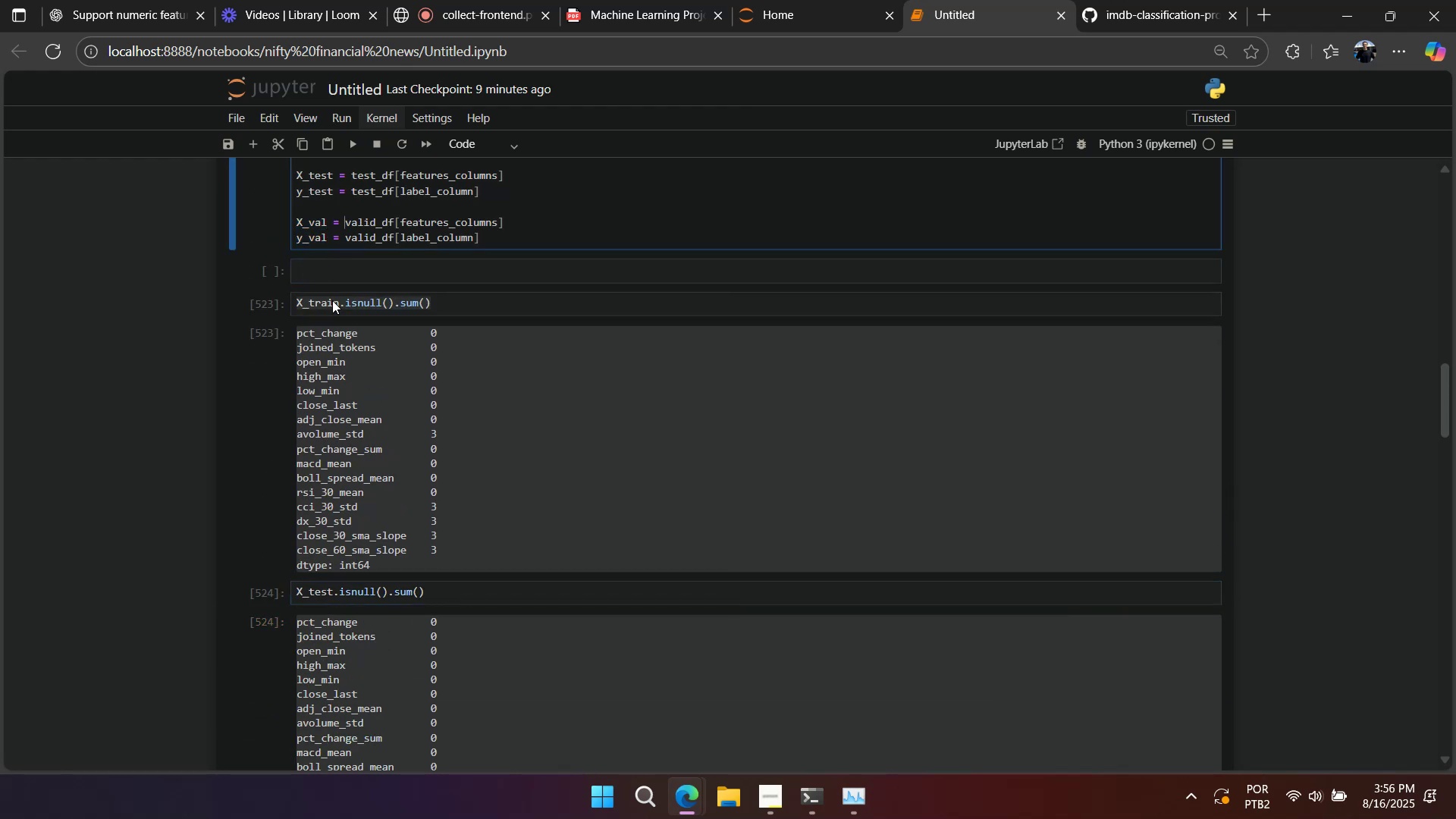 
scroll: coordinate [335, 331], scroll_direction: down, amount: 2.0
 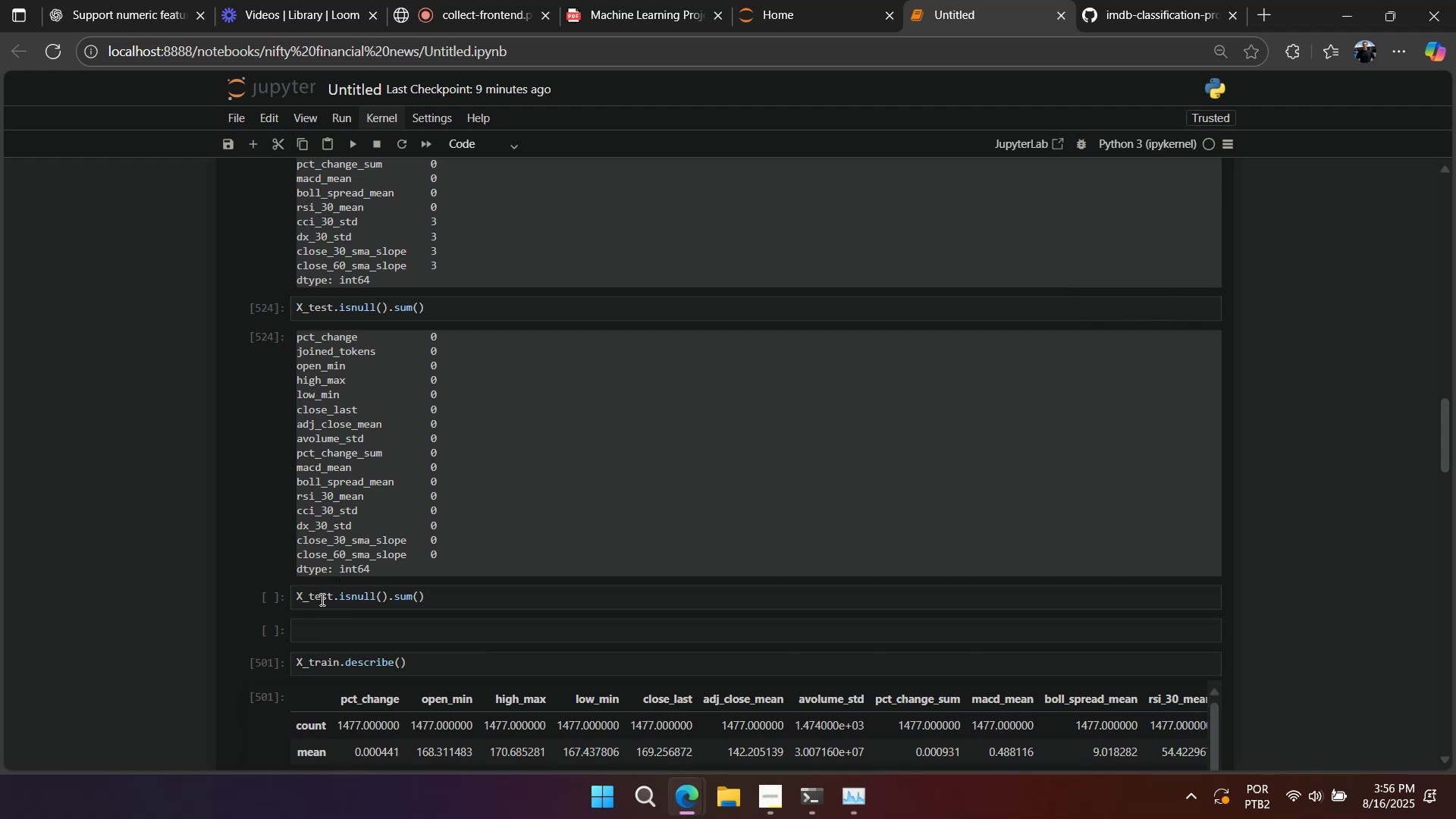 
double_click([321, 599])
 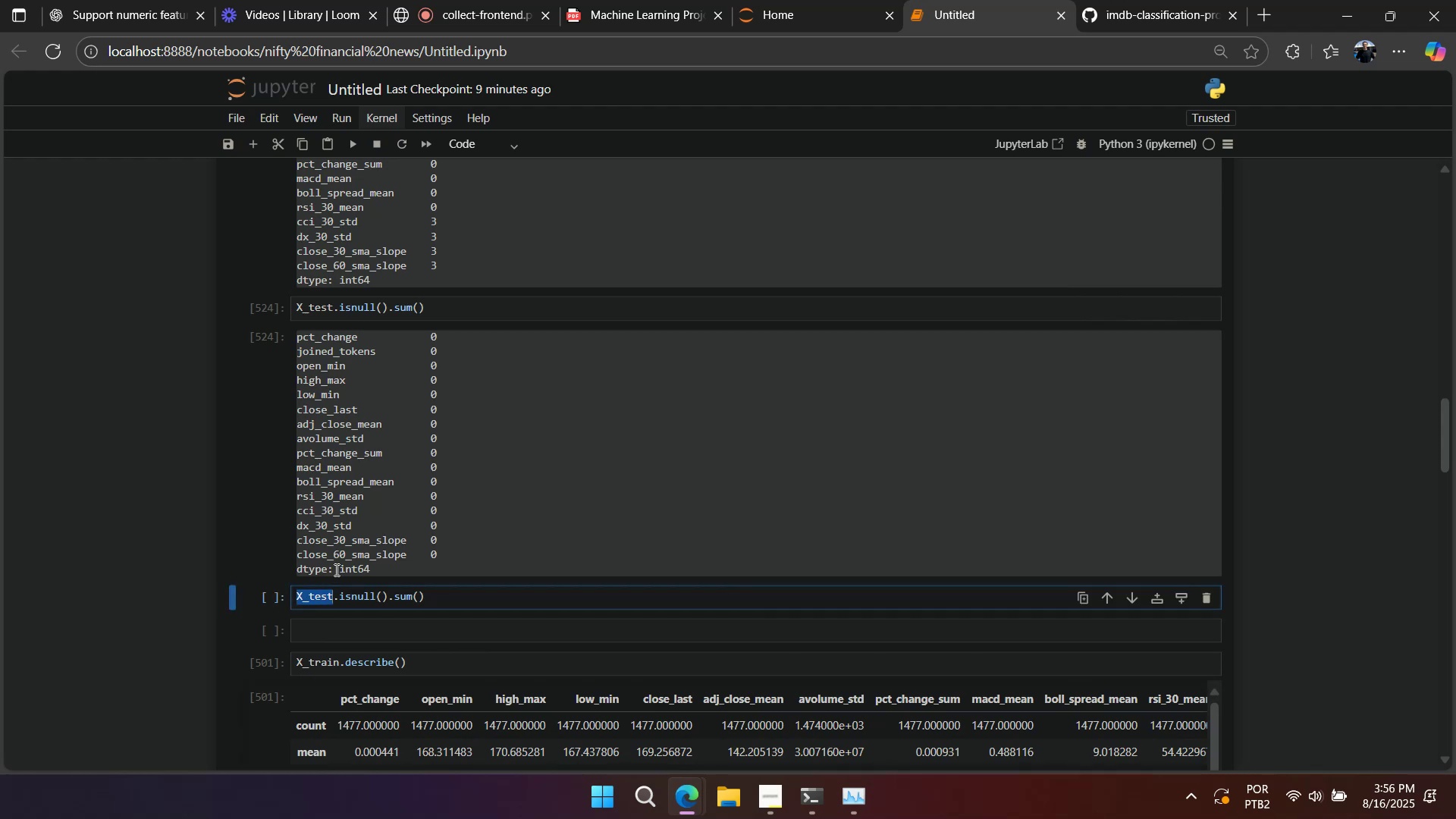 
key(Control+ControlLeft)
 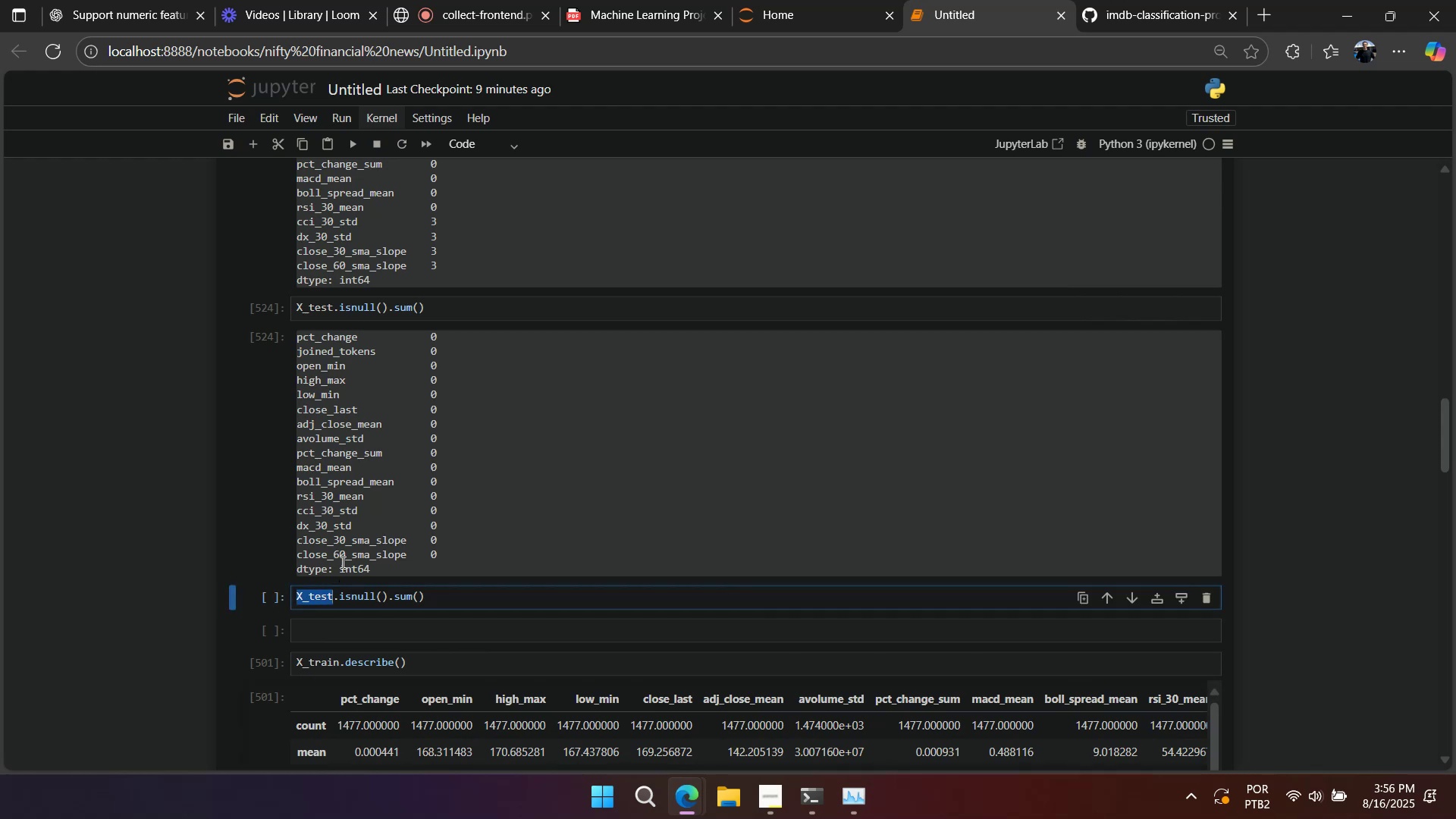 
key(Control+V)
 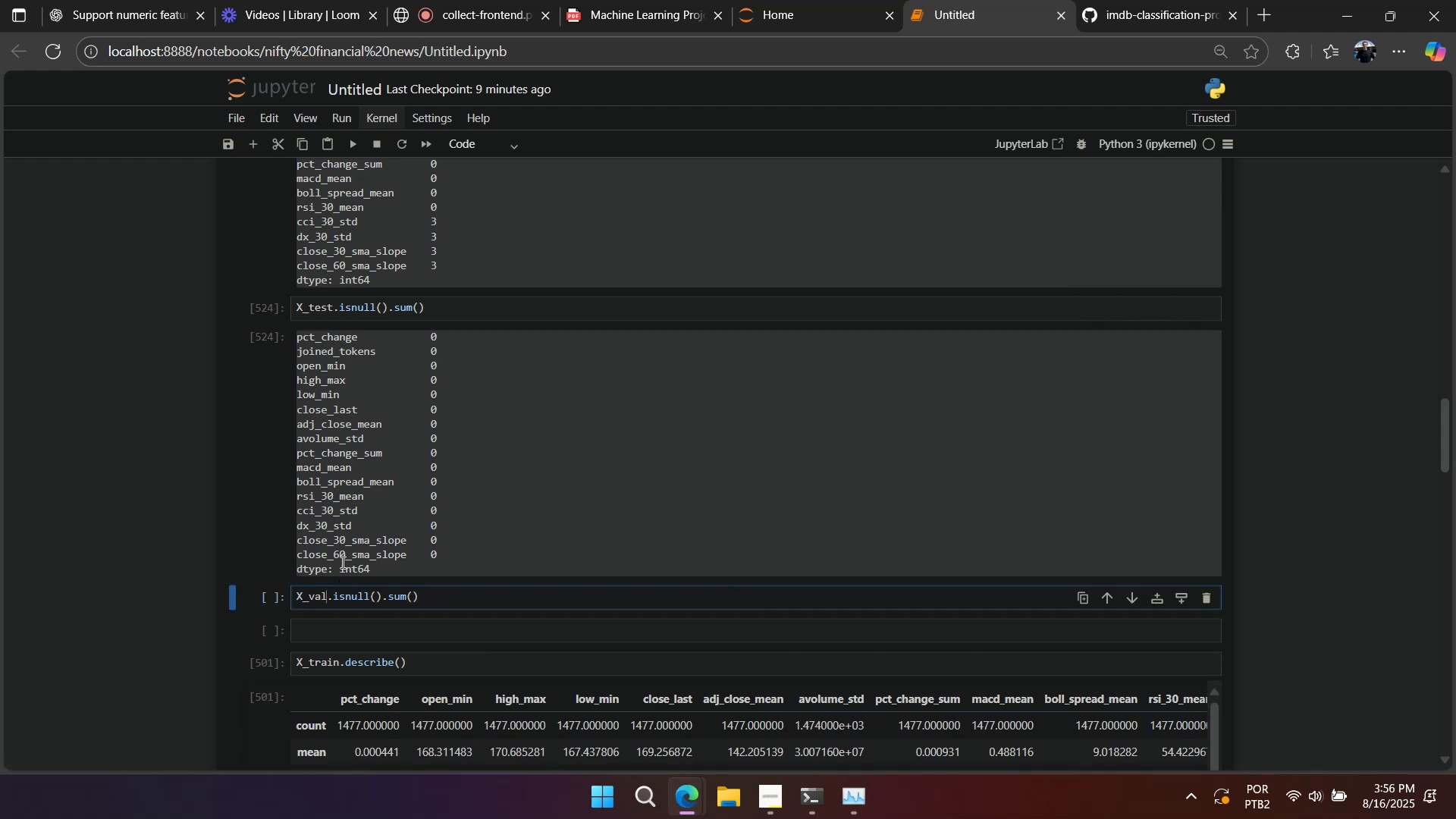 
key(Shift+Enter)
 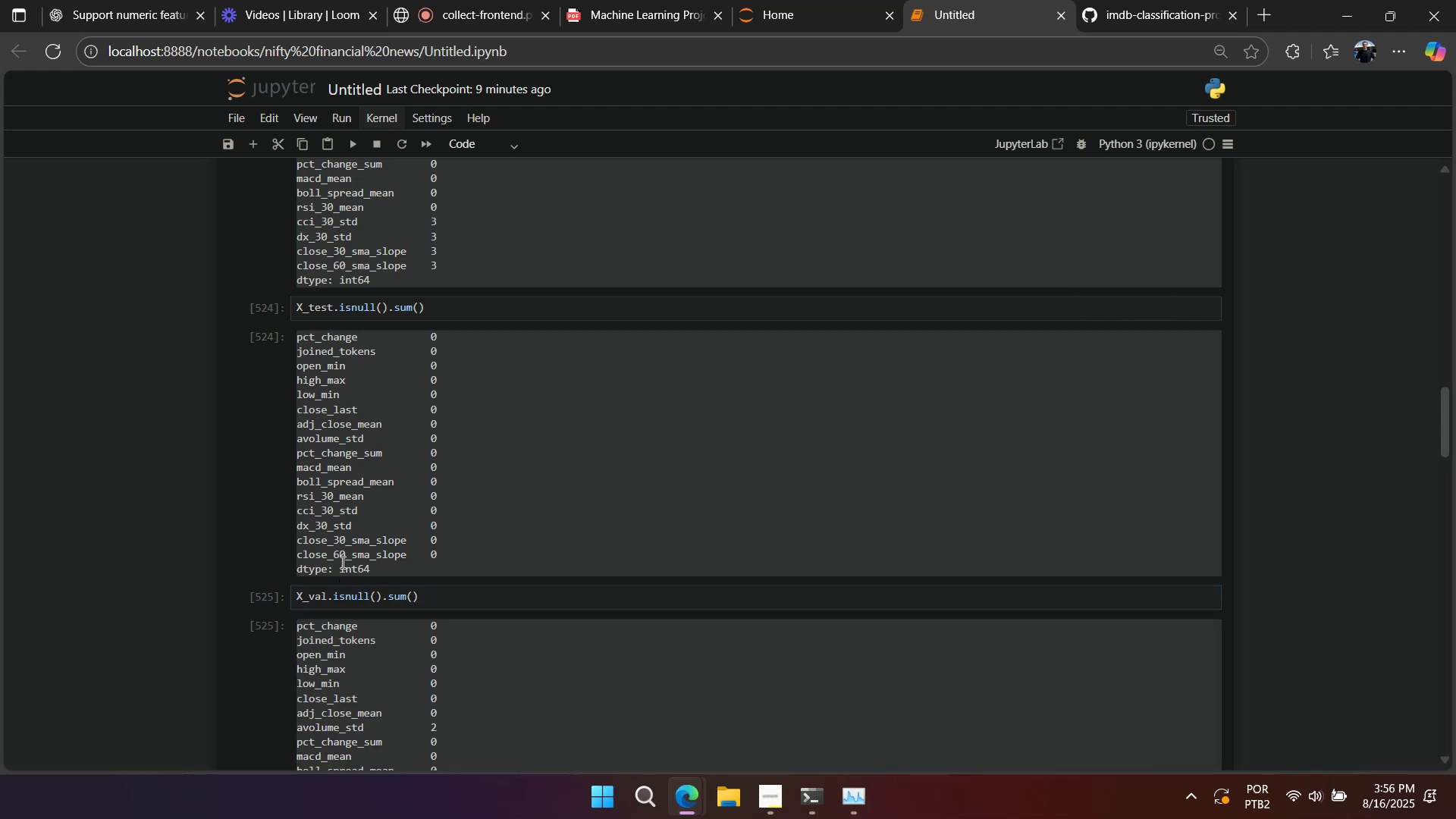 
scroll: coordinate [346, 574], scroll_direction: down, amount: 2.0
 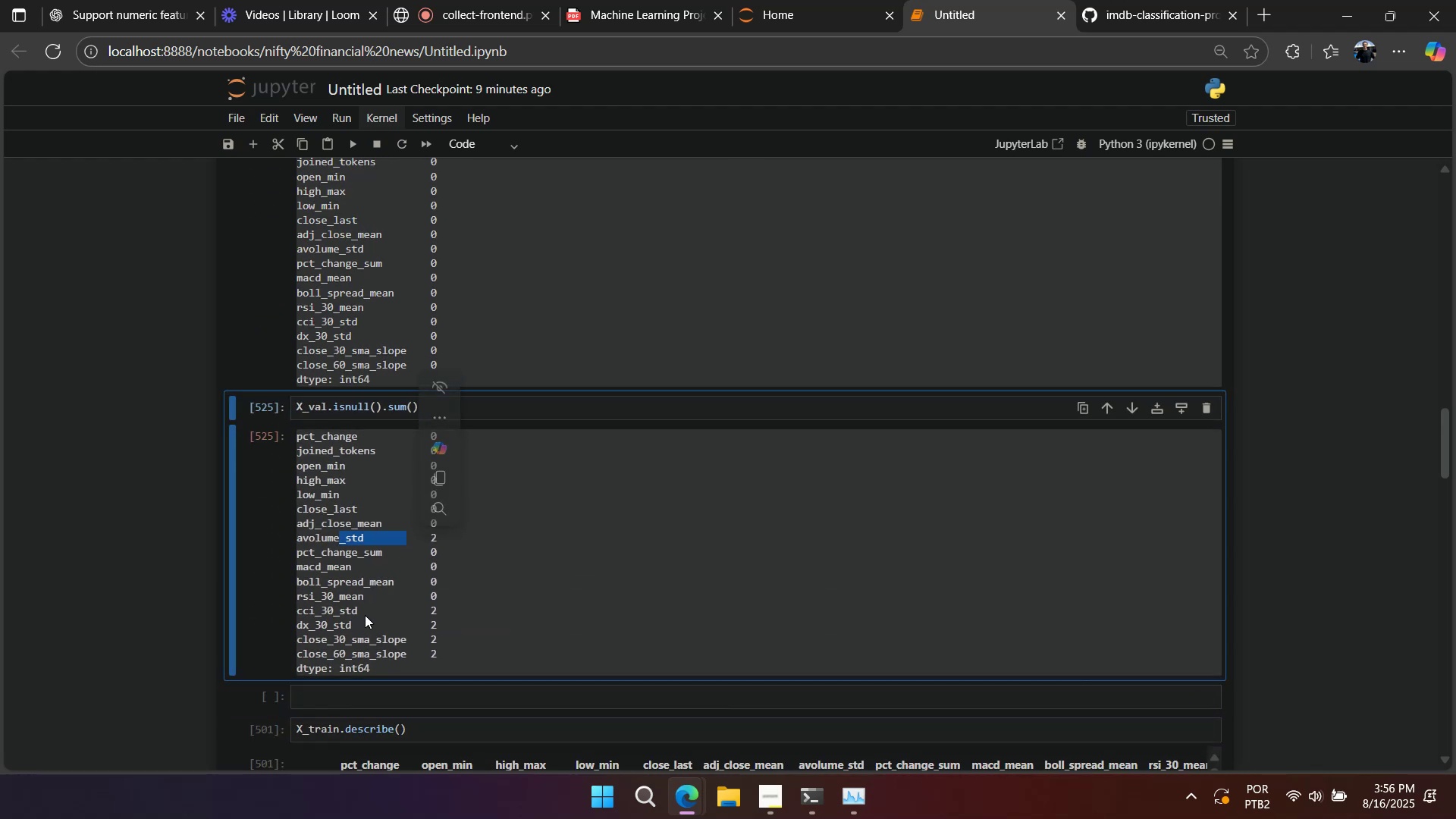 
scroll: coordinate [393, 652], scroll_direction: up, amount: 5.0
 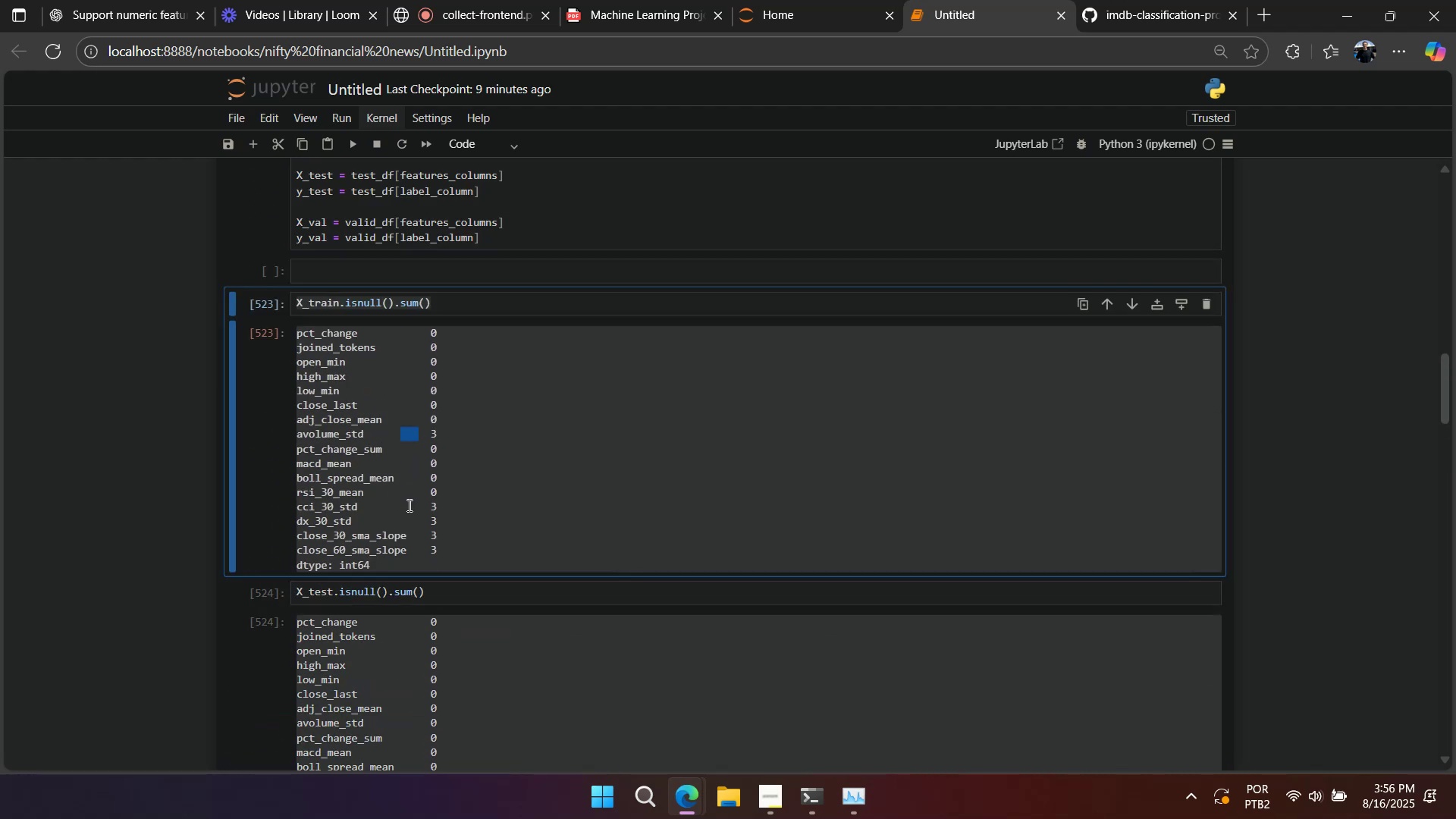 
left_click([511, 545])
 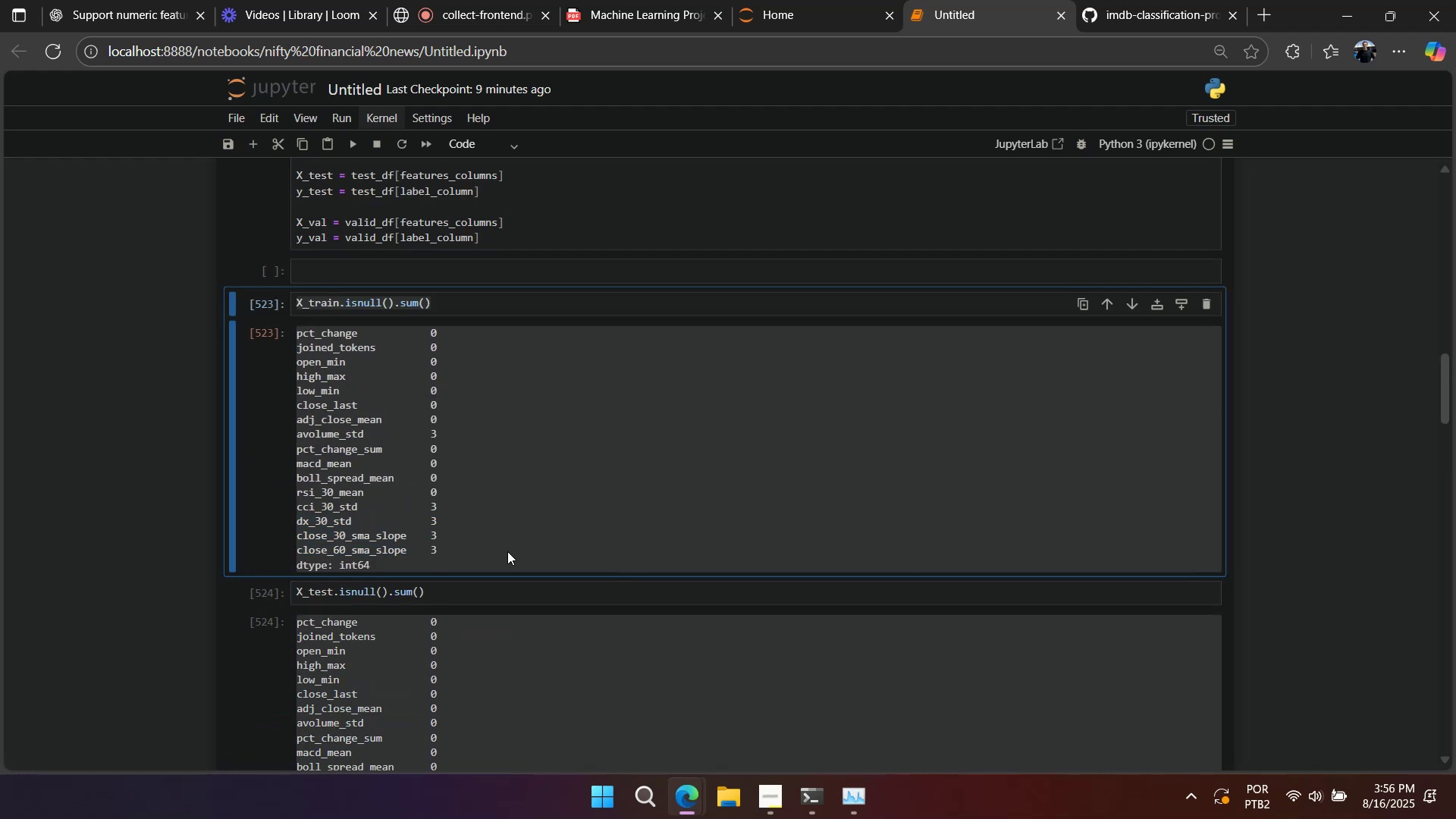 
scroll: coordinate [507, 551], scroll_direction: down, amount: 8.0
 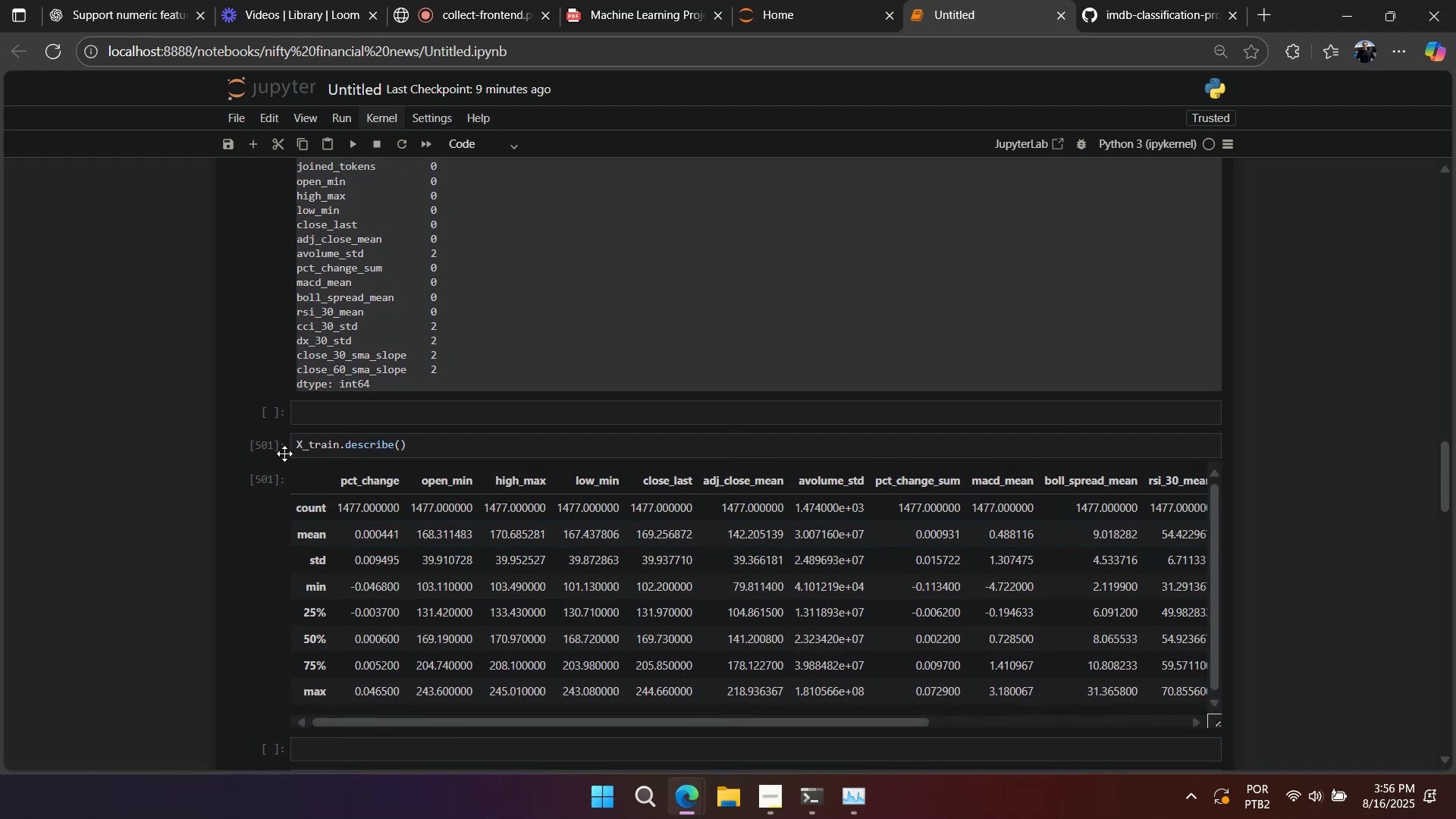 
left_click([278, 448])
 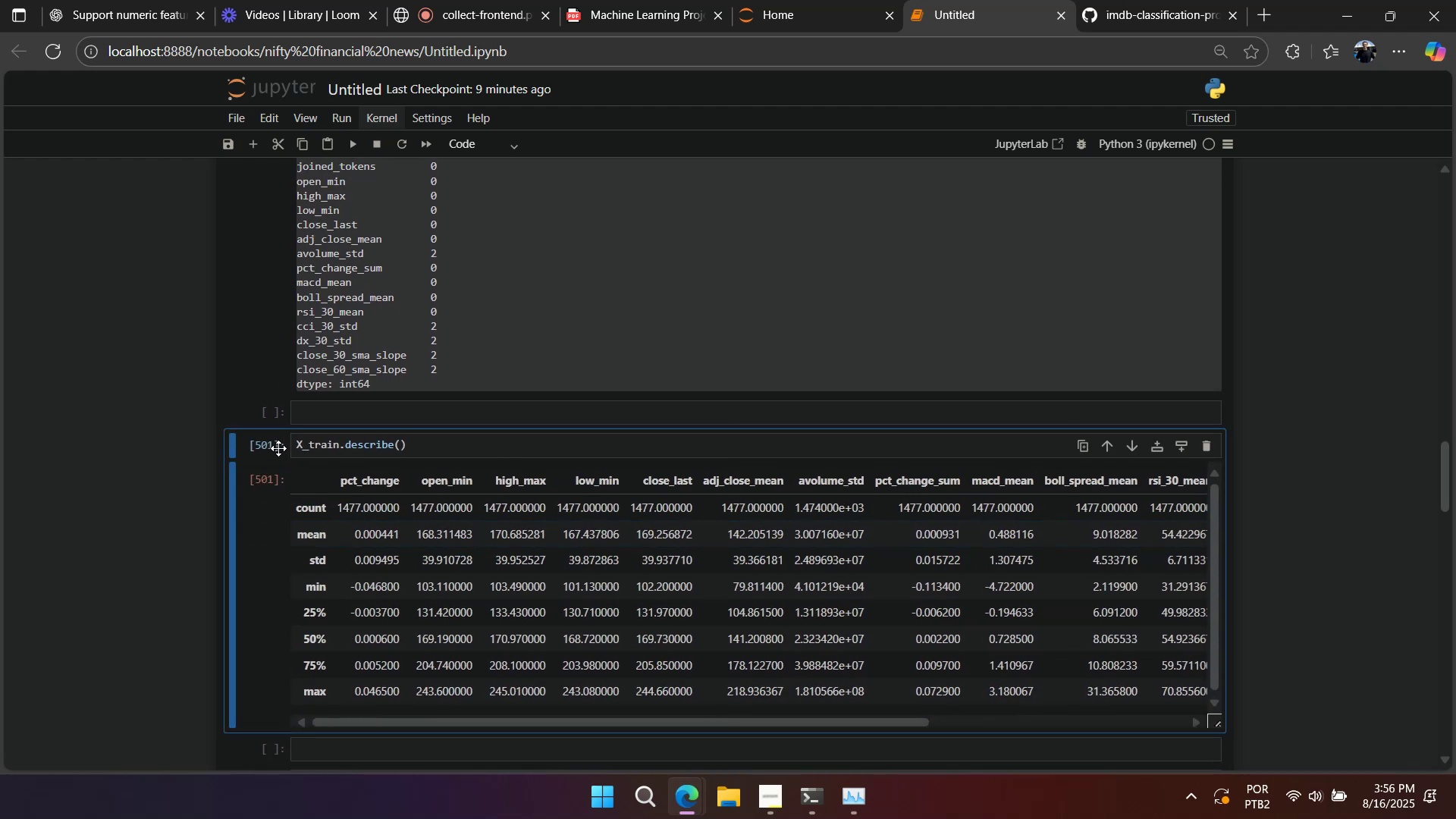 
type(aaa)
 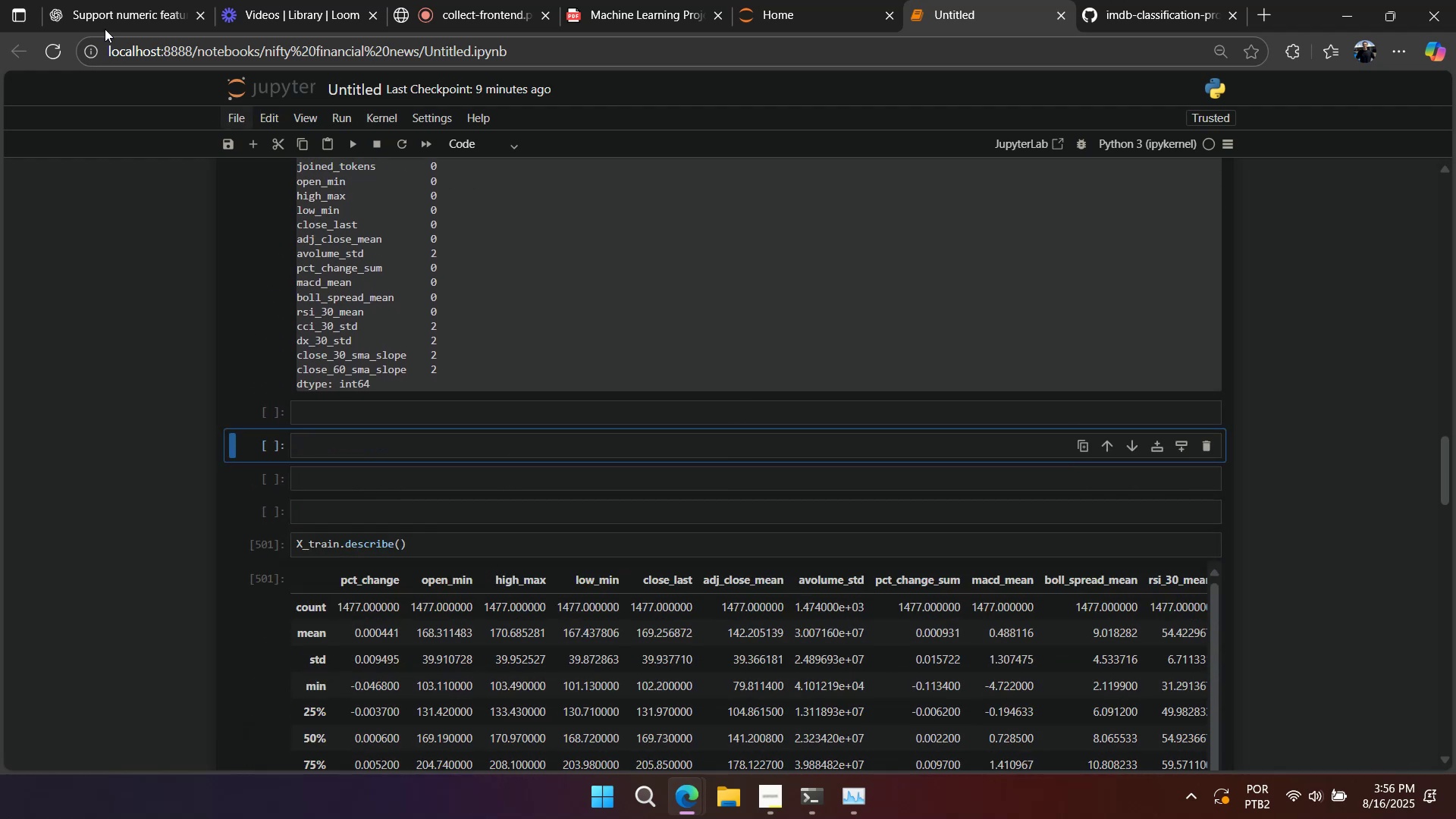 
left_click([110, 5])
 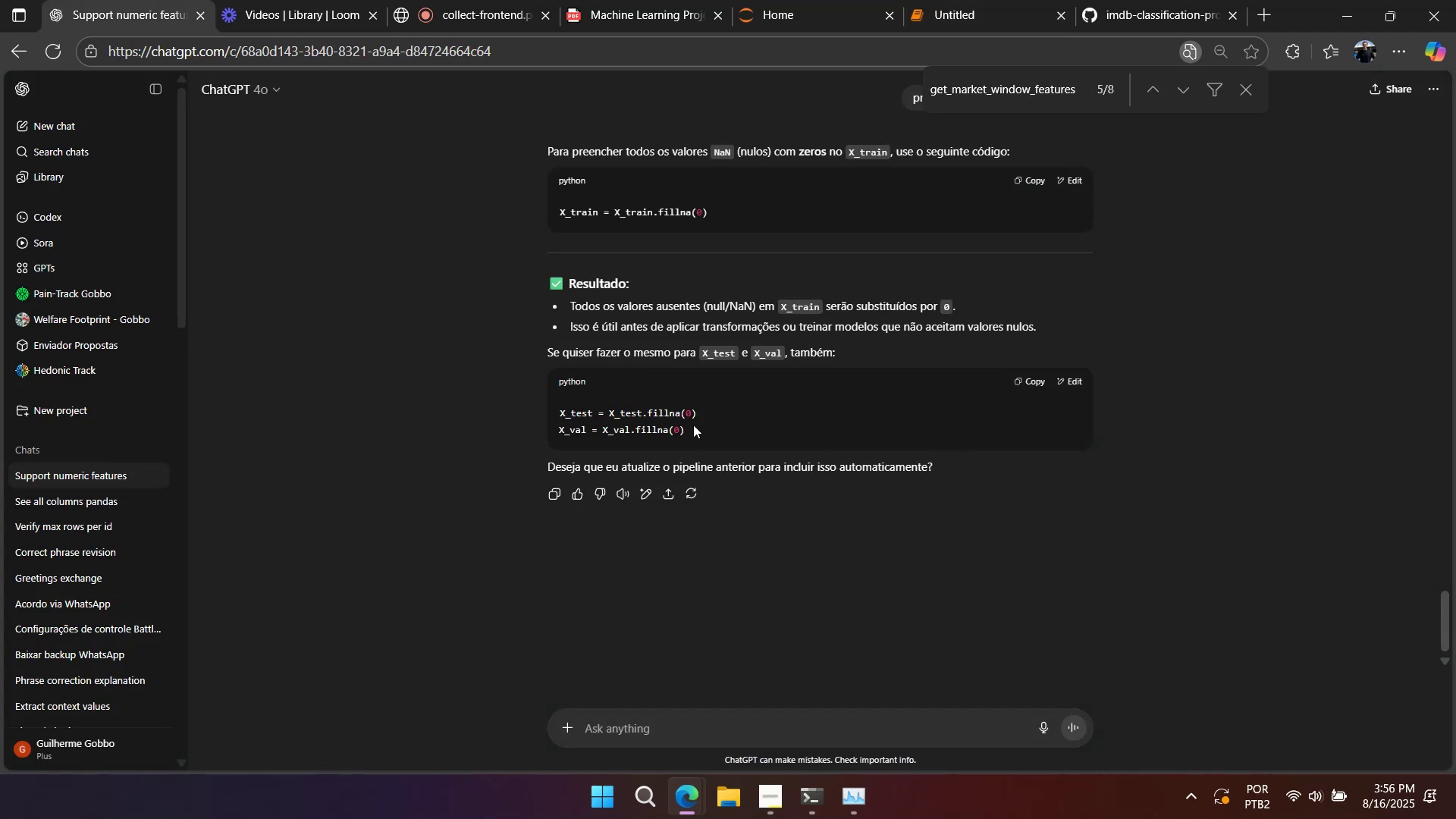 
double_click([679, 415])
 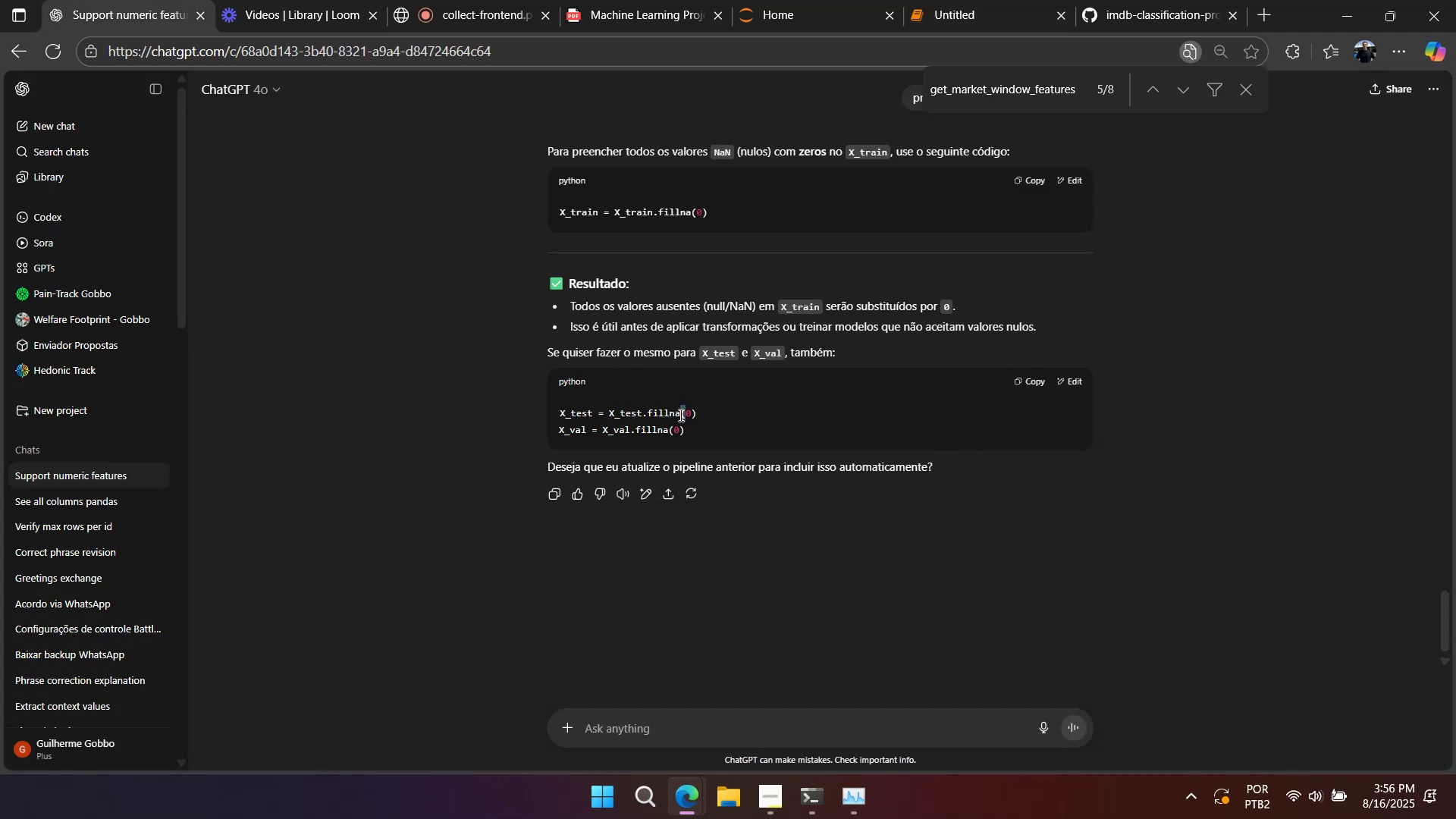 
triple_click([679, 415])
 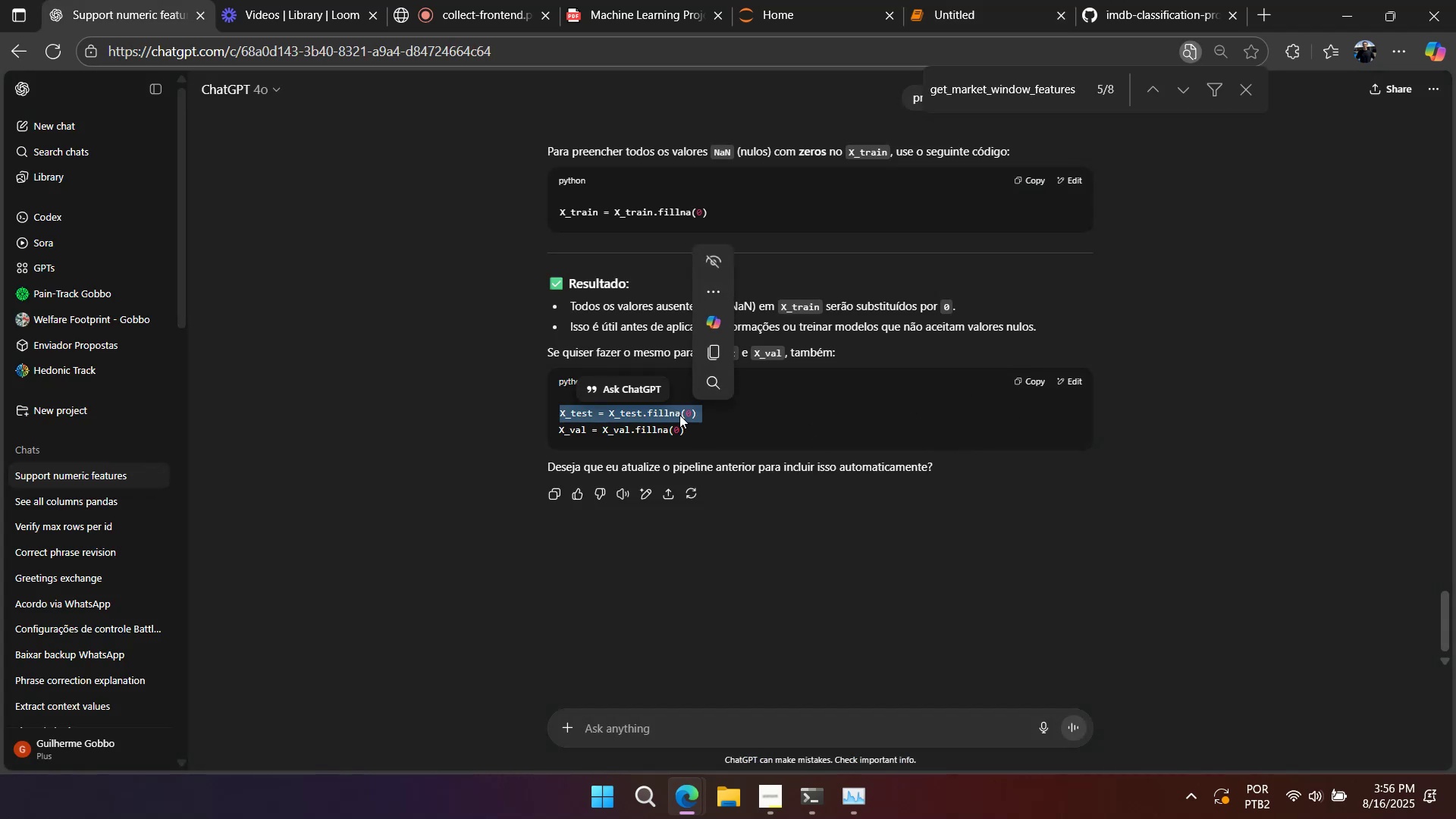 
key(Control+C)
 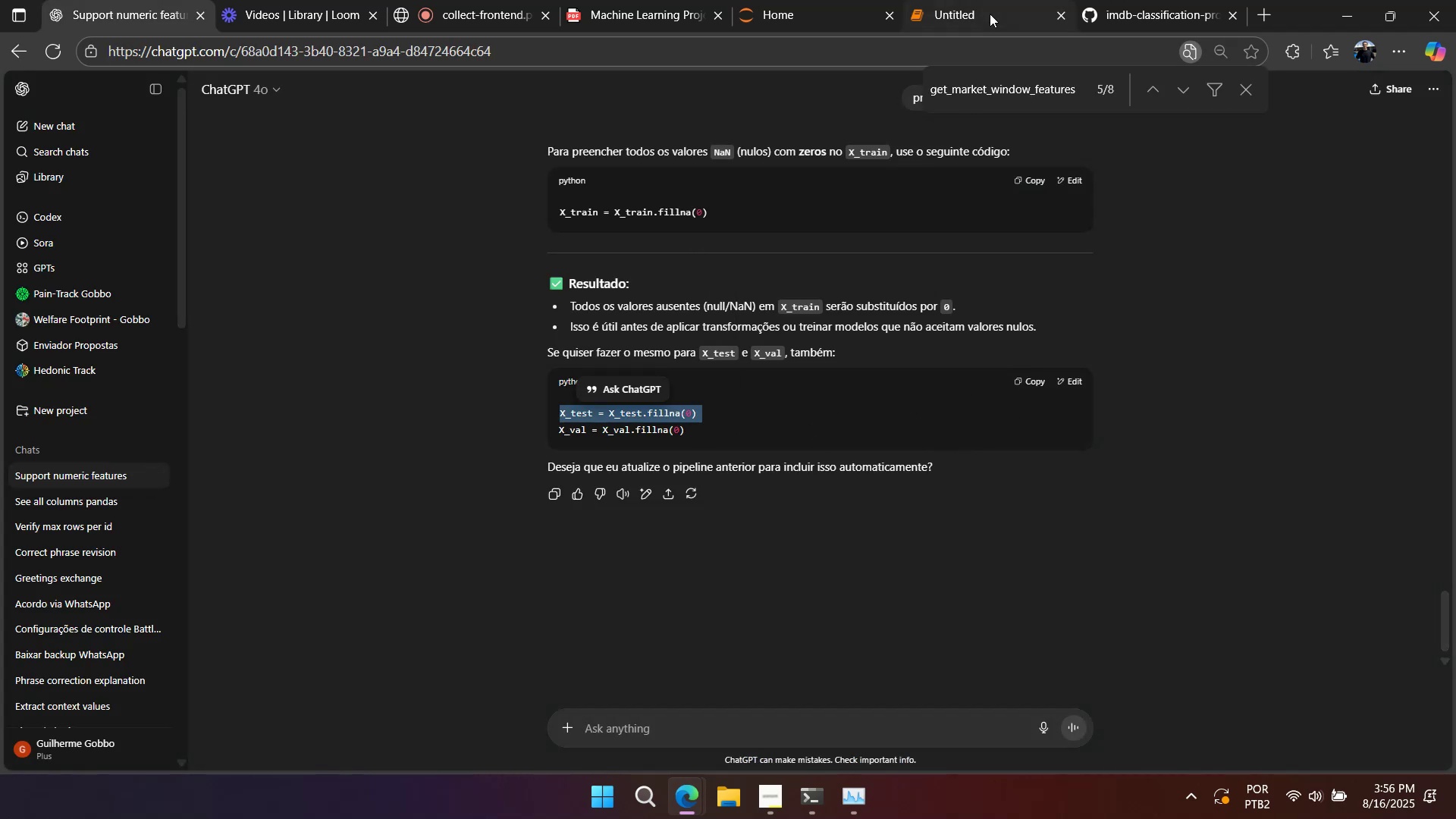 
left_click([990, 14])
 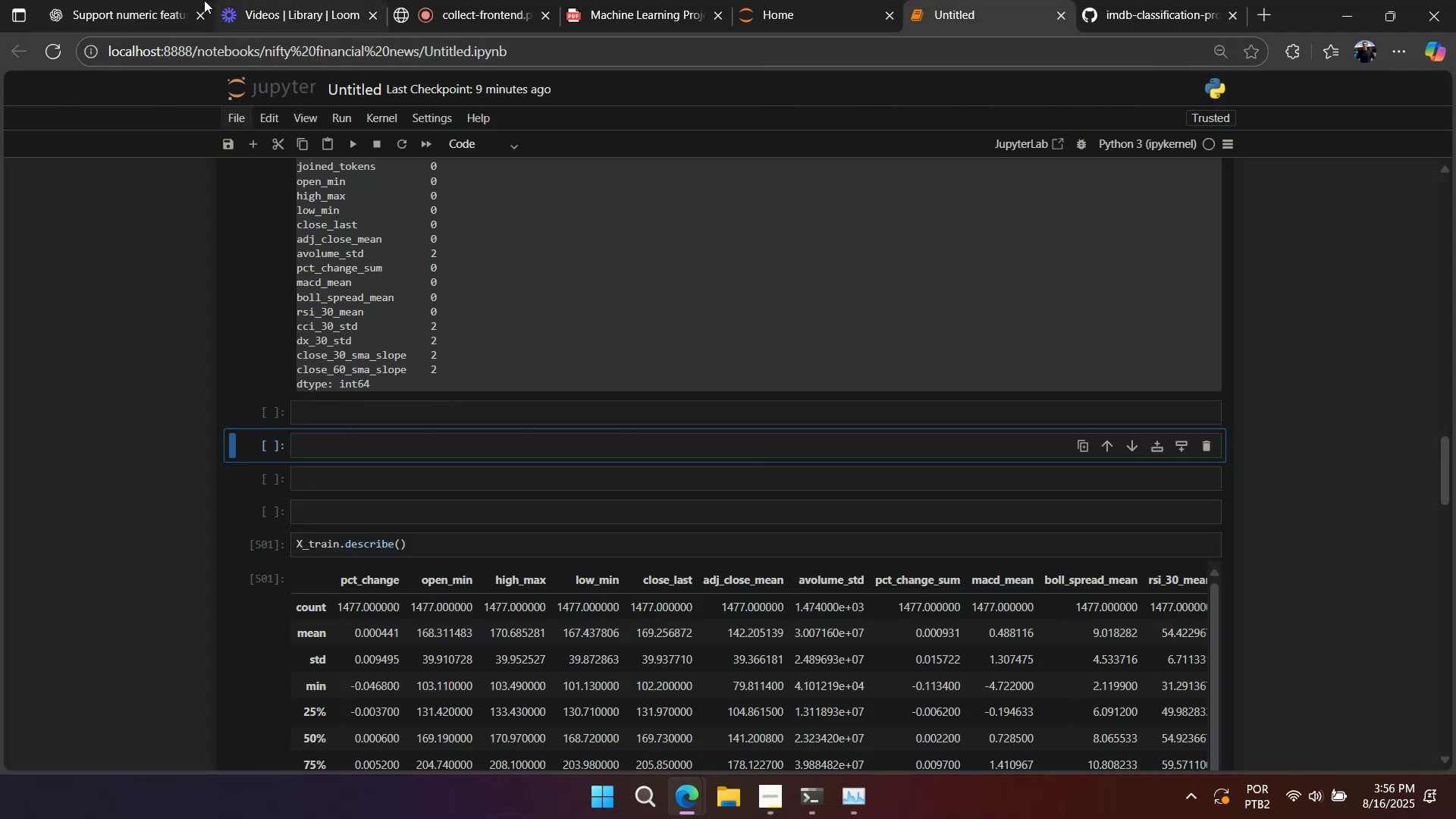 
left_click([178, 21])
 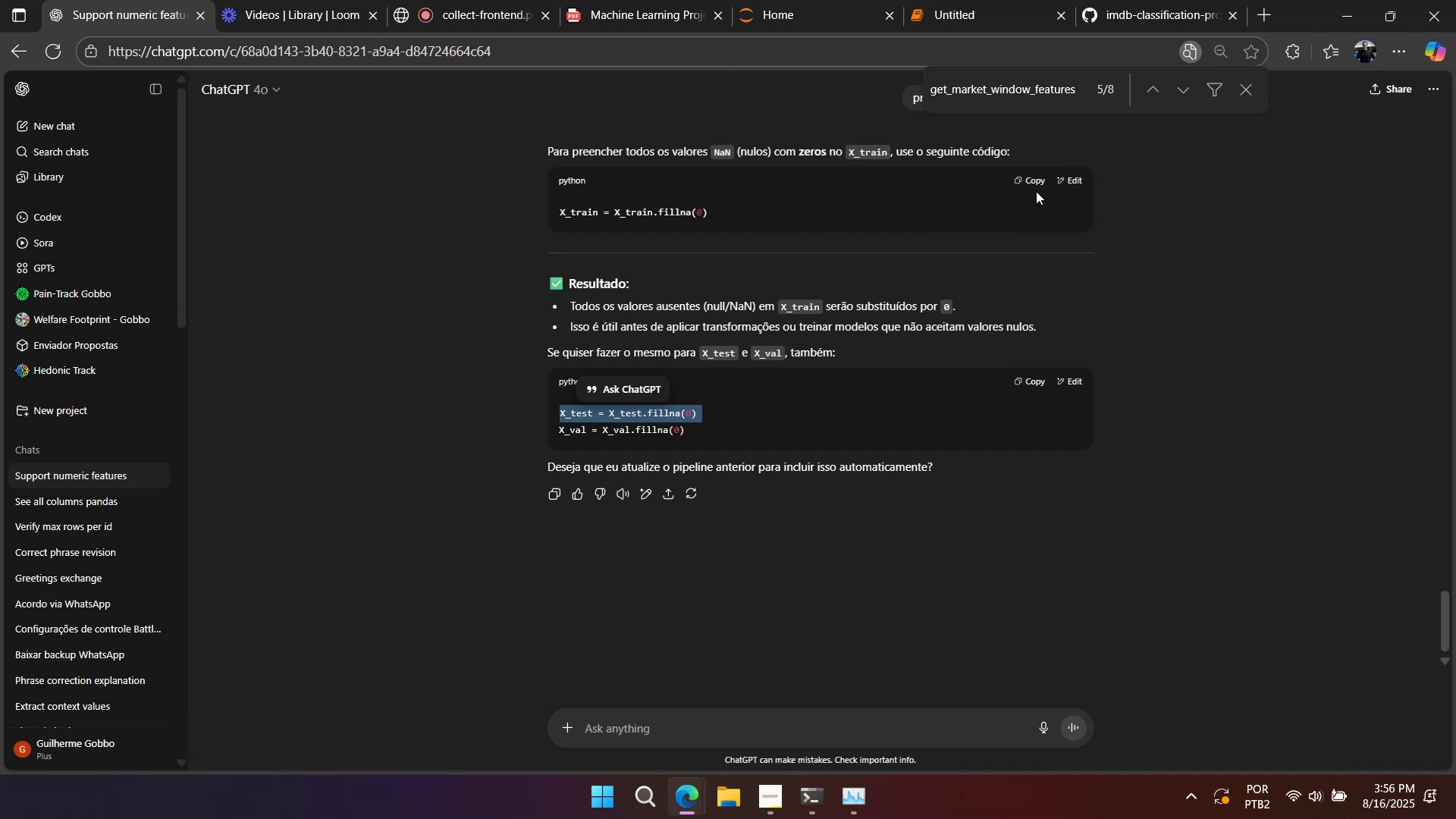 
left_click([1036, 184])
 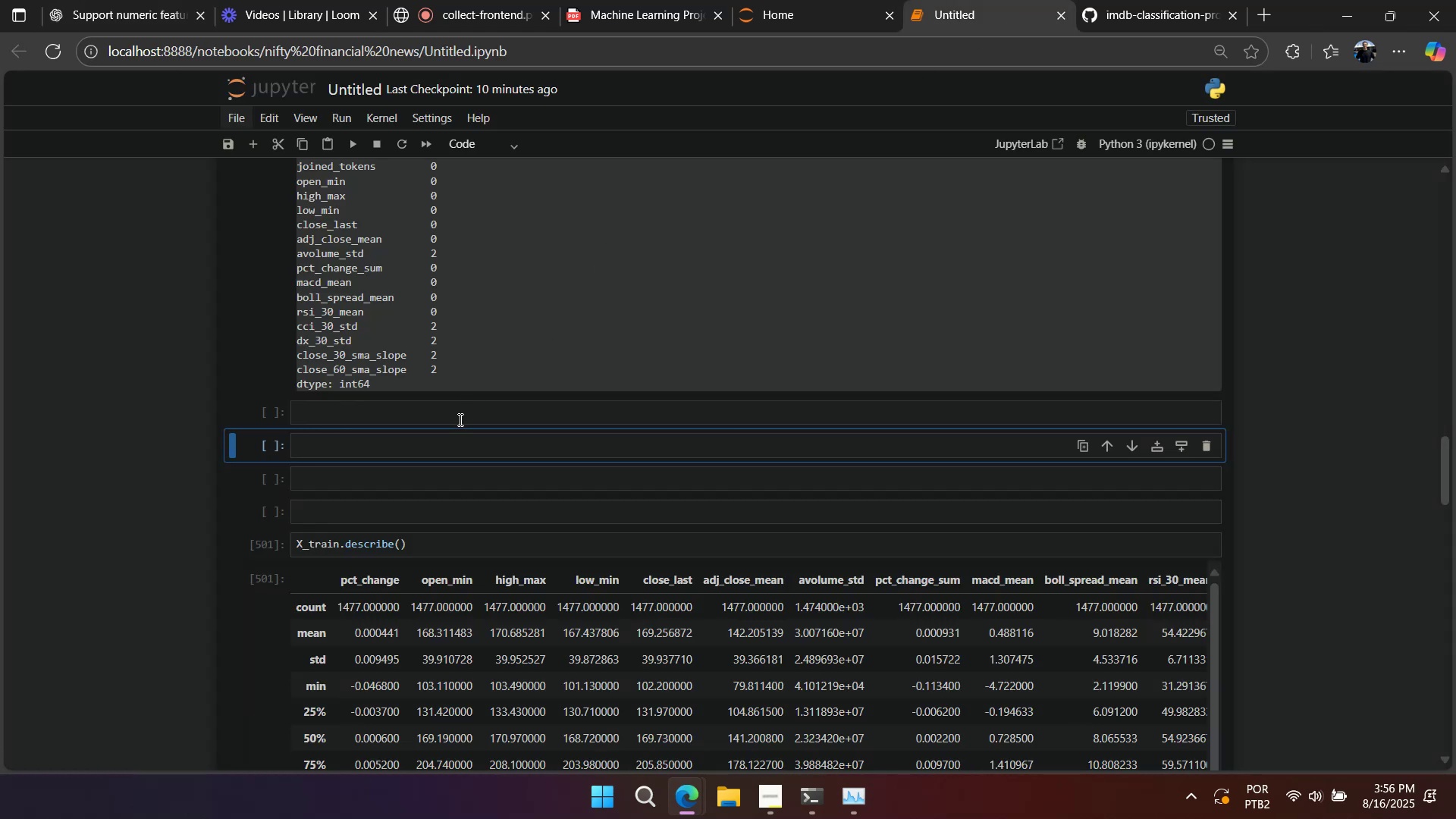 
key(Control+V)
 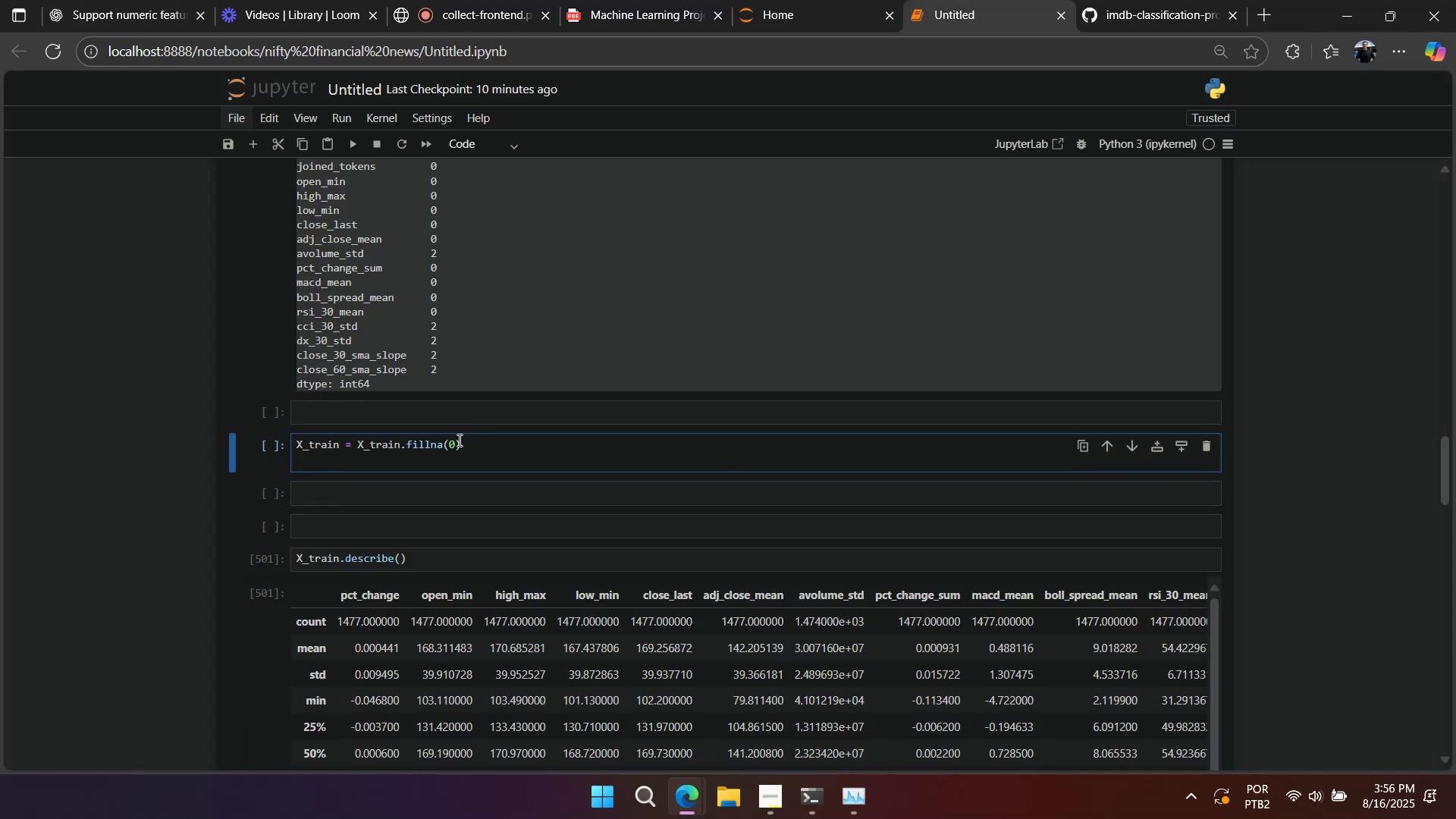 
key(Control+V)
 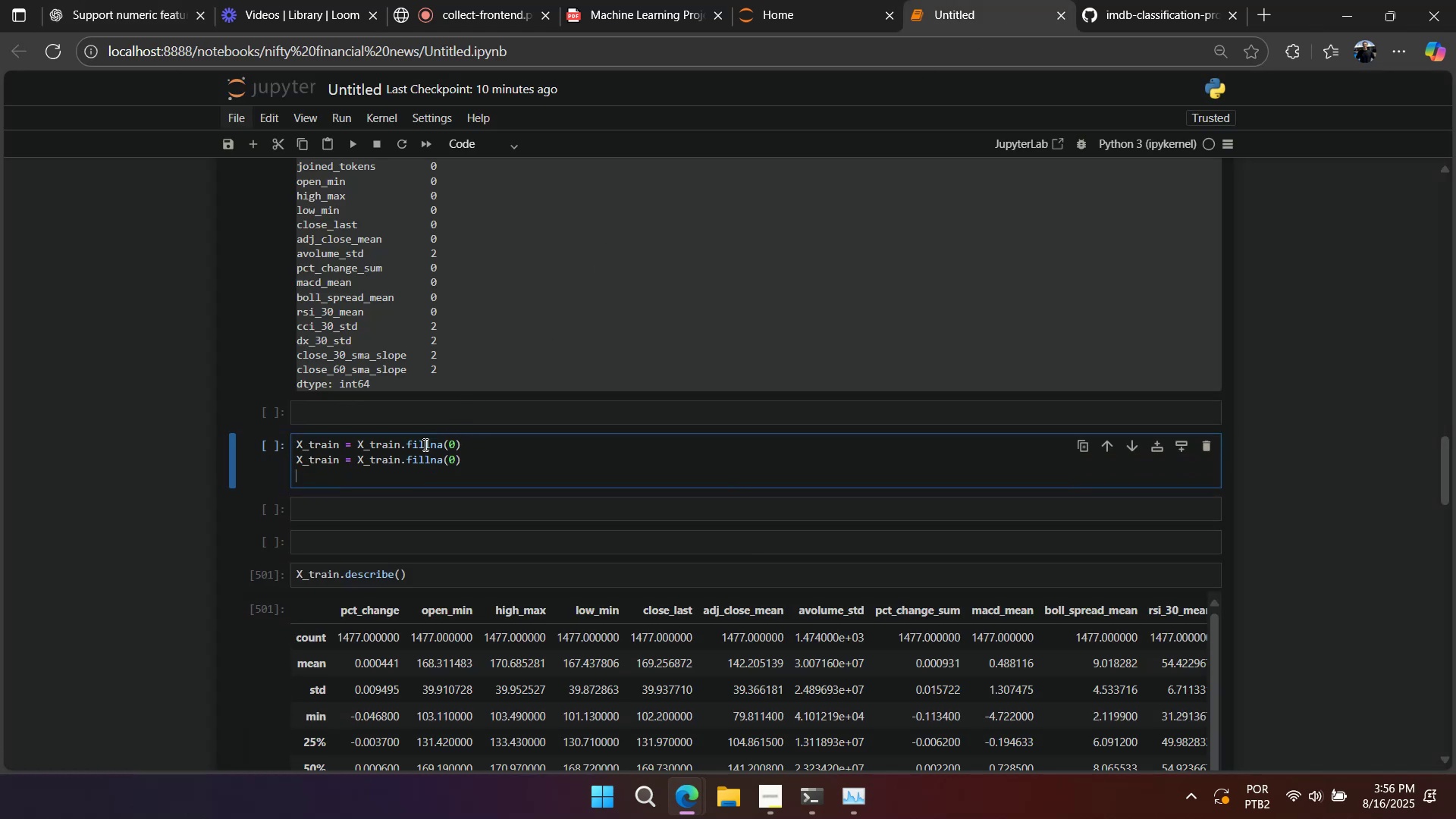 
key(Control+V)
 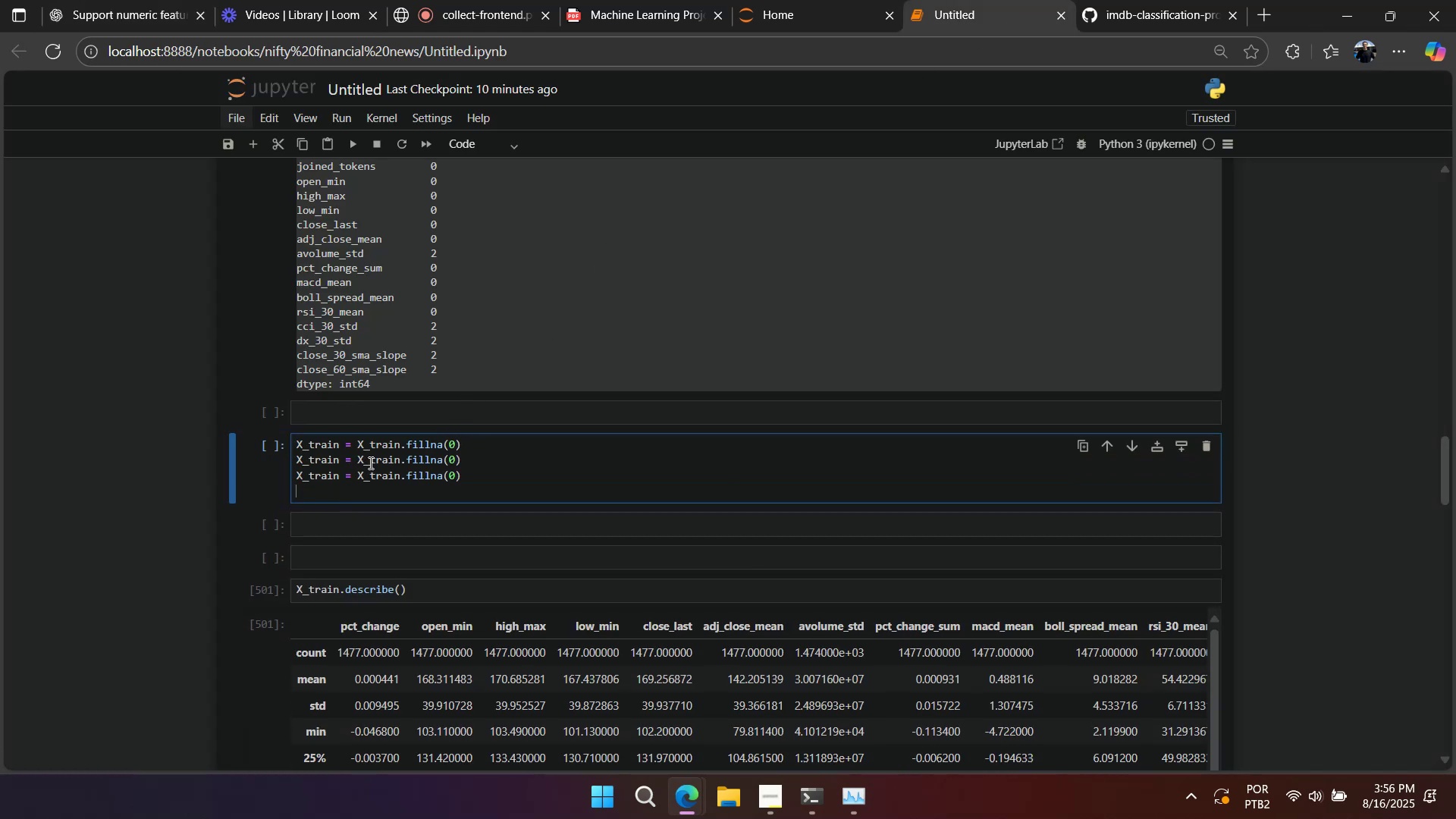 
key(Backspace)
 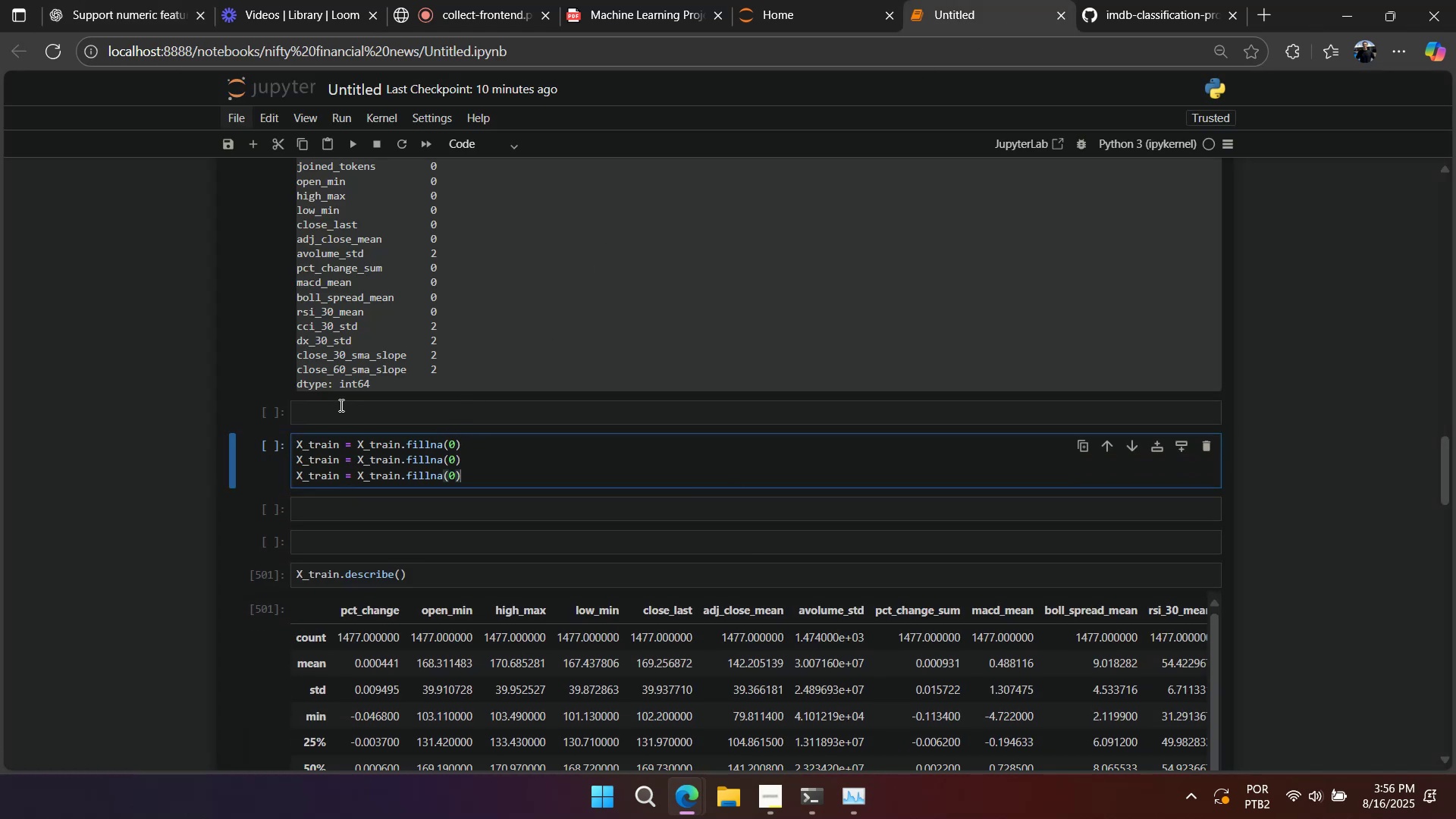 
scroll: coordinate [339, 404], scroll_direction: up, amount: 3.0
 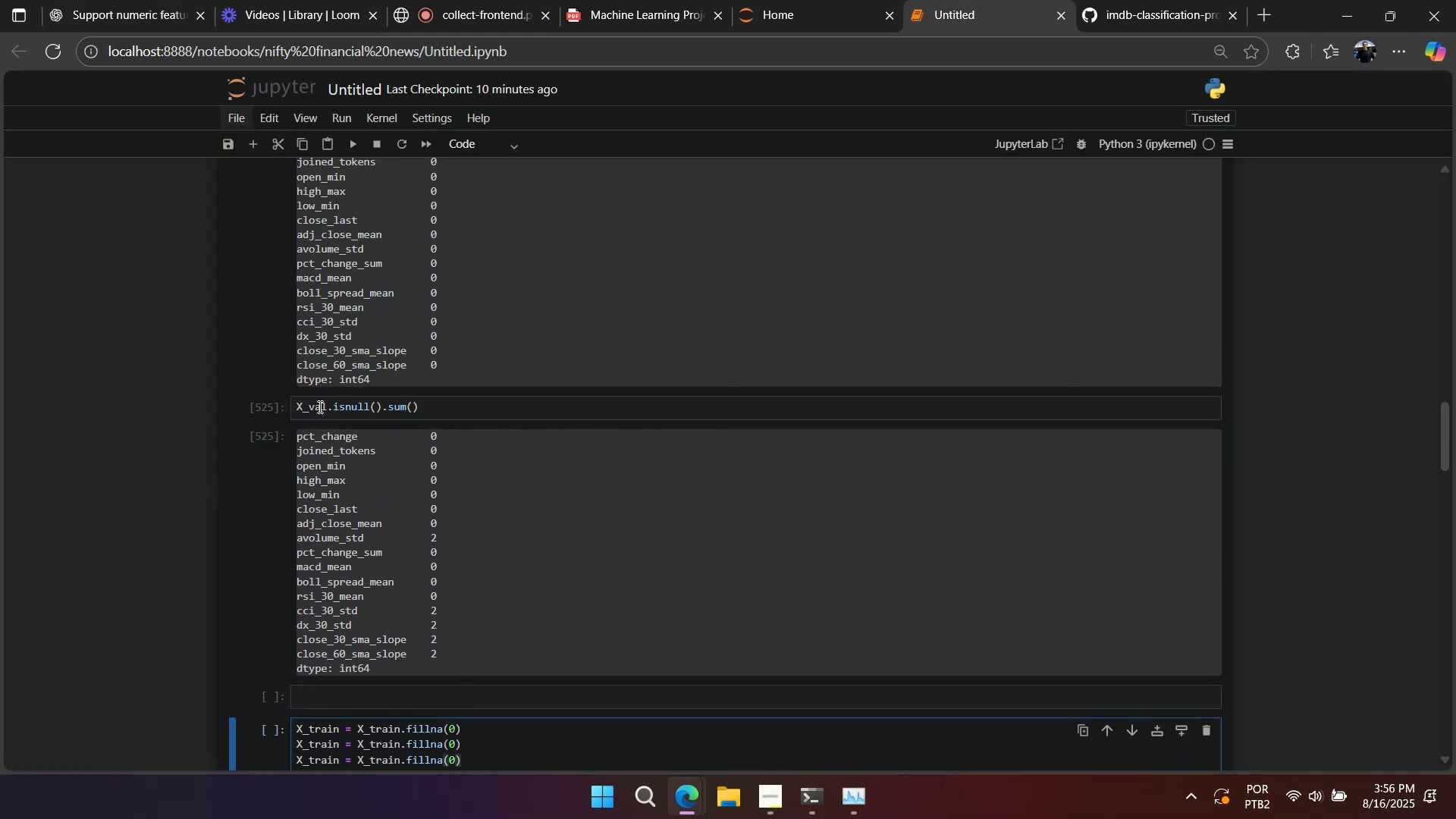 
double_click([318, 407])
 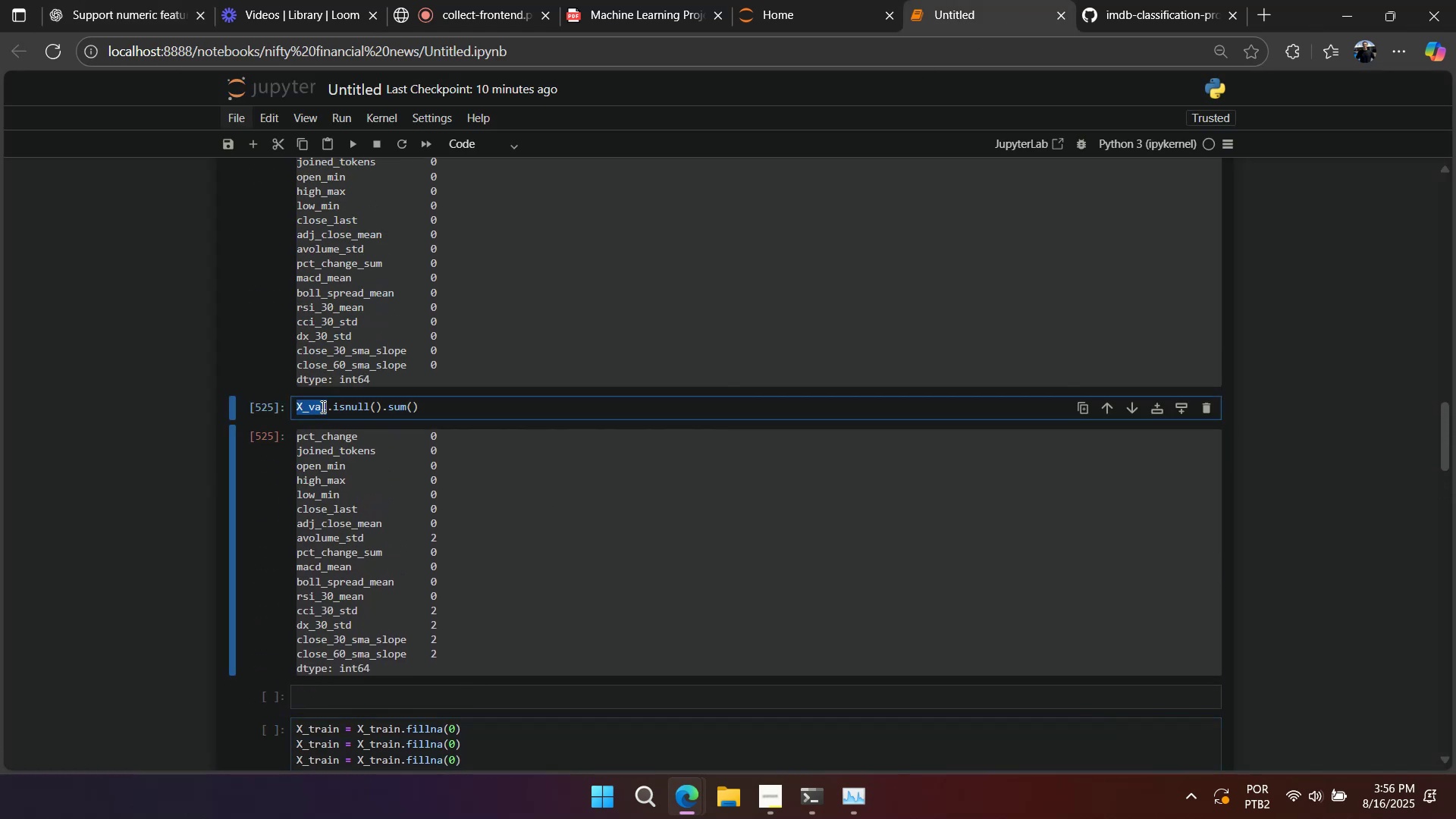 
key(Control+ControlLeft)
 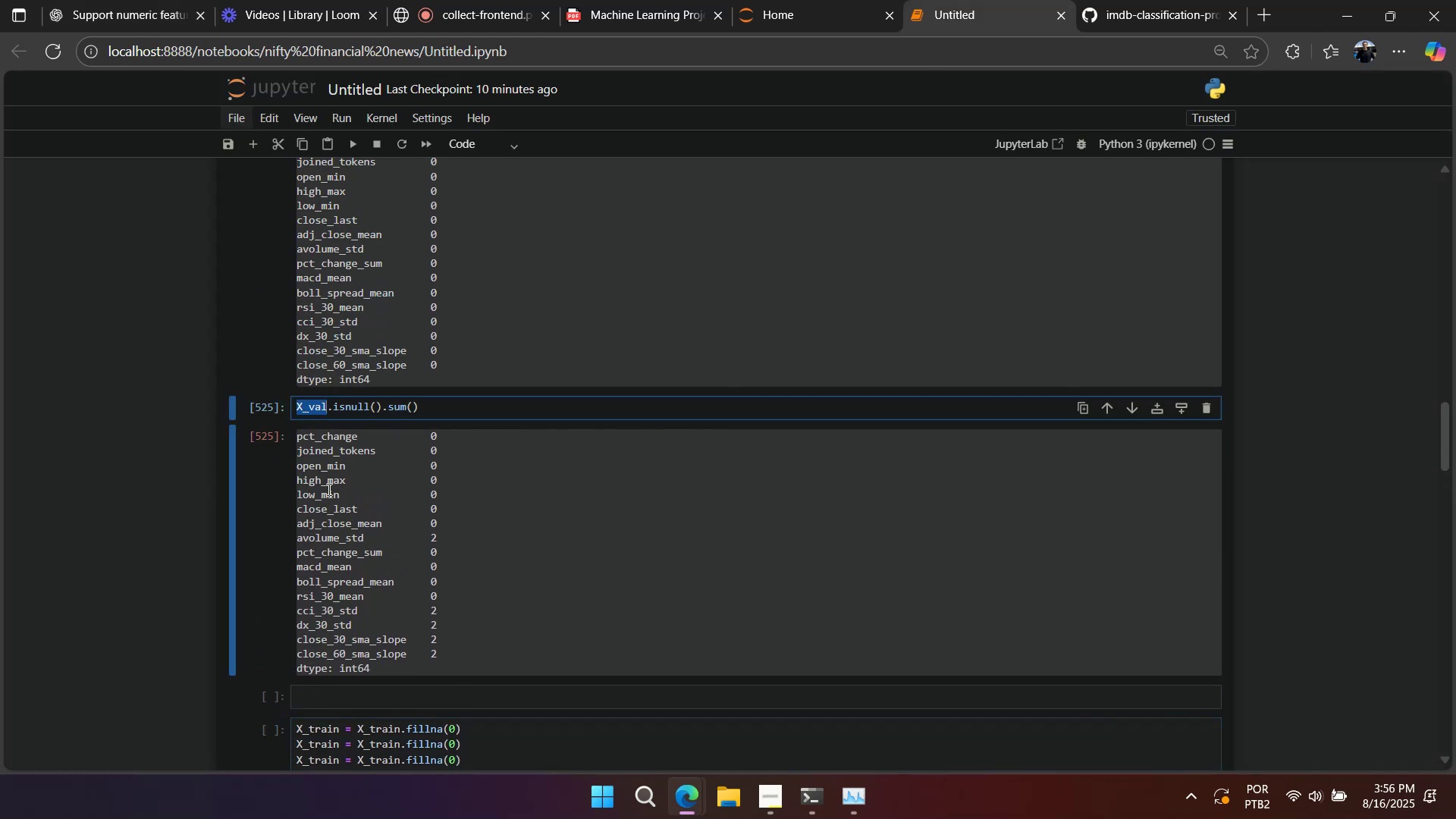 
key(Control+C)
 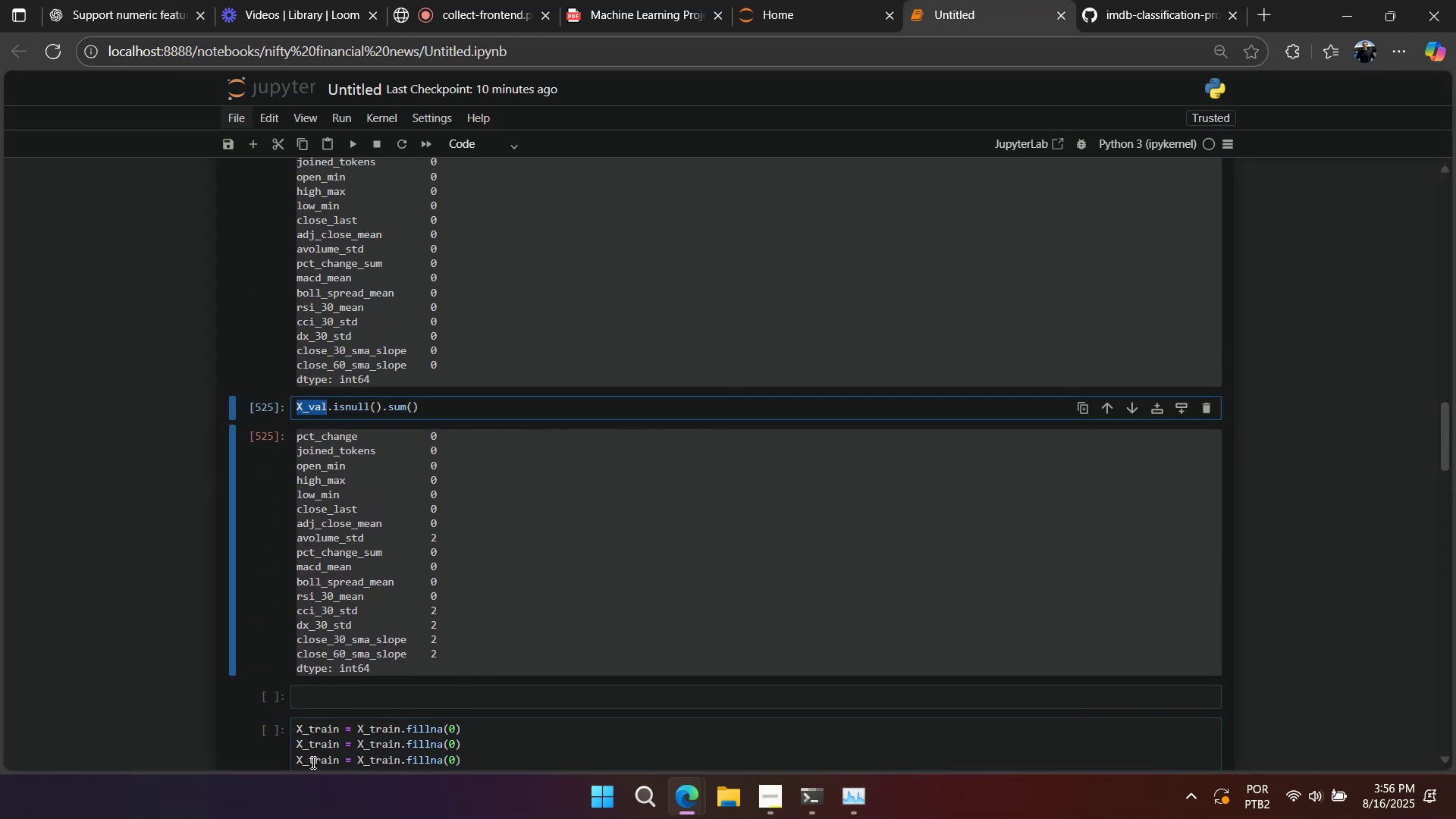 
double_click([312, 762])
 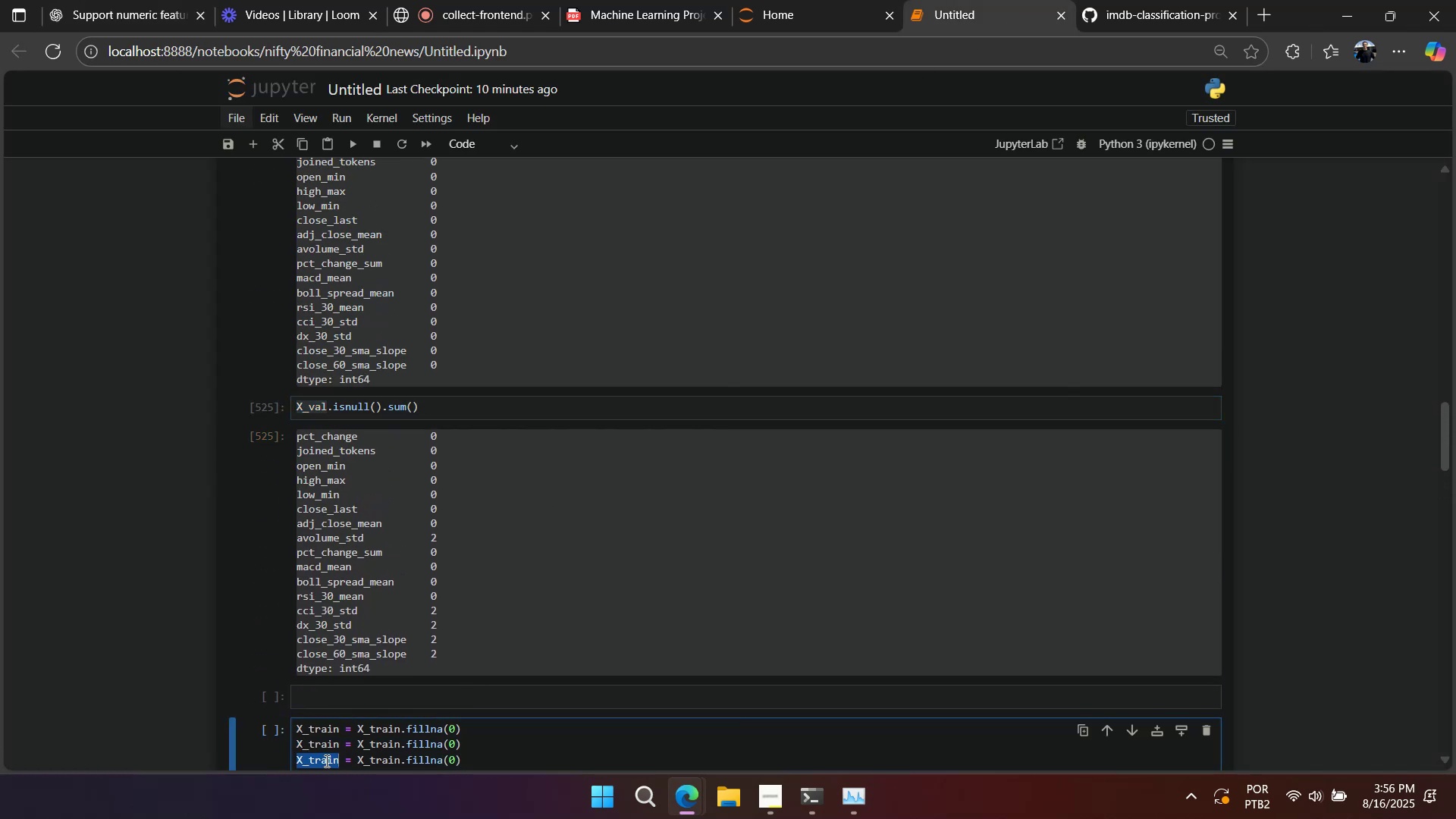 
key(Control+ControlLeft)
 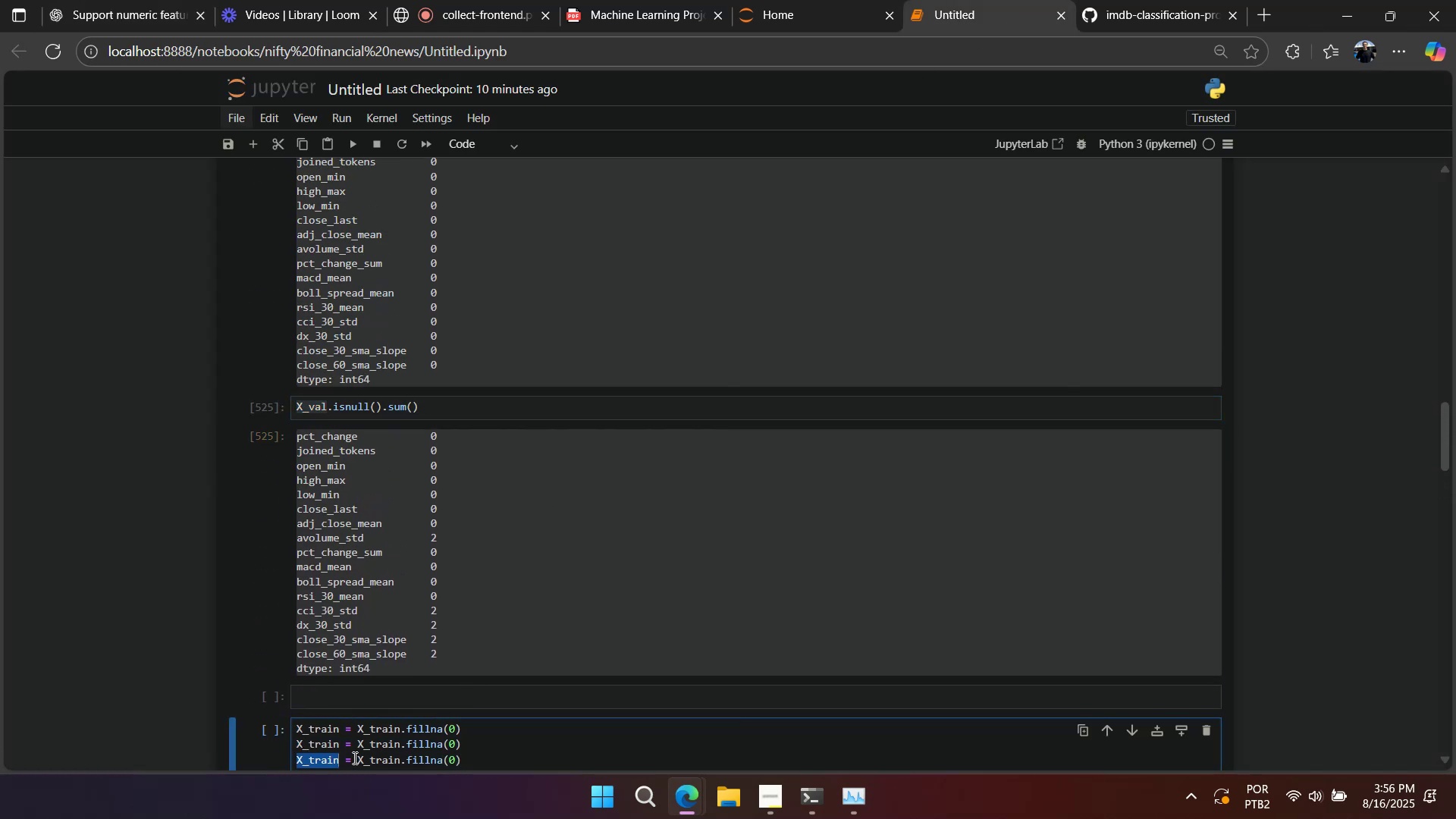 
key(Control+V)
 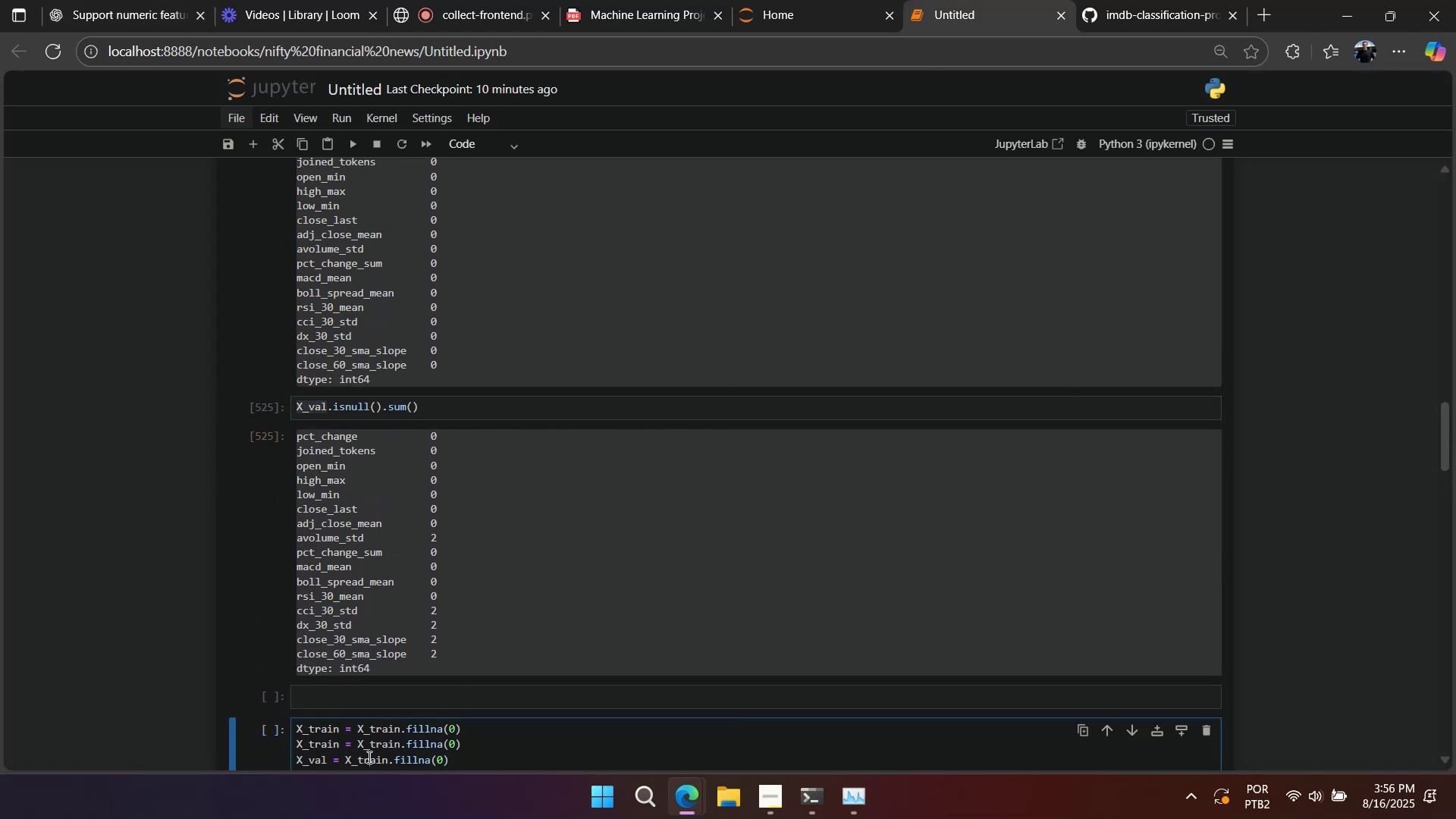 
double_click([368, 757])
 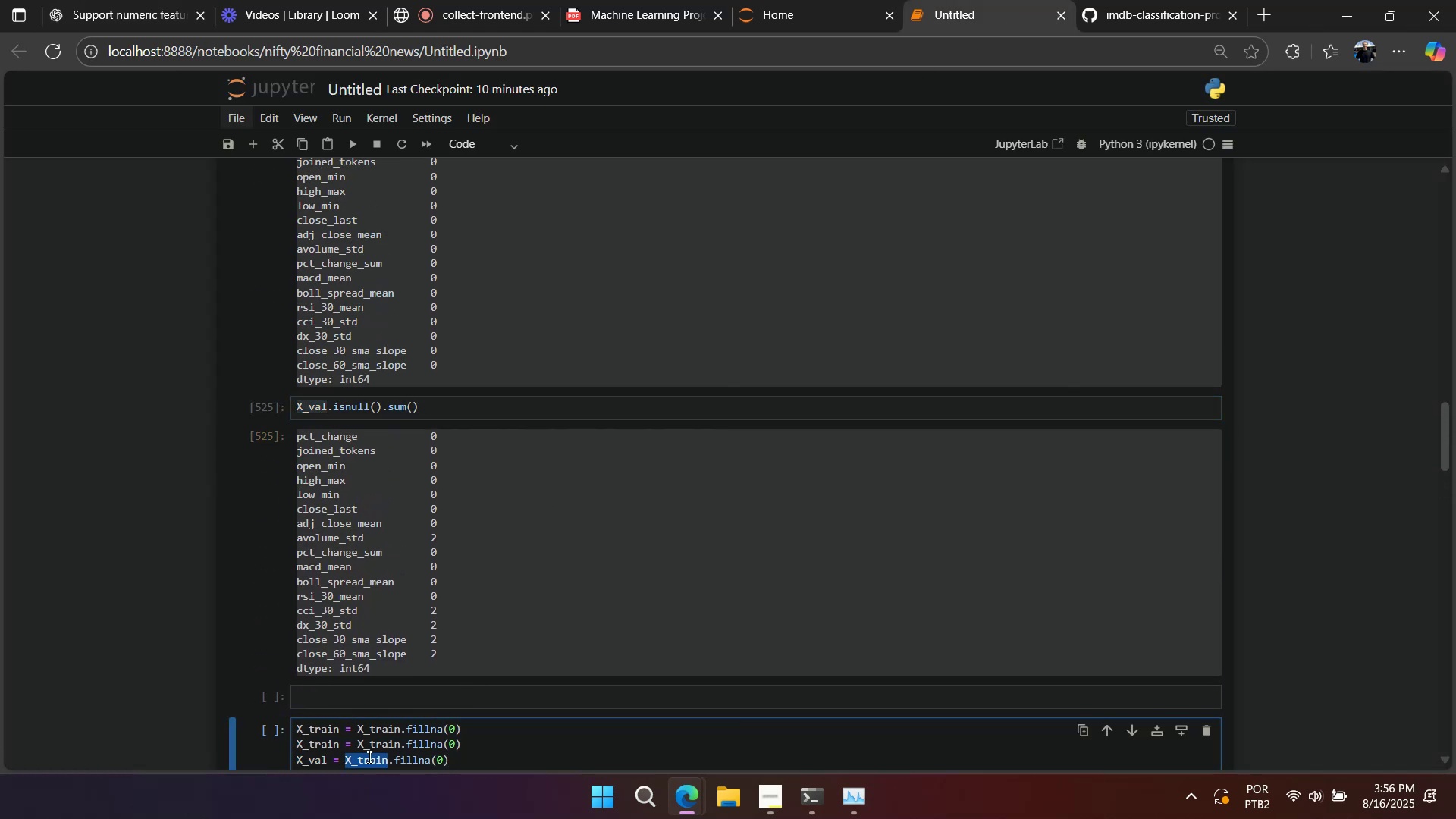 
key(Control+V)
 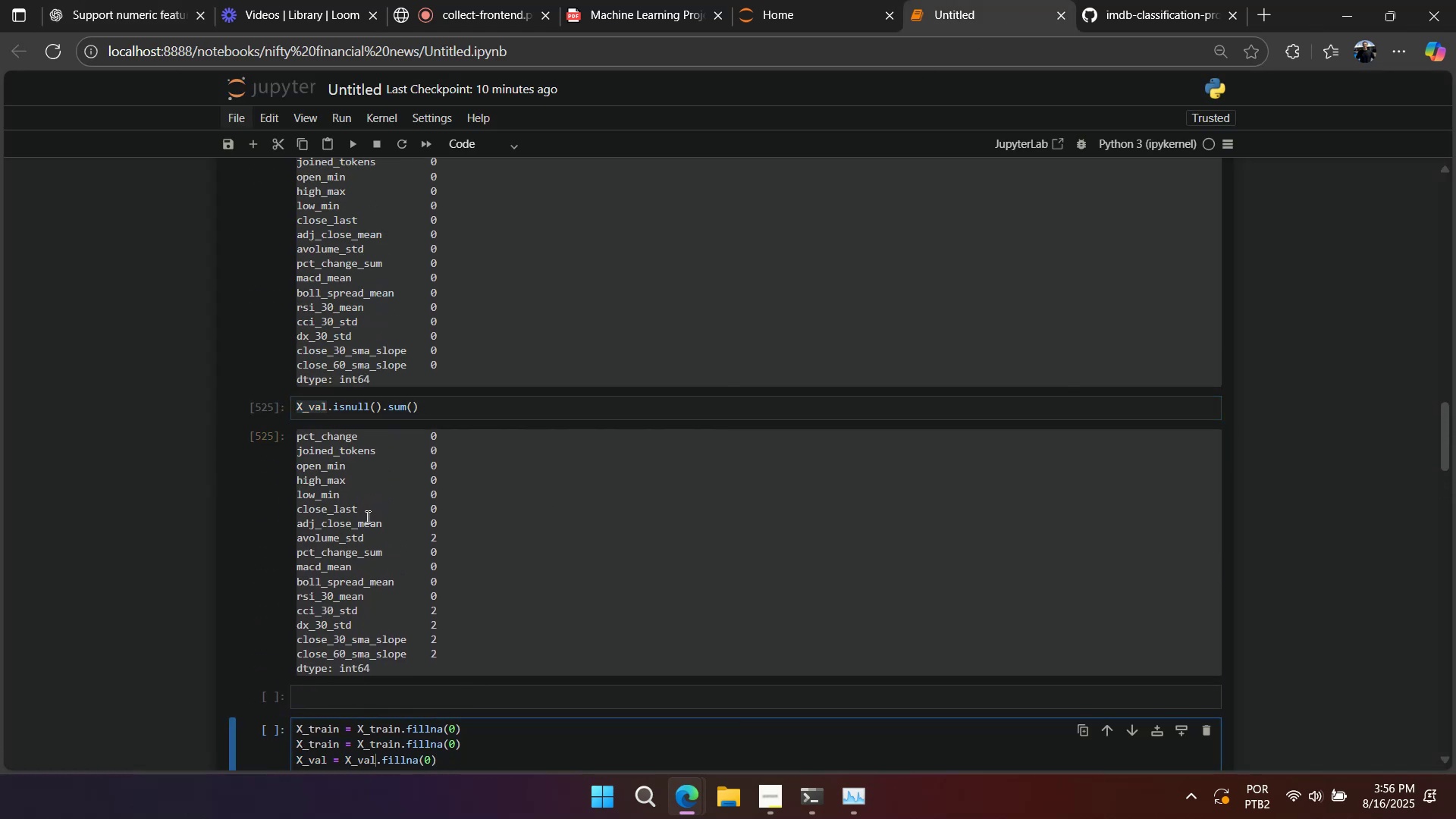 
scroll: coordinate [372, 526], scroll_direction: down, amount: 4.0
 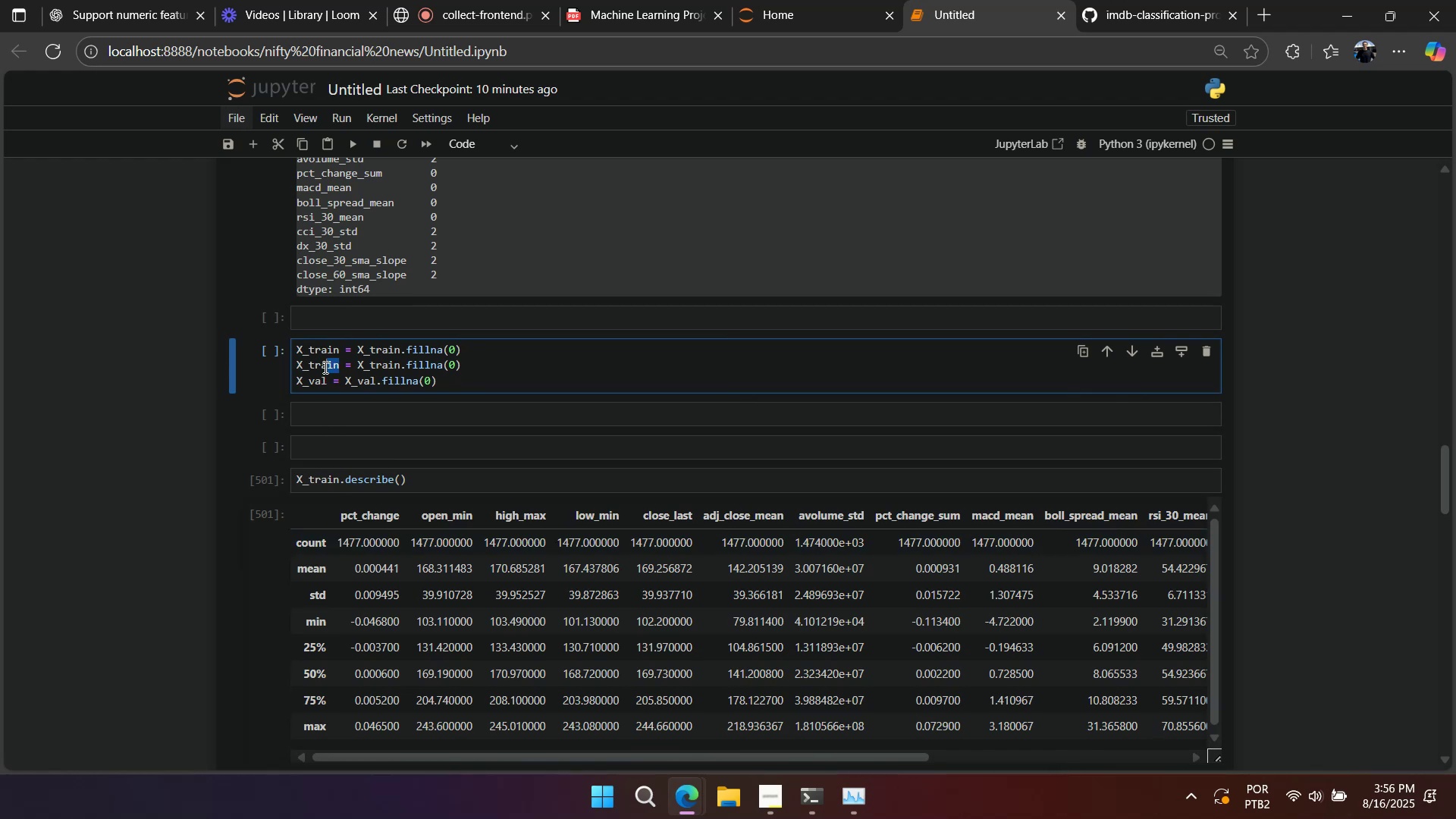 
type(test)
 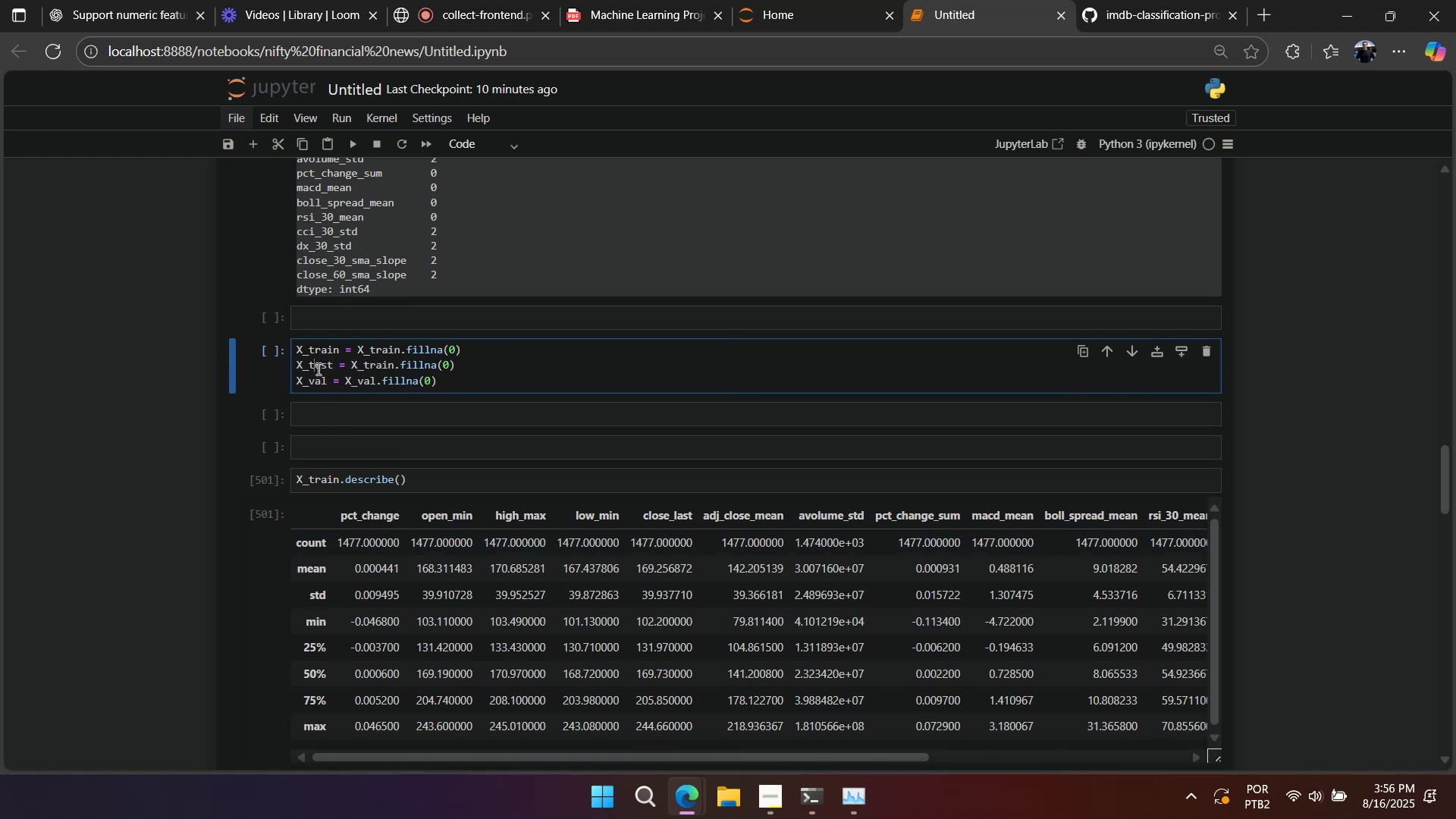 
double_click([317, 369])
 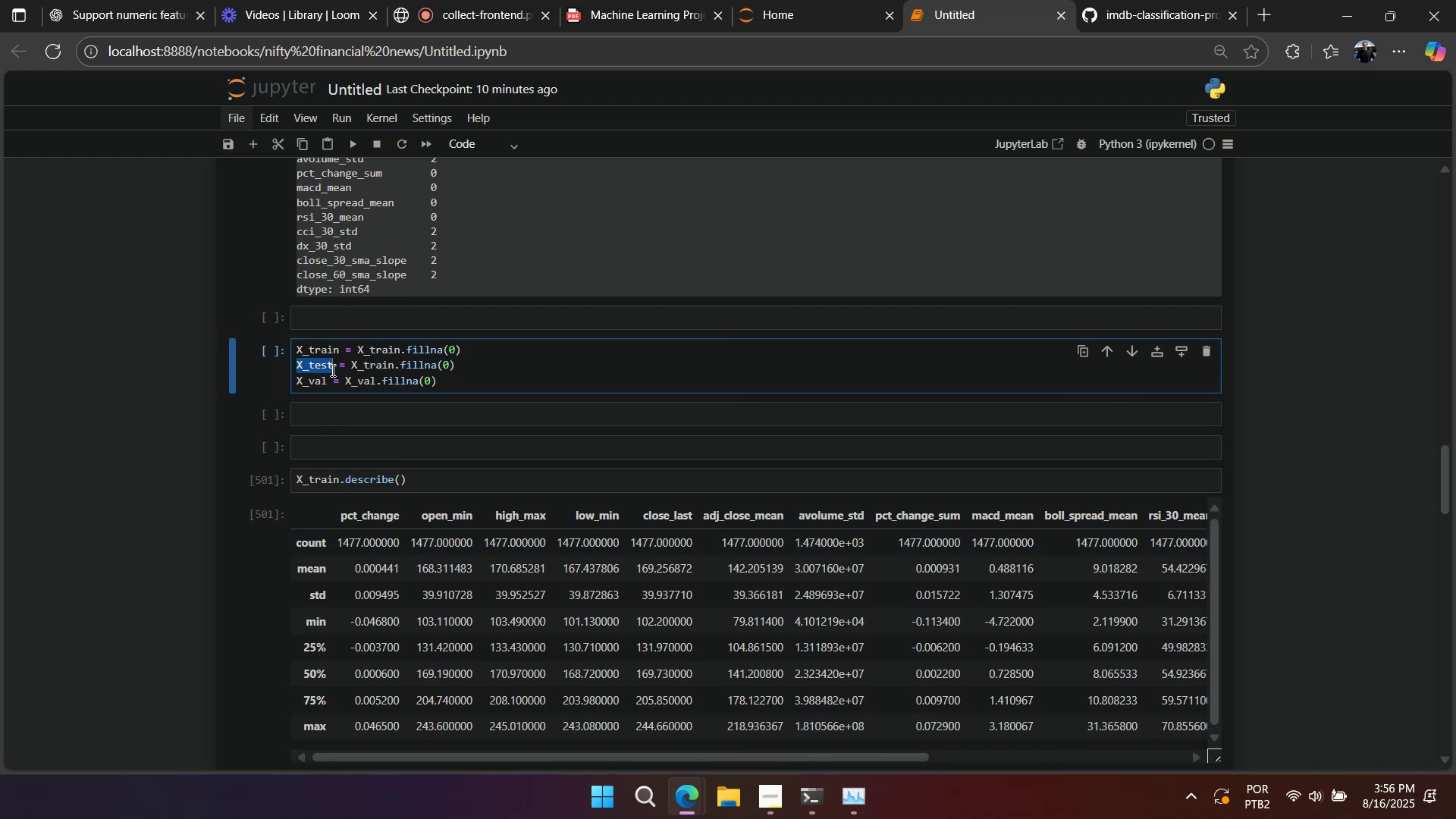 
key(Control+ControlLeft)
 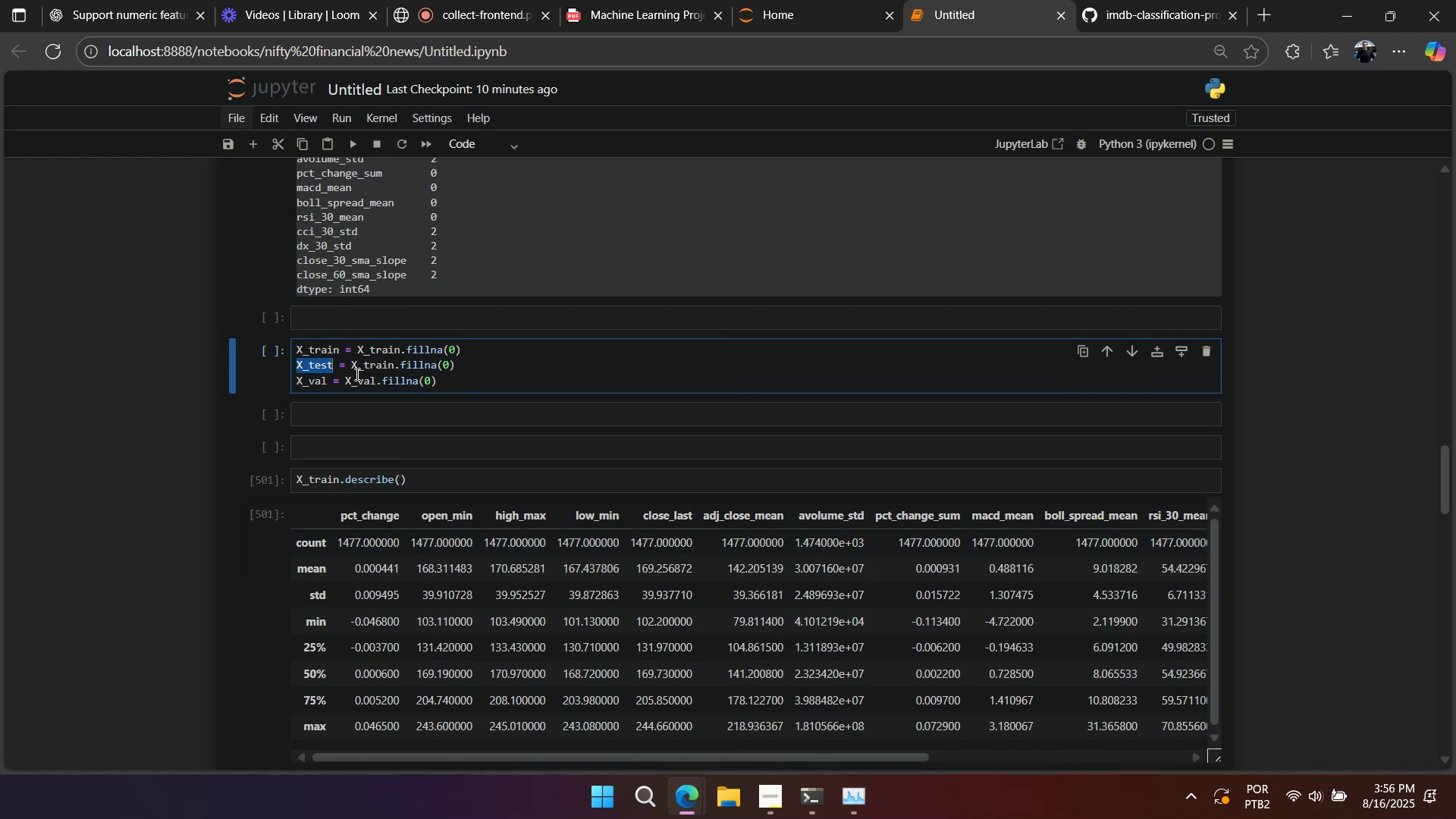 
key(Control+C)
 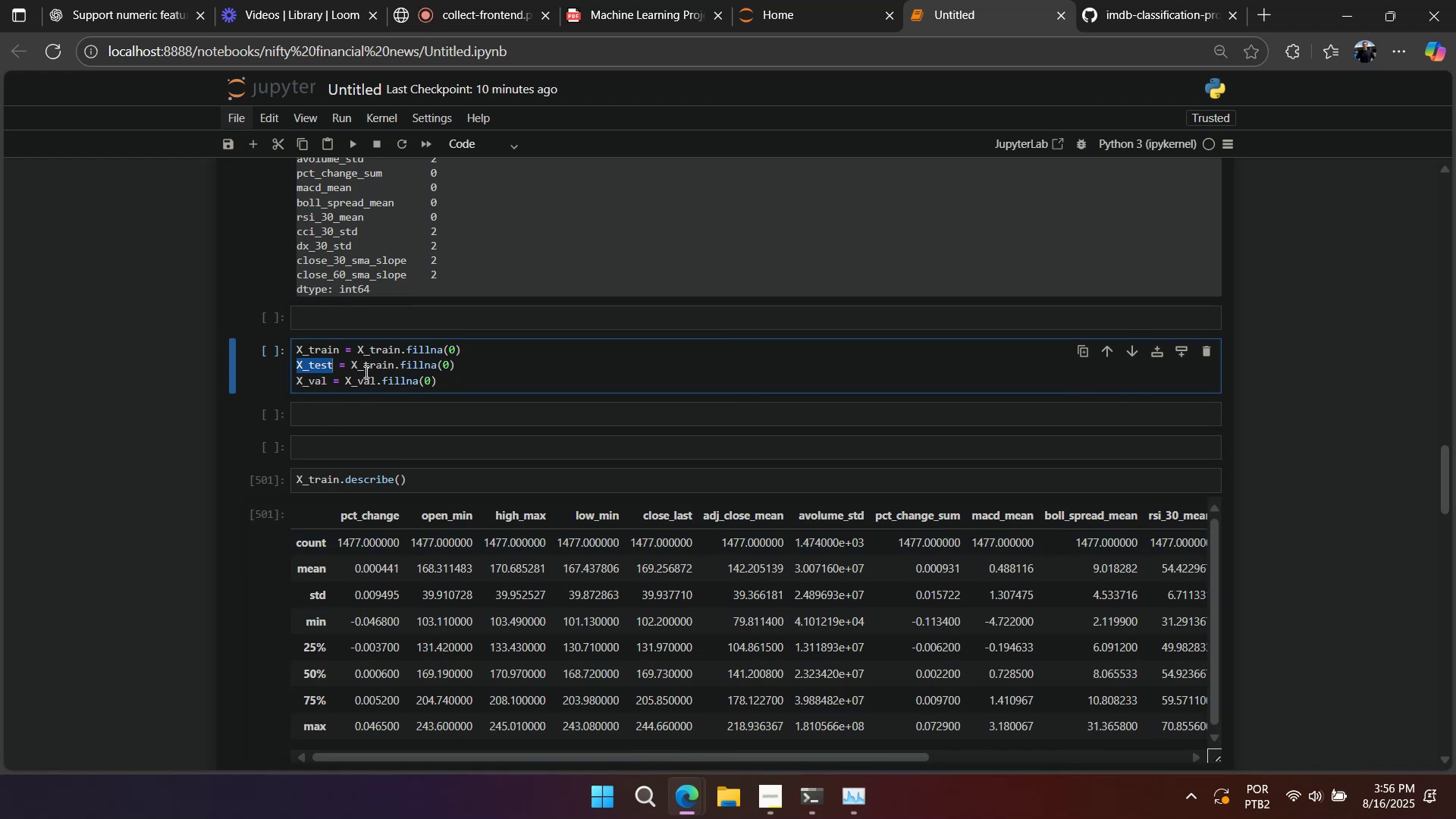 
triple_click([365, 372])
 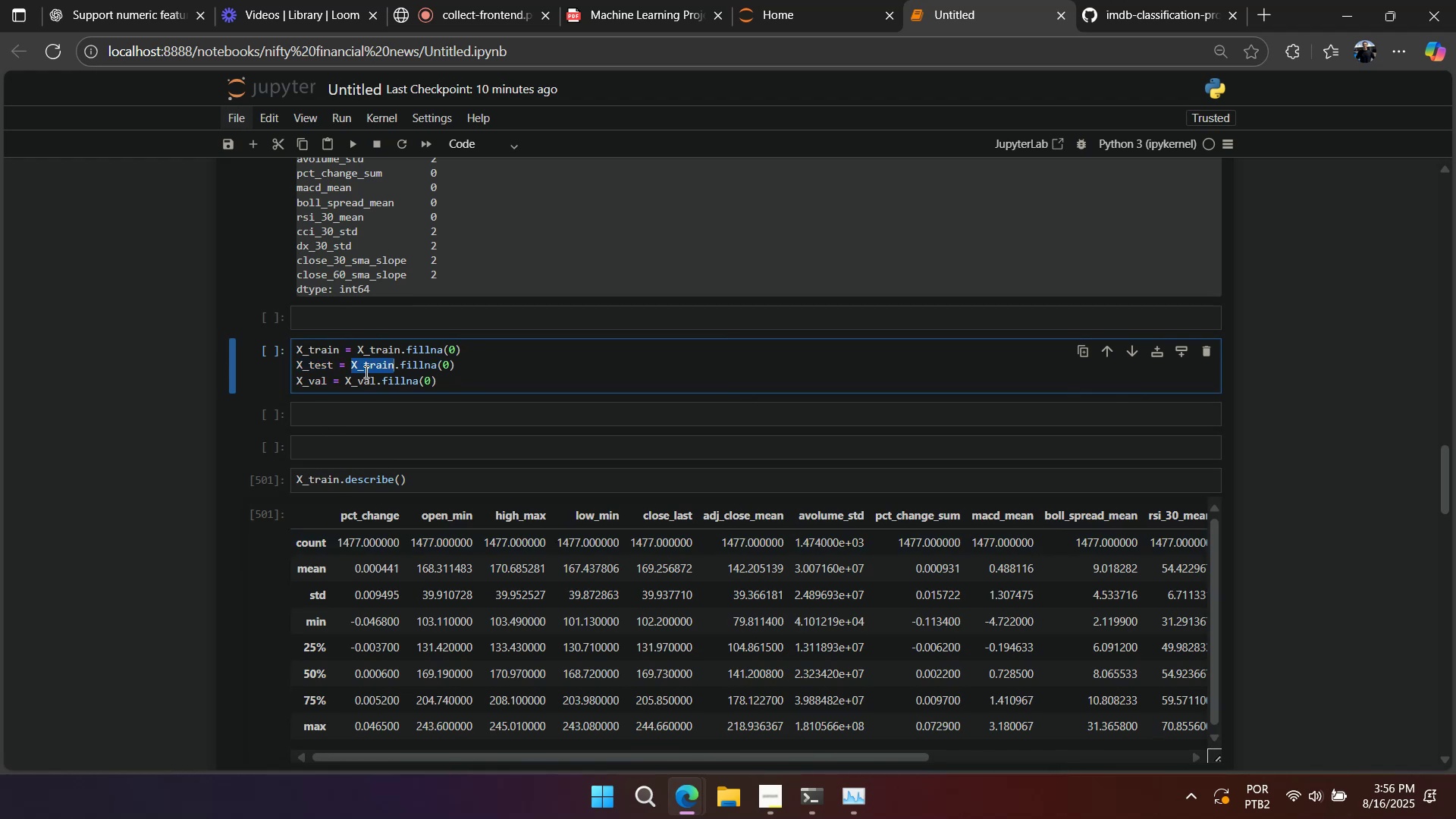 
triple_click([365, 372])
 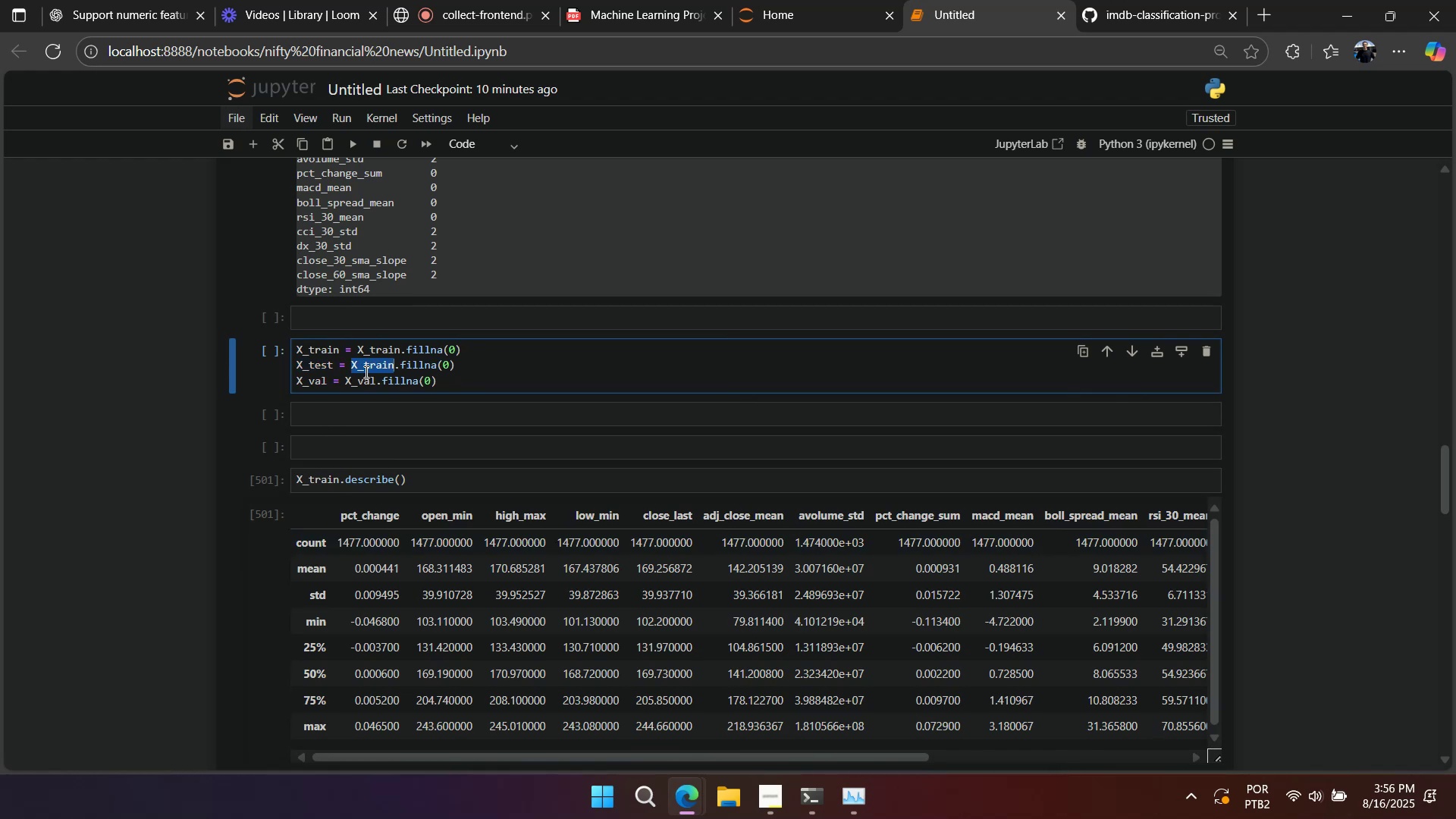 
key(Control+ControlLeft)
 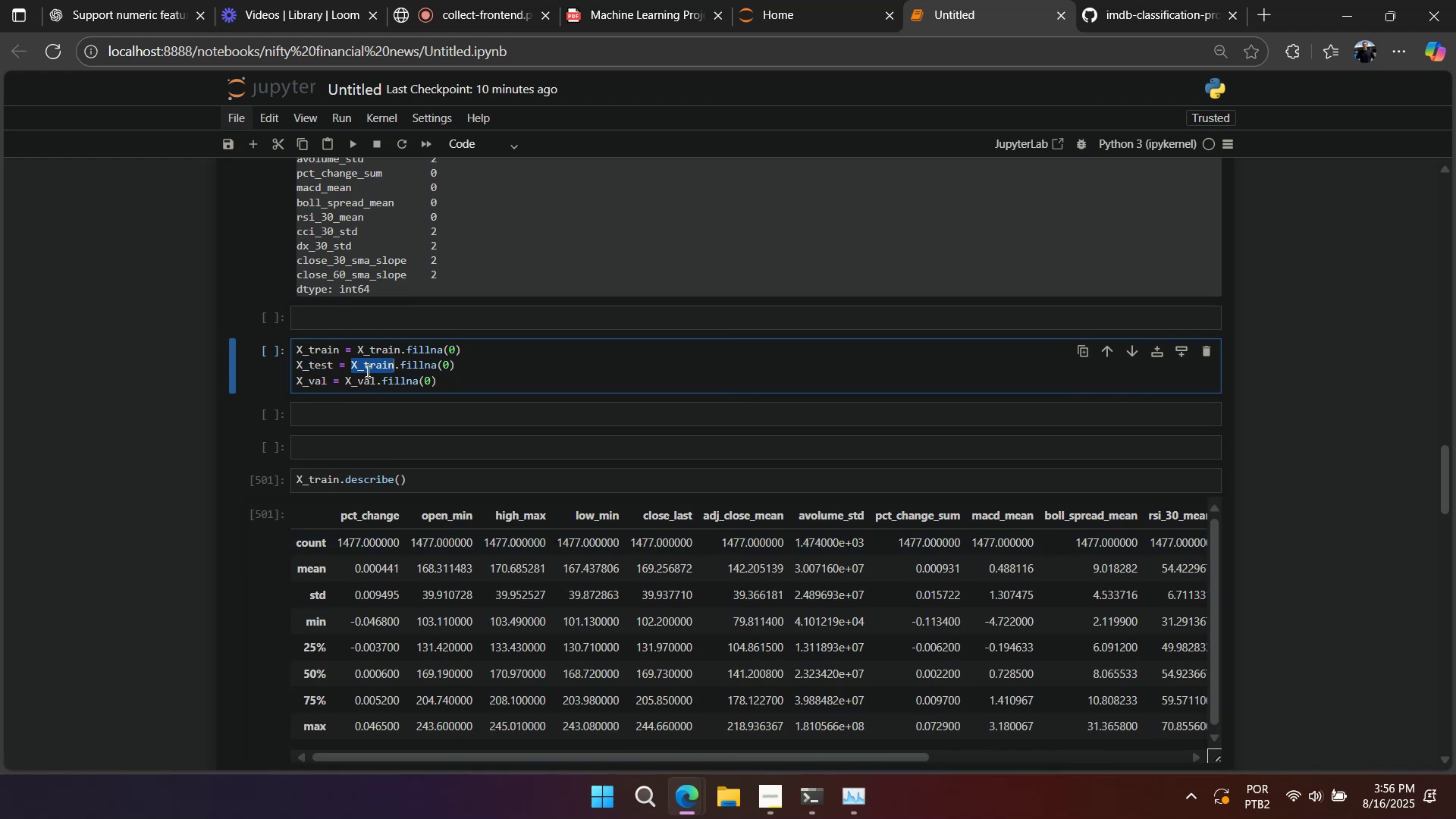 
key(Control+V)
 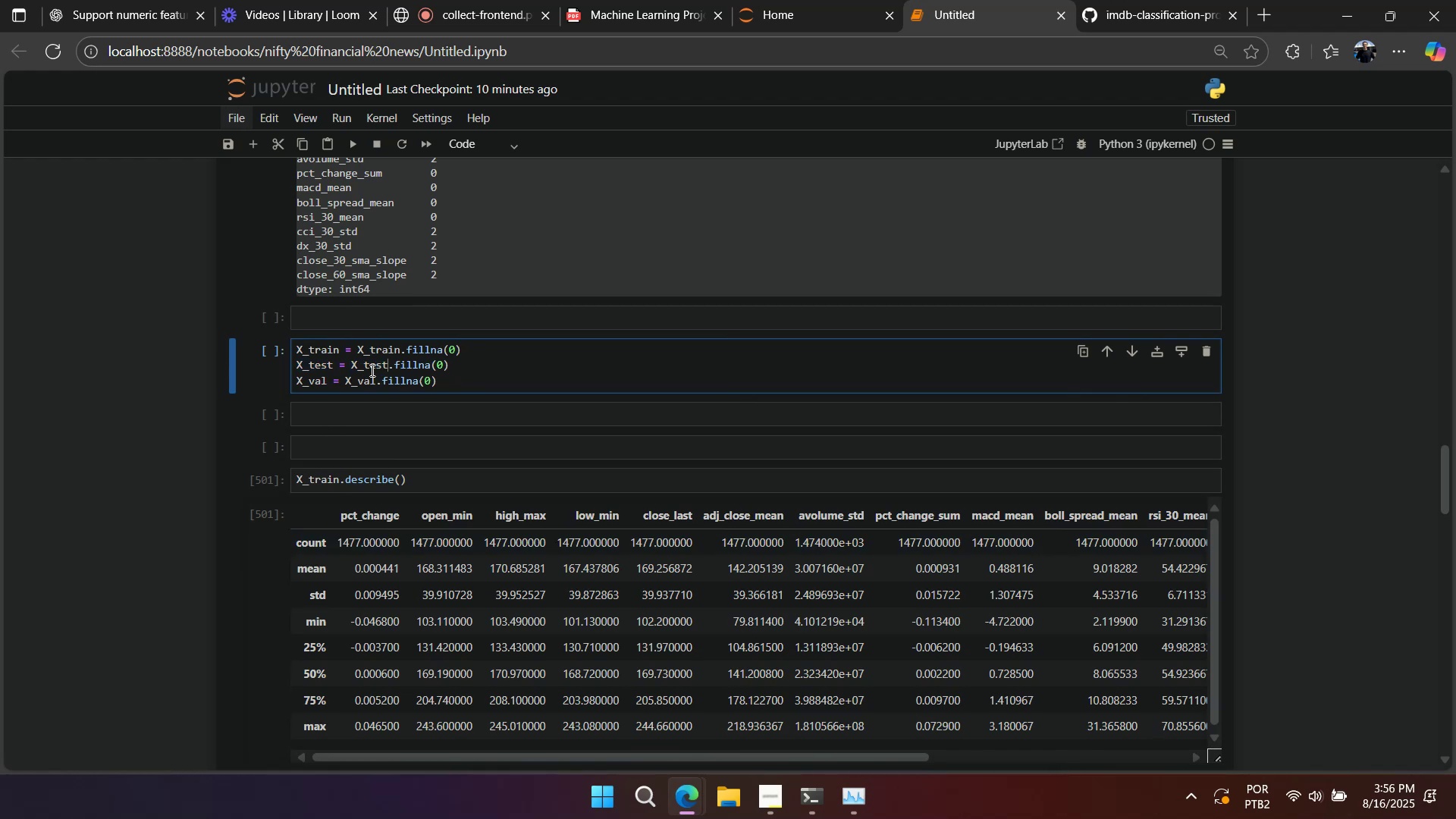 
key(Shift+Enter)
 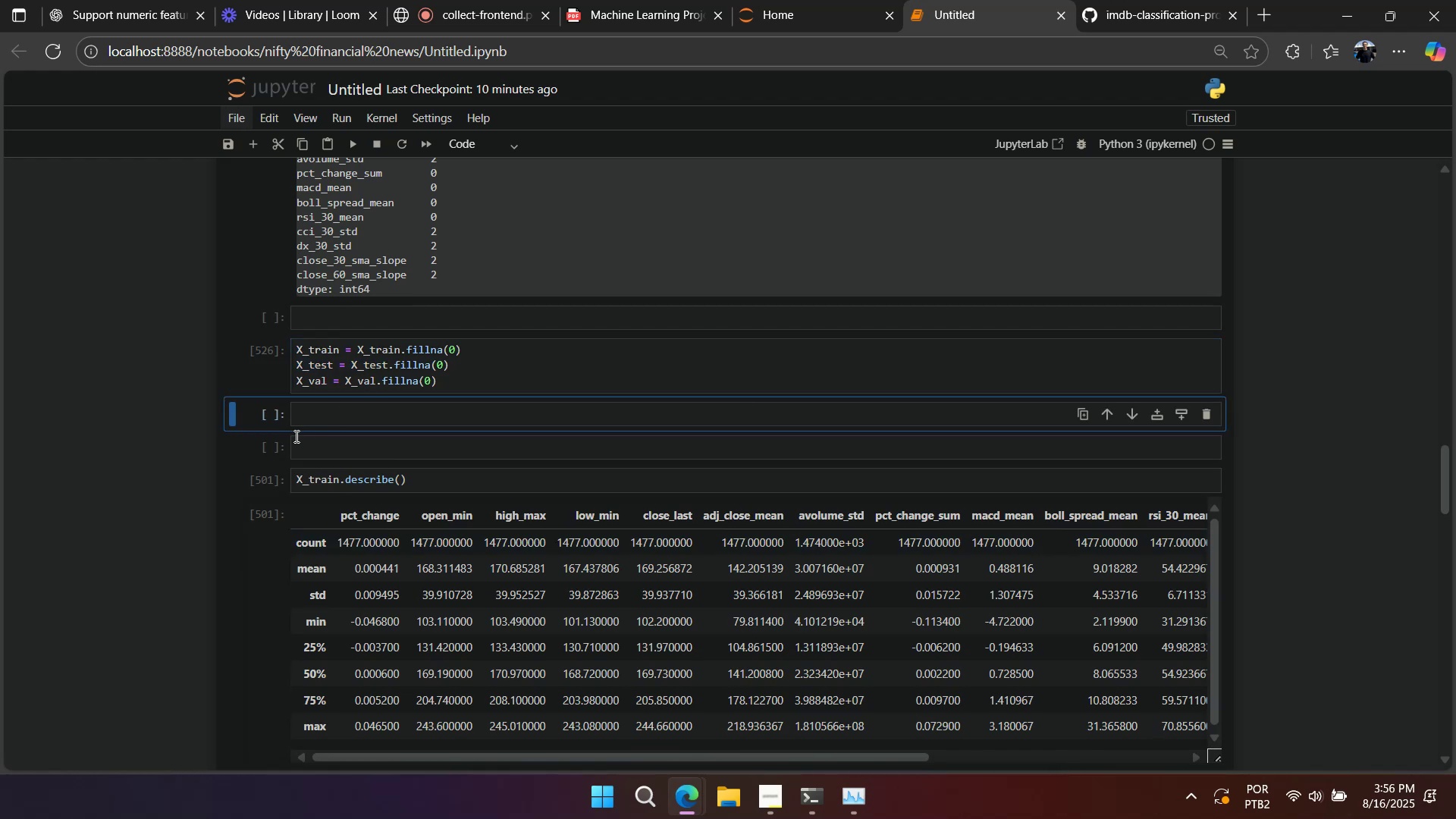 
type(dd)
 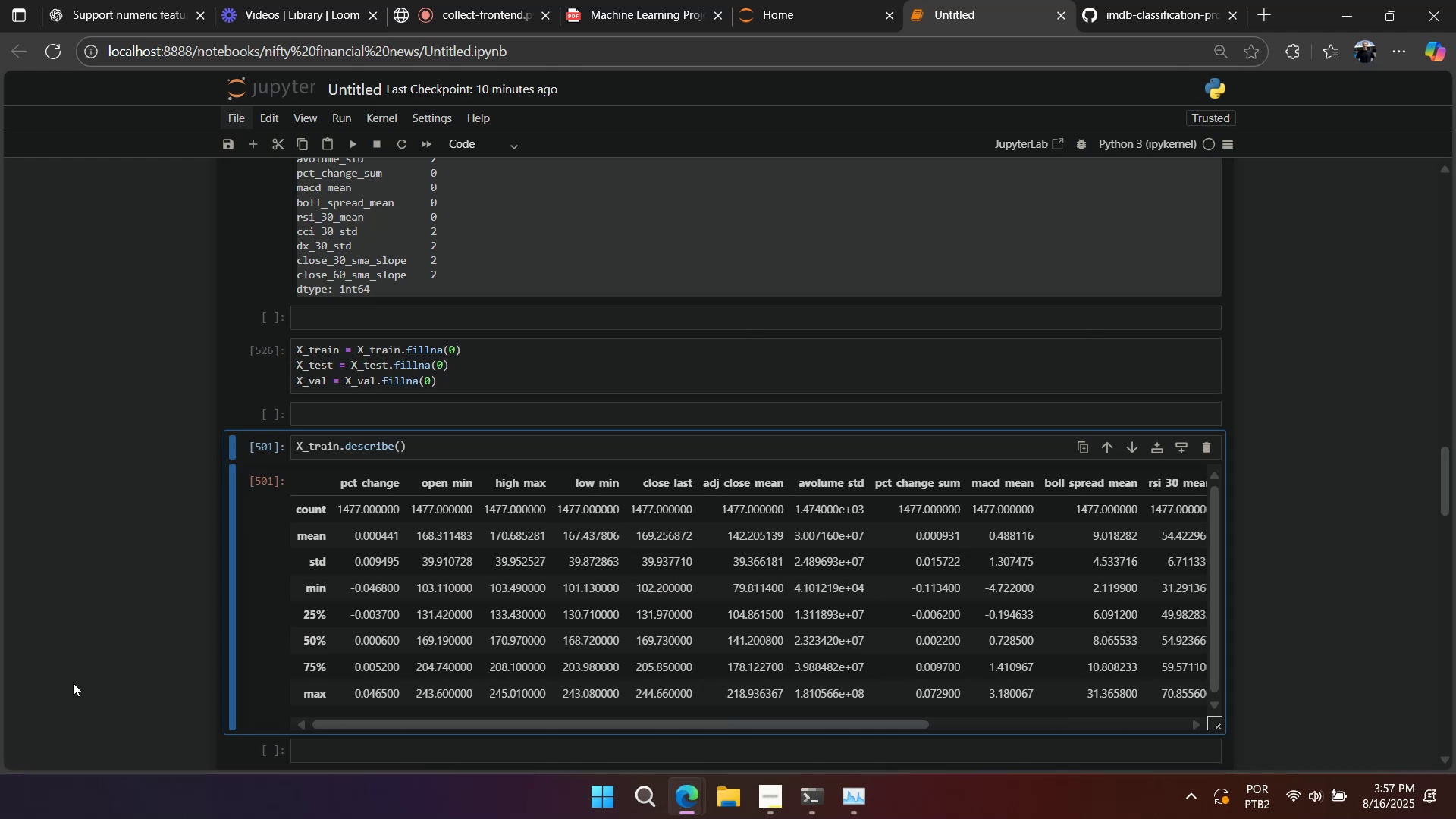 
wait(24.4)
 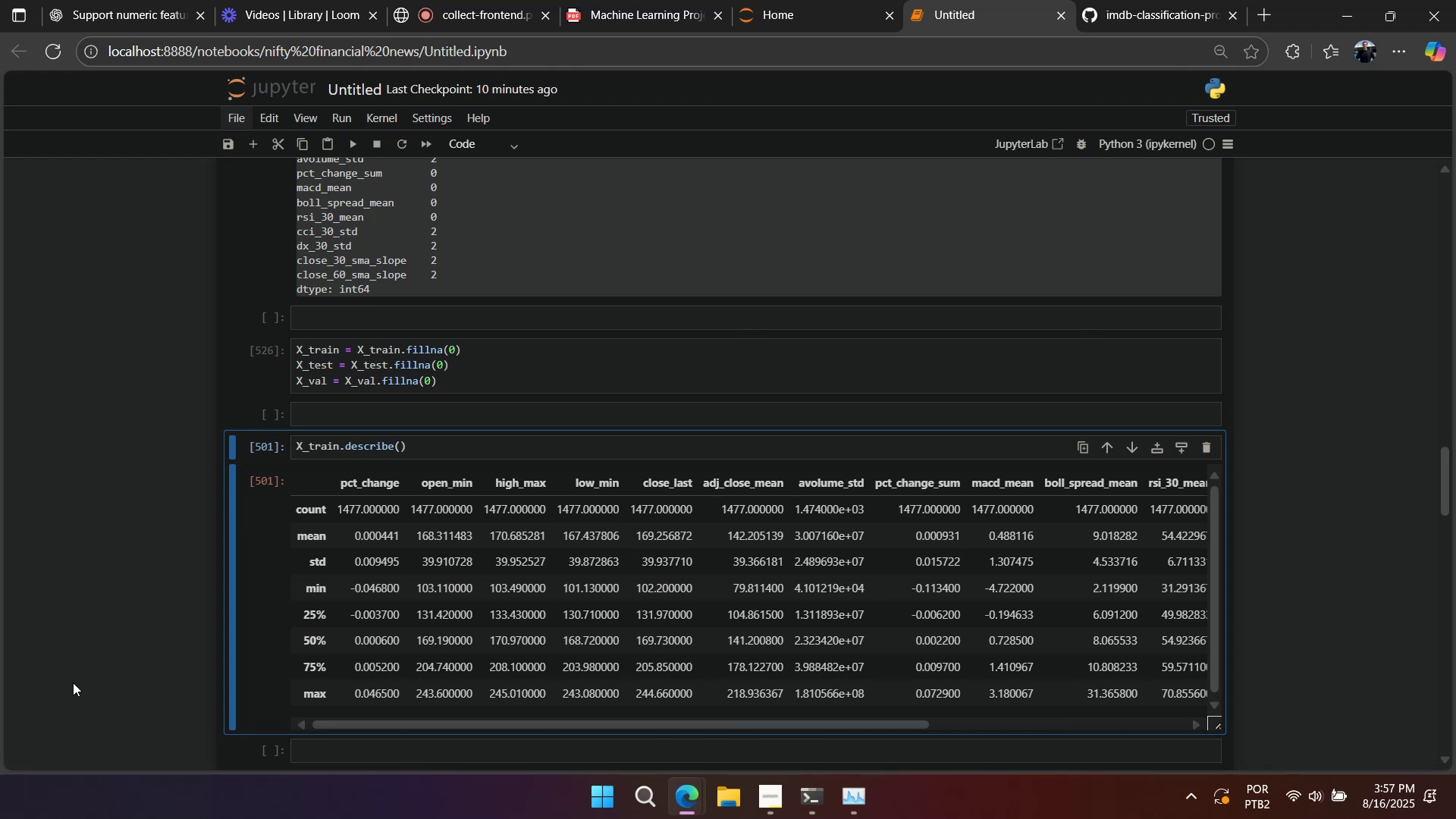 
scroll: coordinate [278, 498], scroll_direction: up, amount: 4.0
 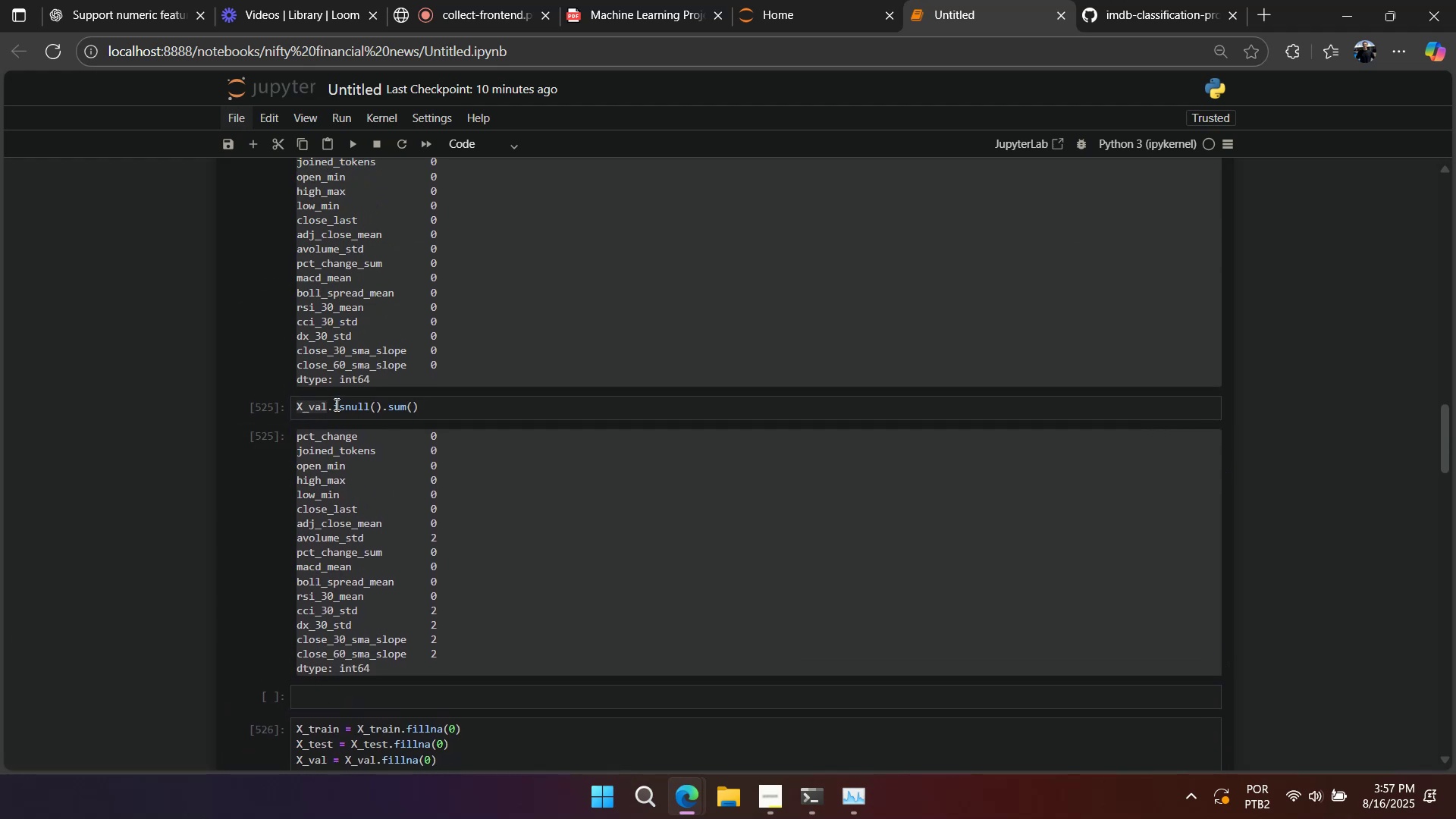 
double_click([335, 404])
 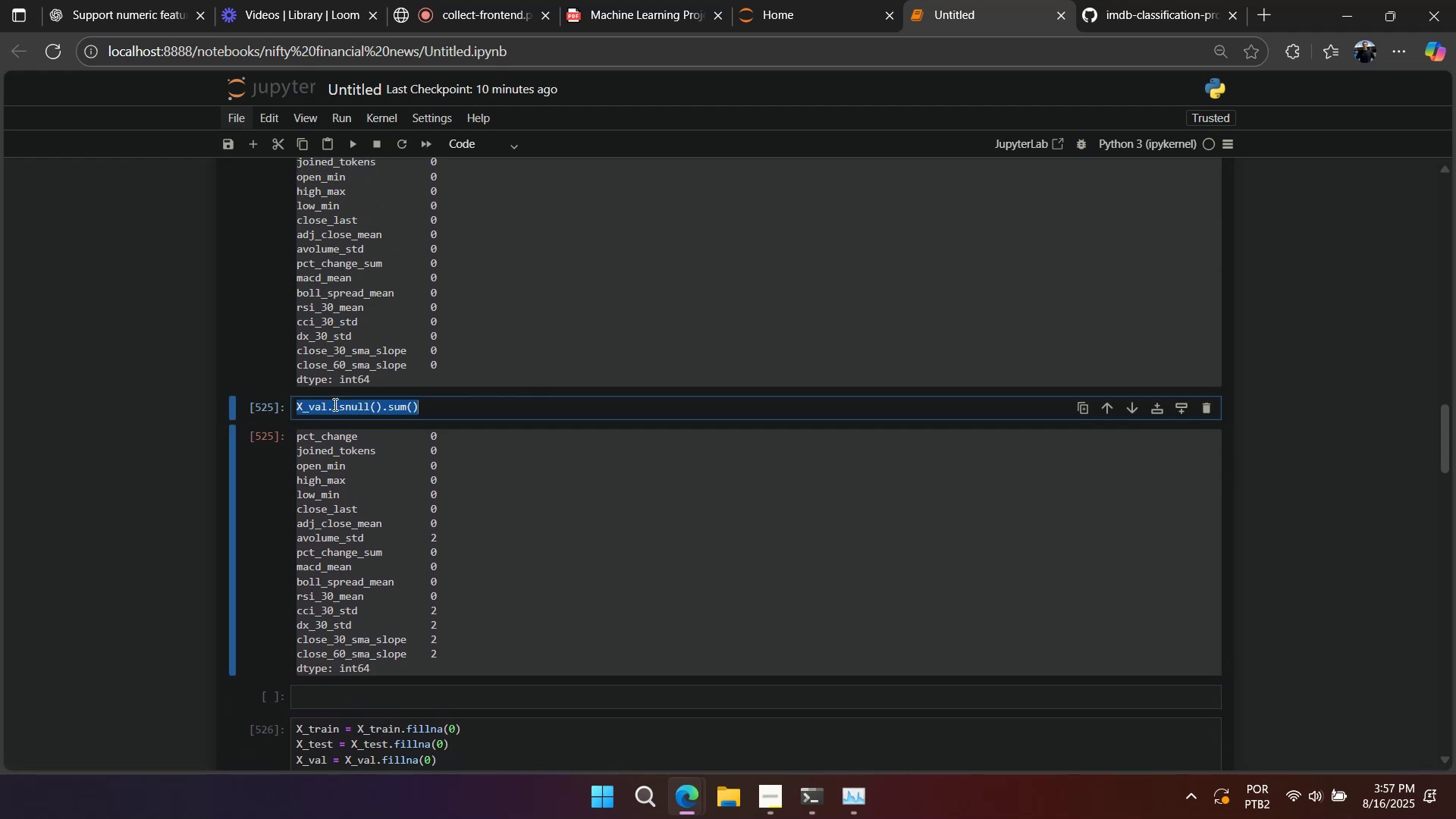 
key(Control+ControlLeft)
 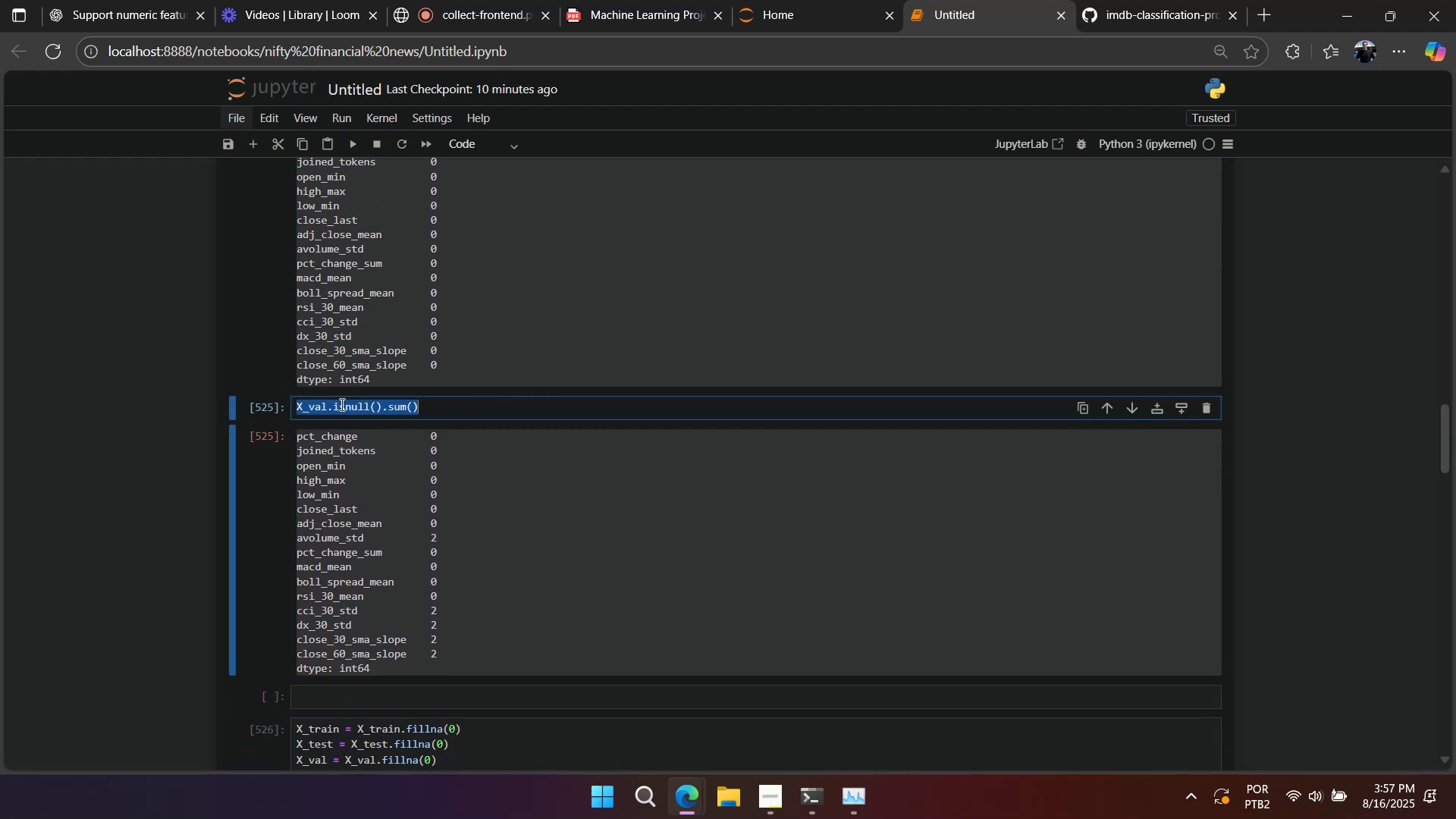 
key(Control+C)
 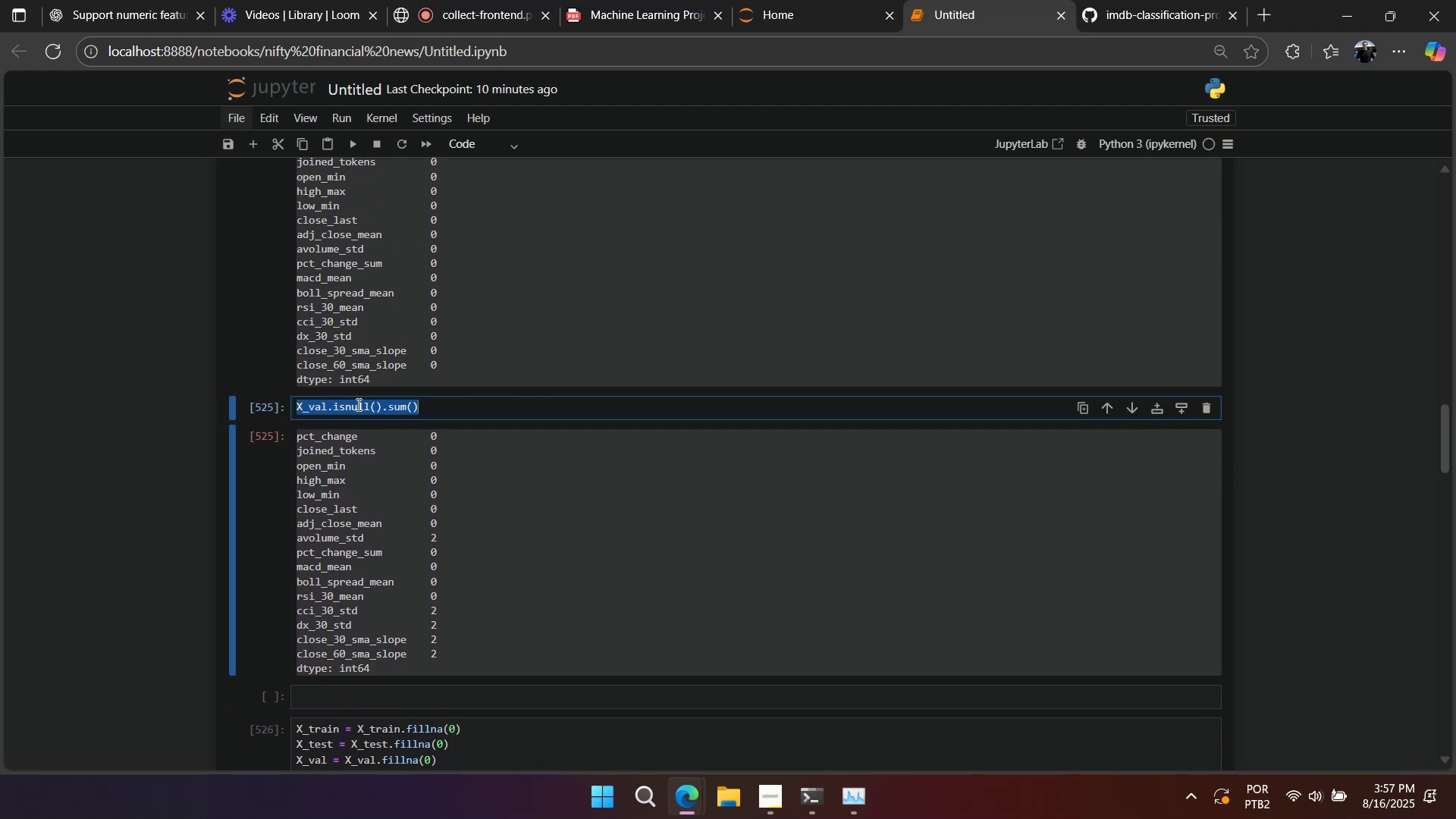 
triple_click([357, 404])
 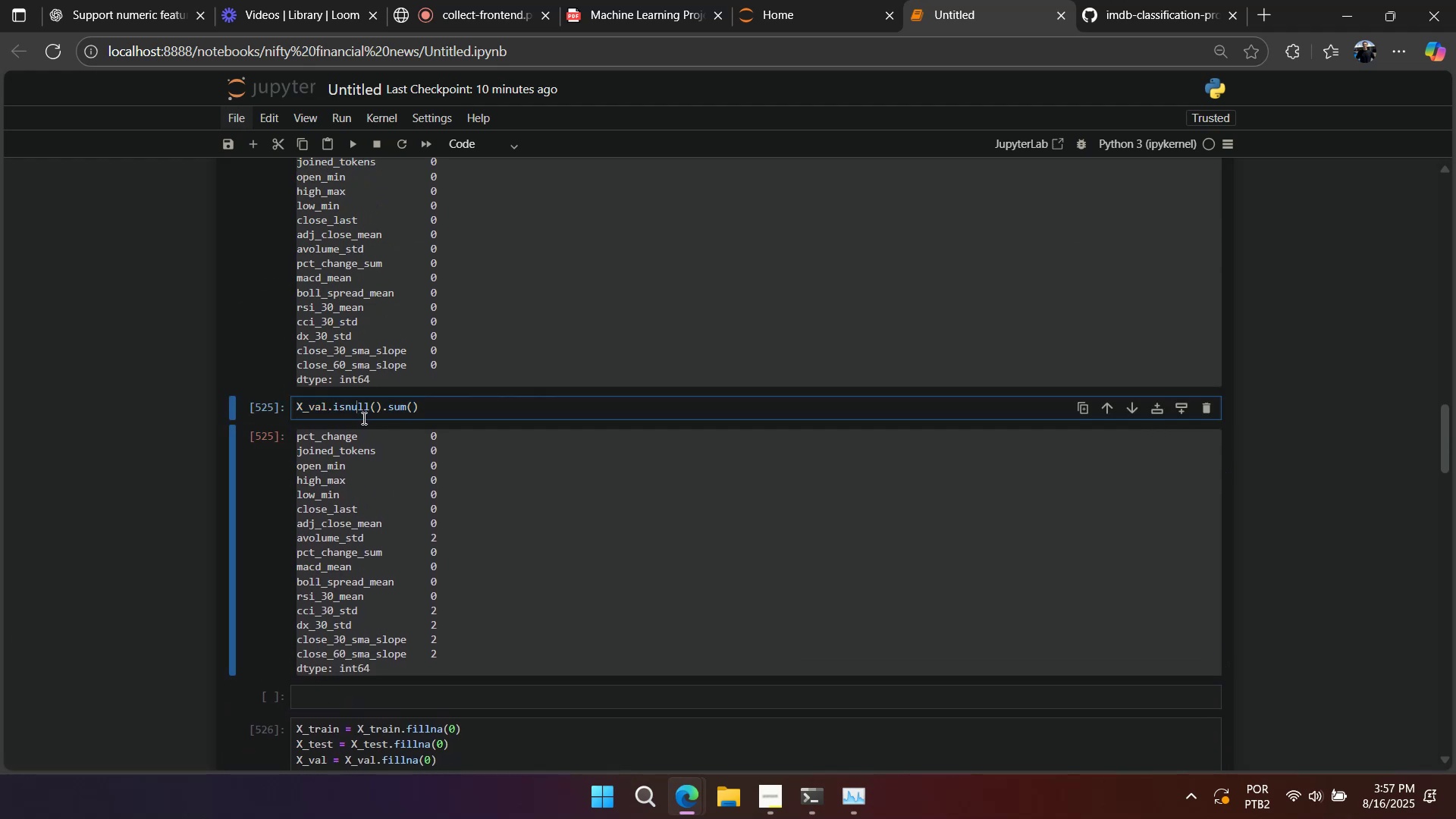 
scroll: coordinate [362, 425], scroll_direction: down, amount: 4.0
 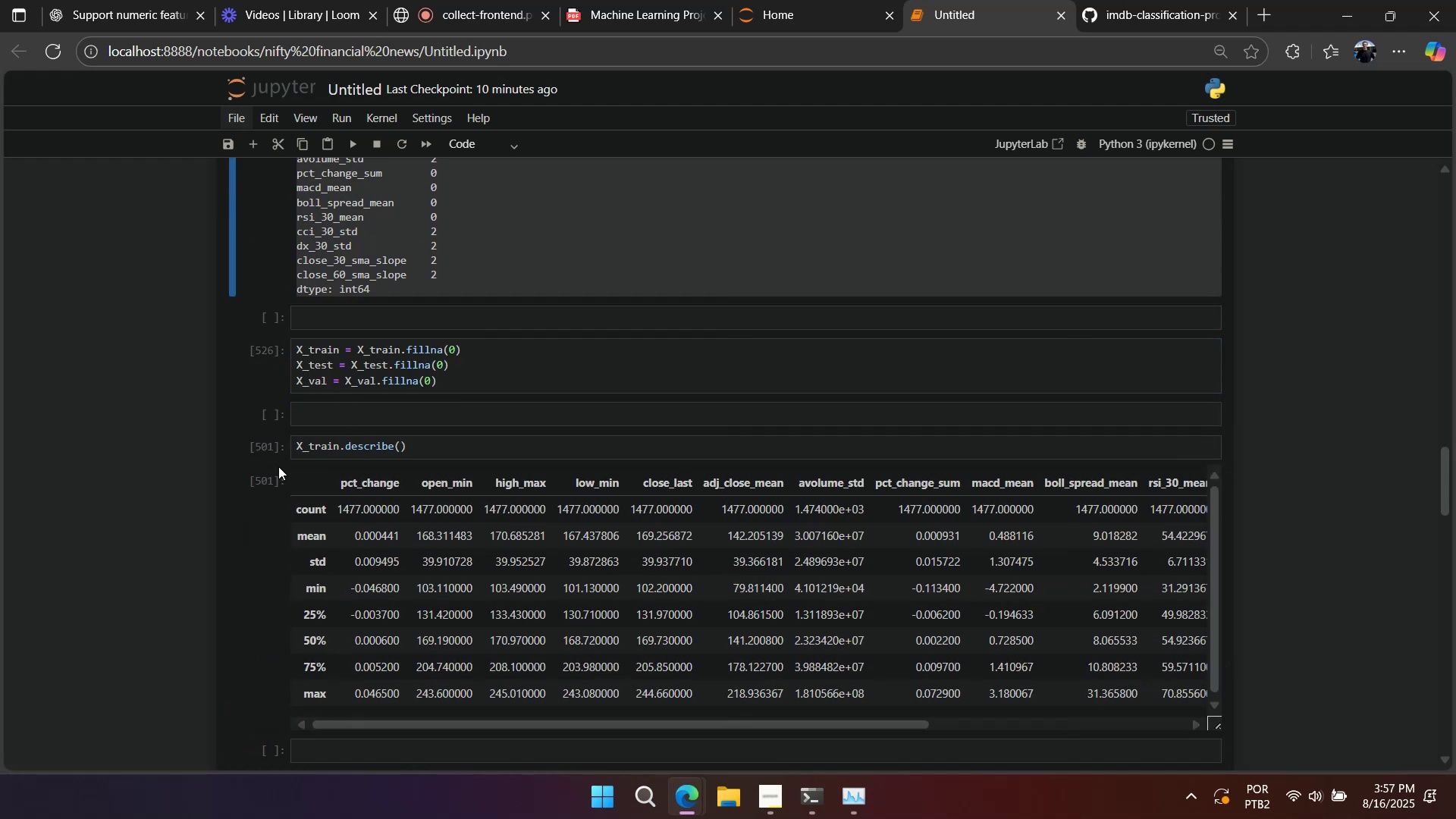 
left_click([266, 450])
 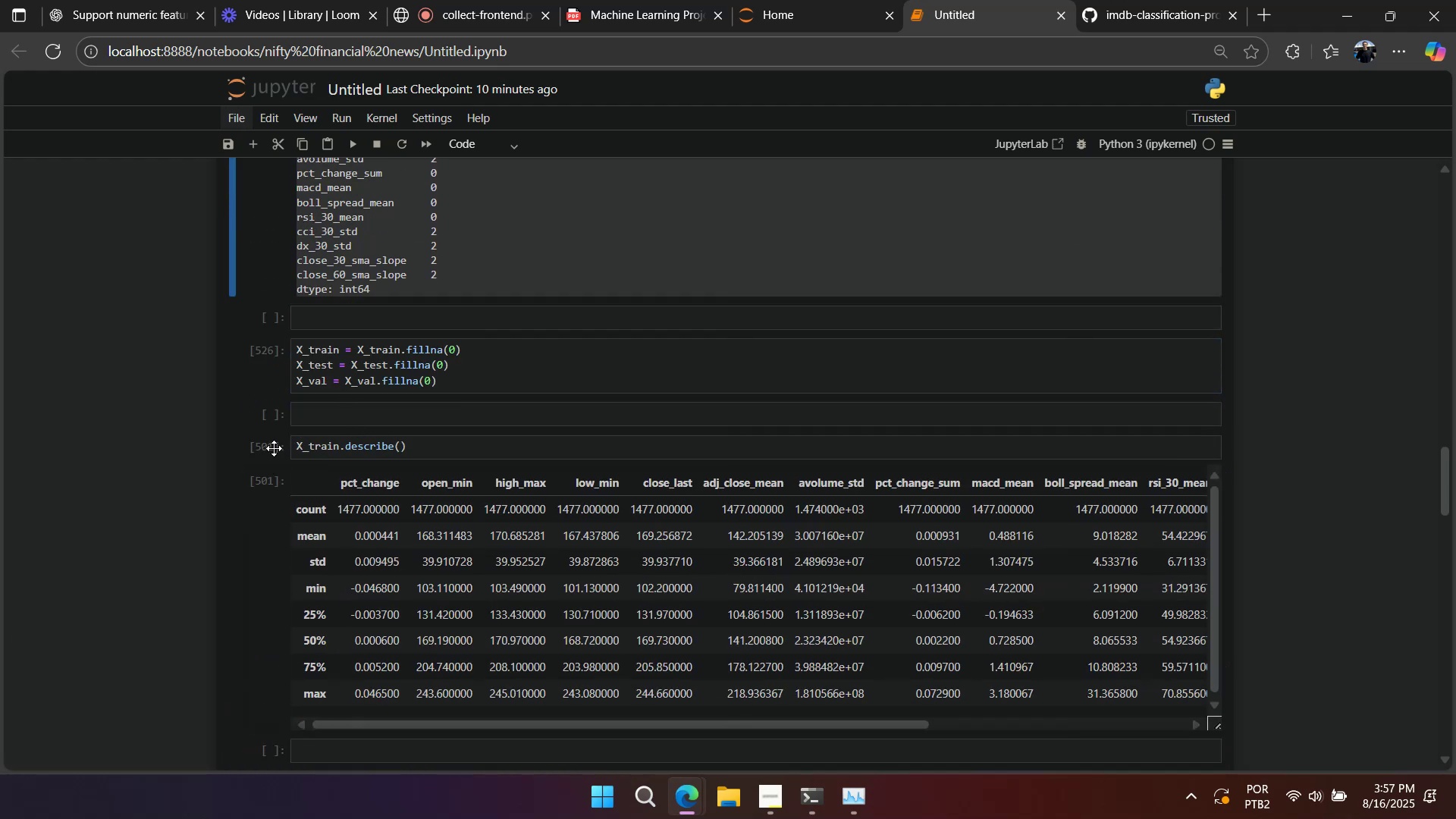 
type(aaaa)
 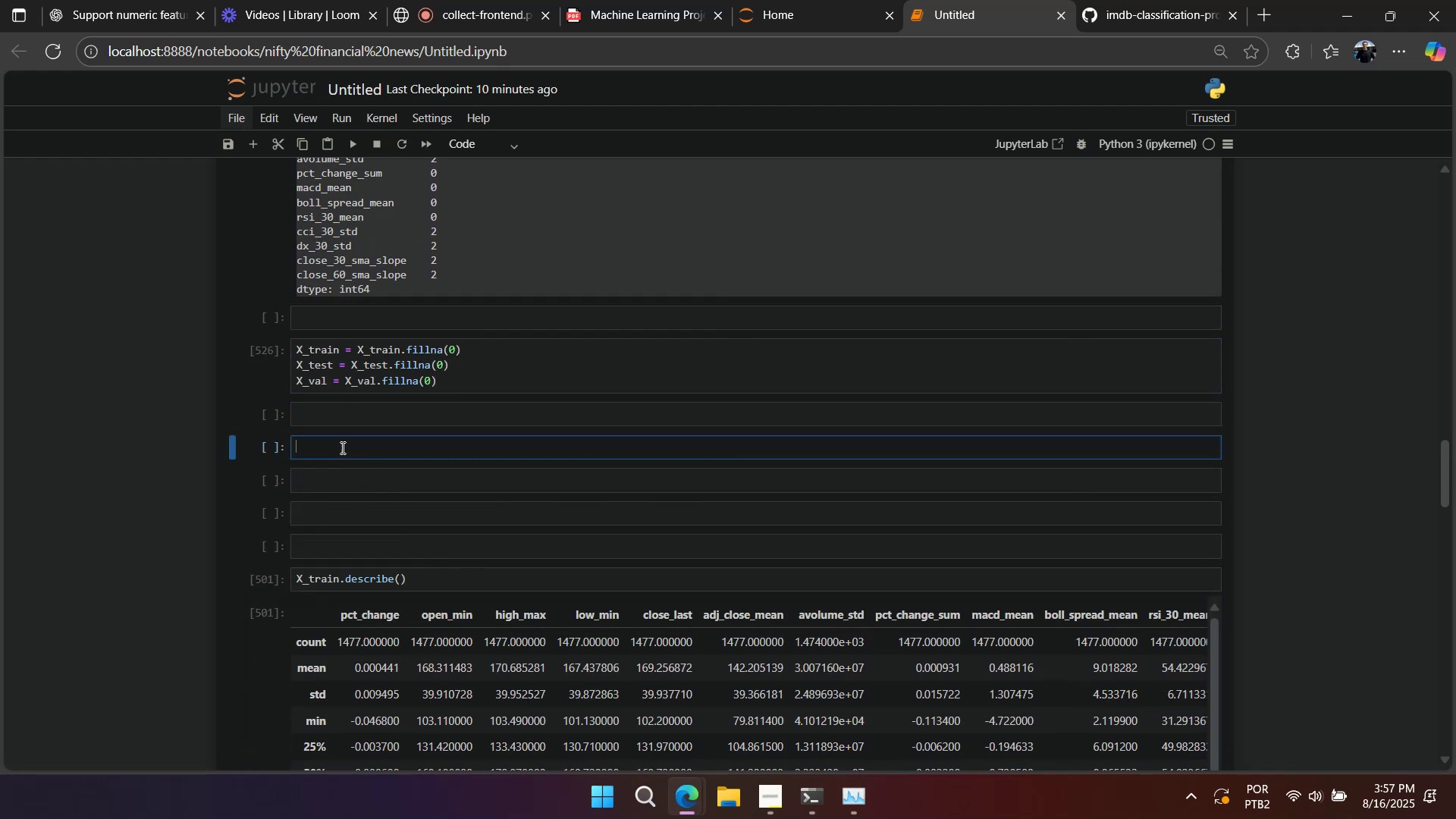 
left_click([341, 447])
 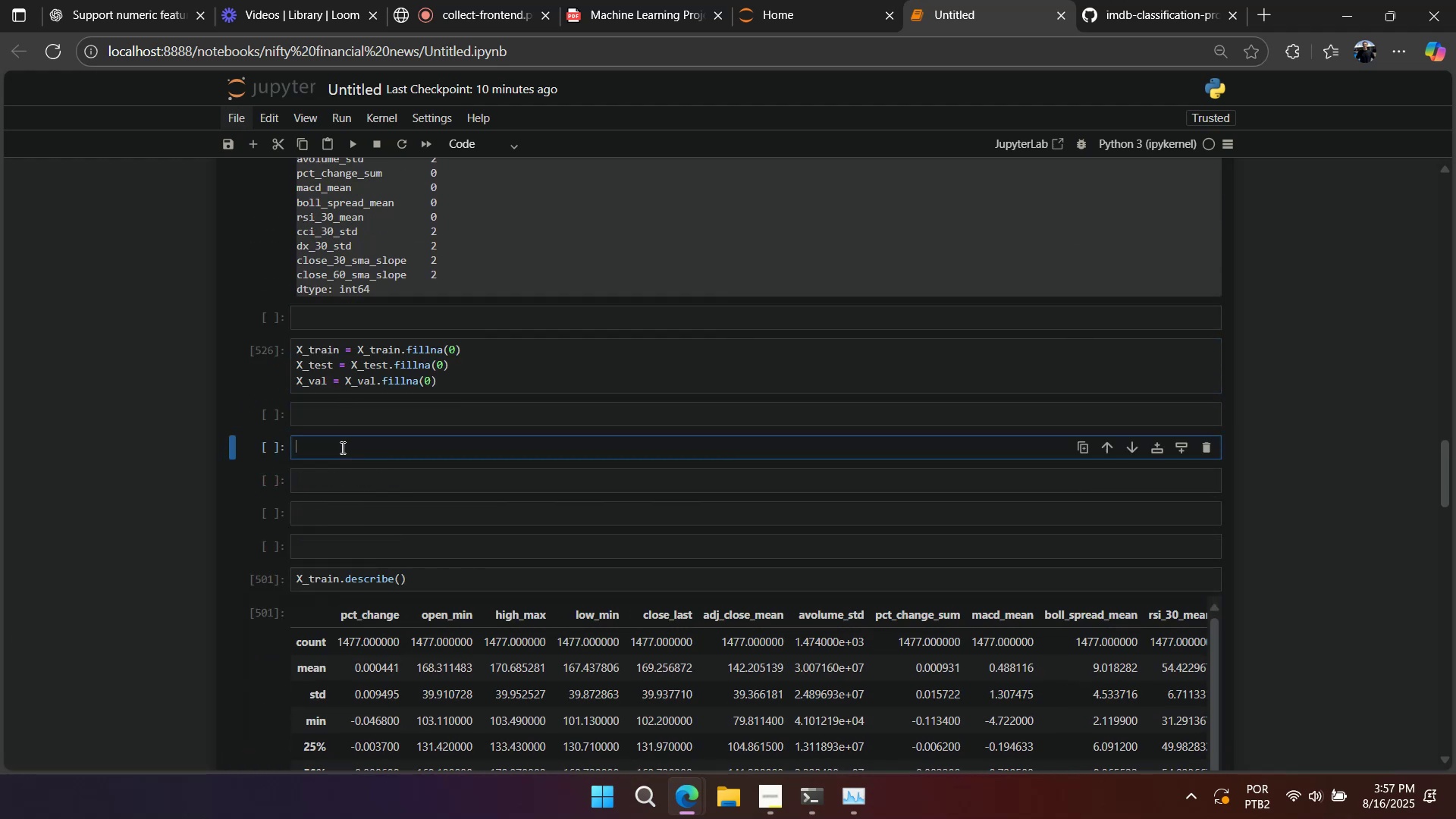 
key(Control+V)
 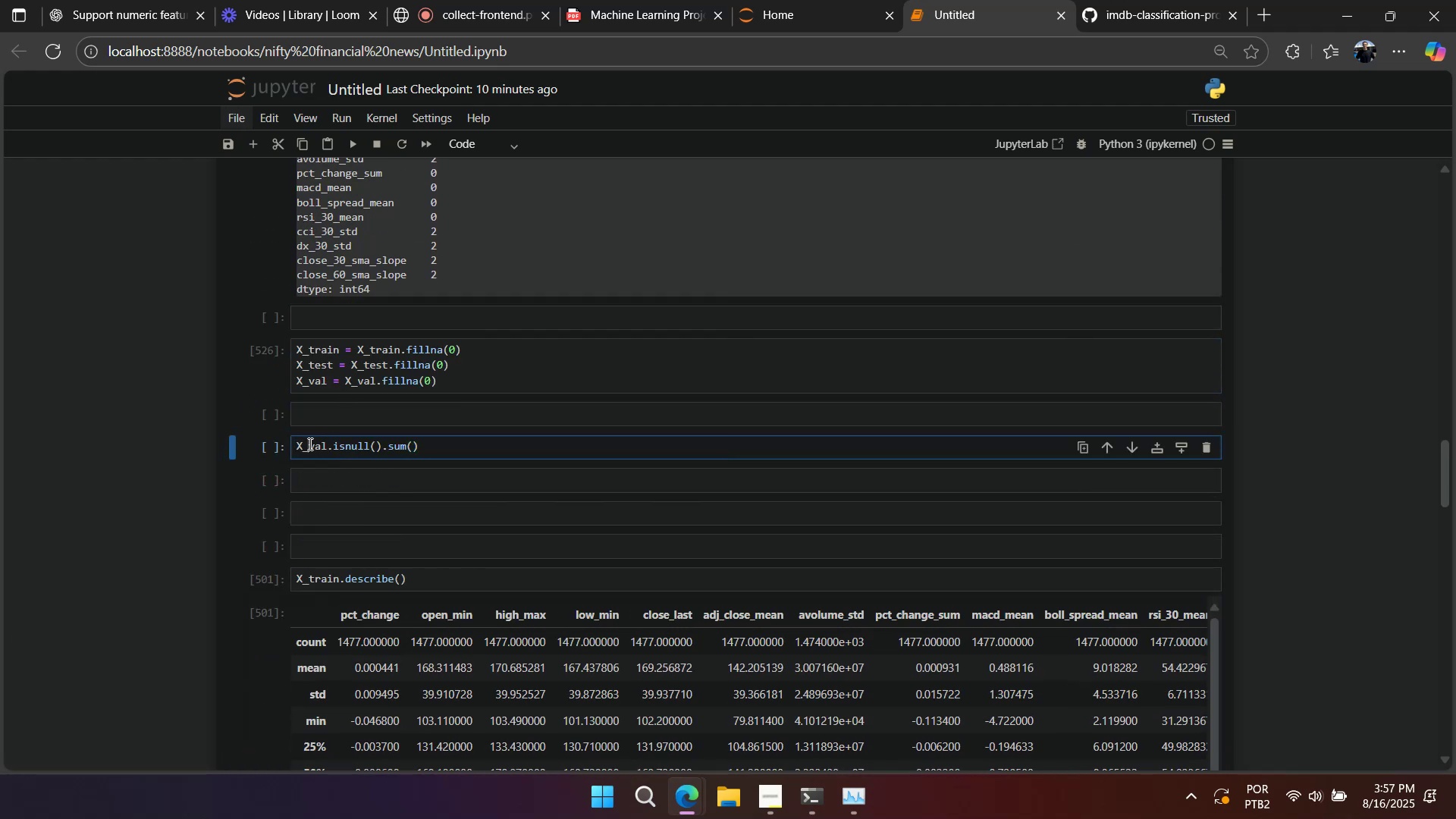 
double_click([309, 444])
 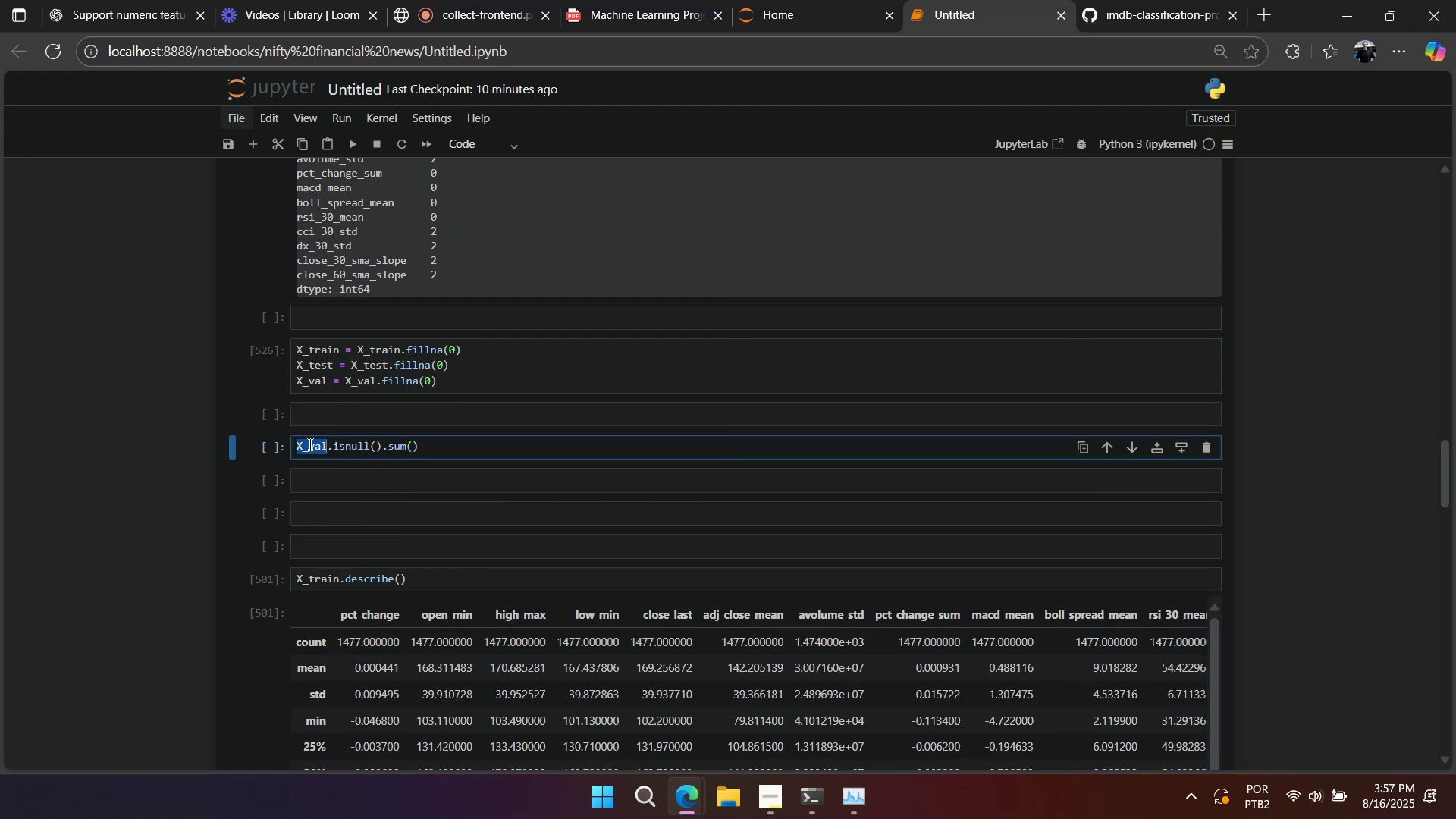 
type(X_train)
 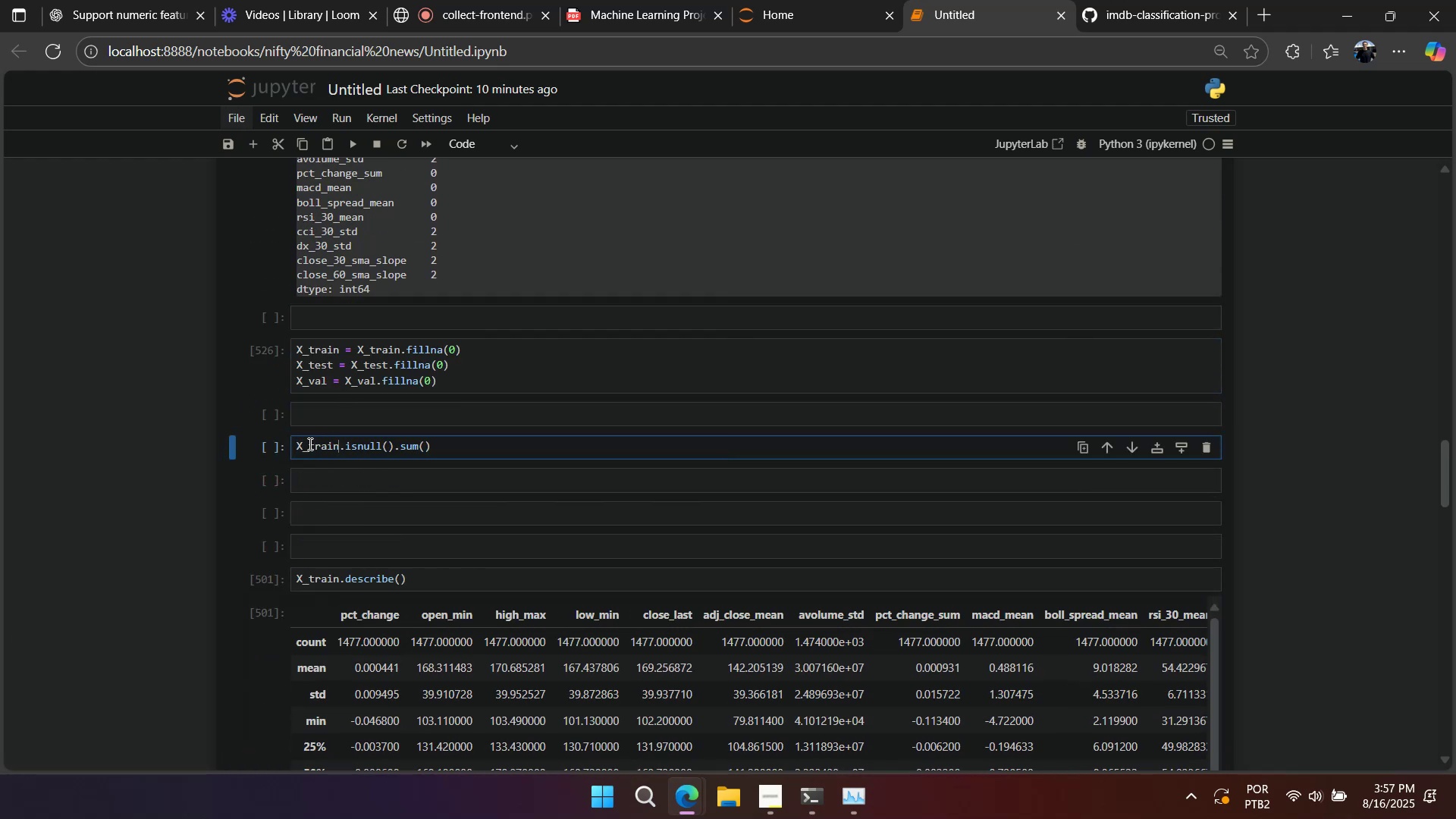 
key(Shift+Enter)
 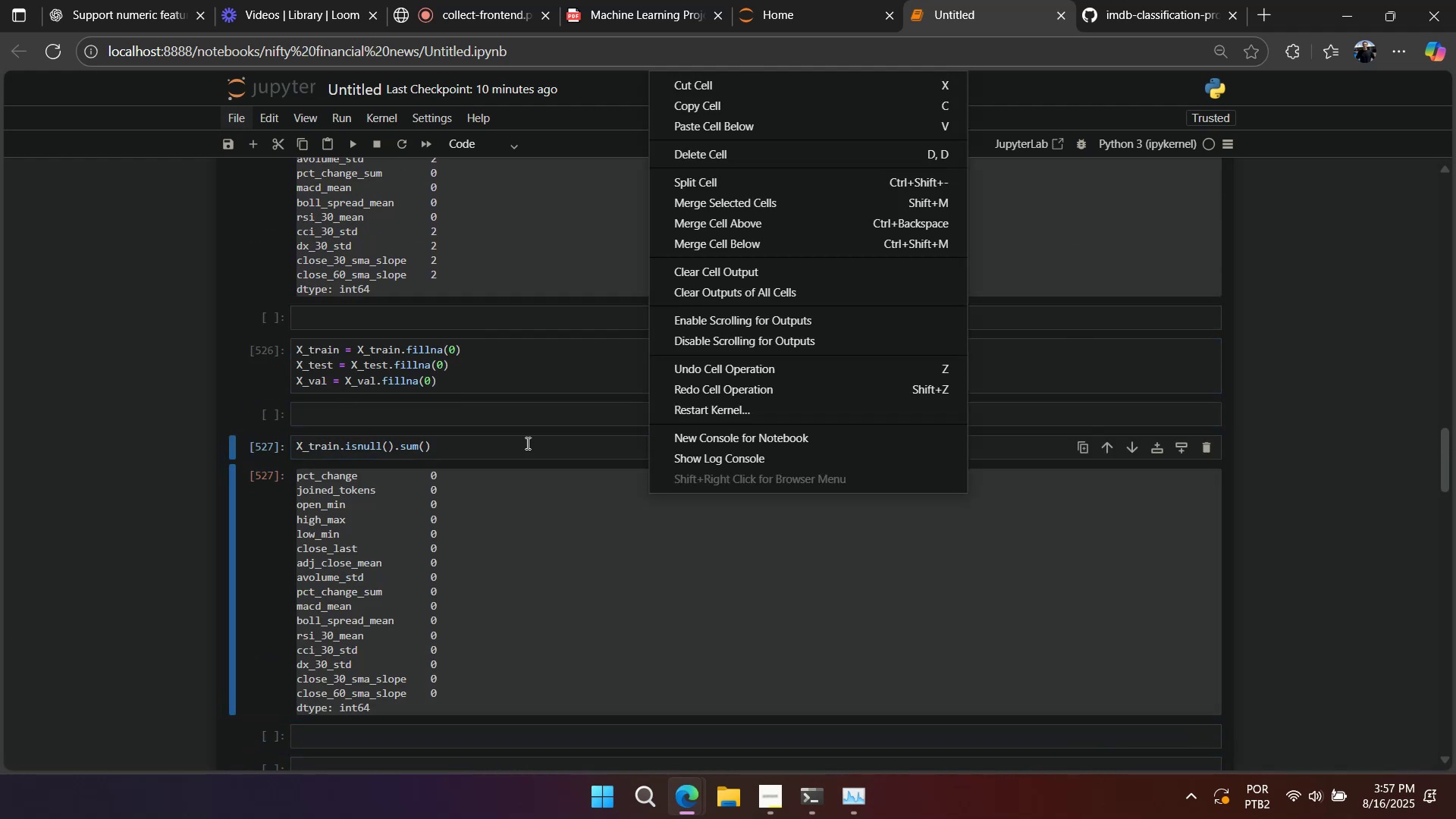 
double_click([240, 438])
 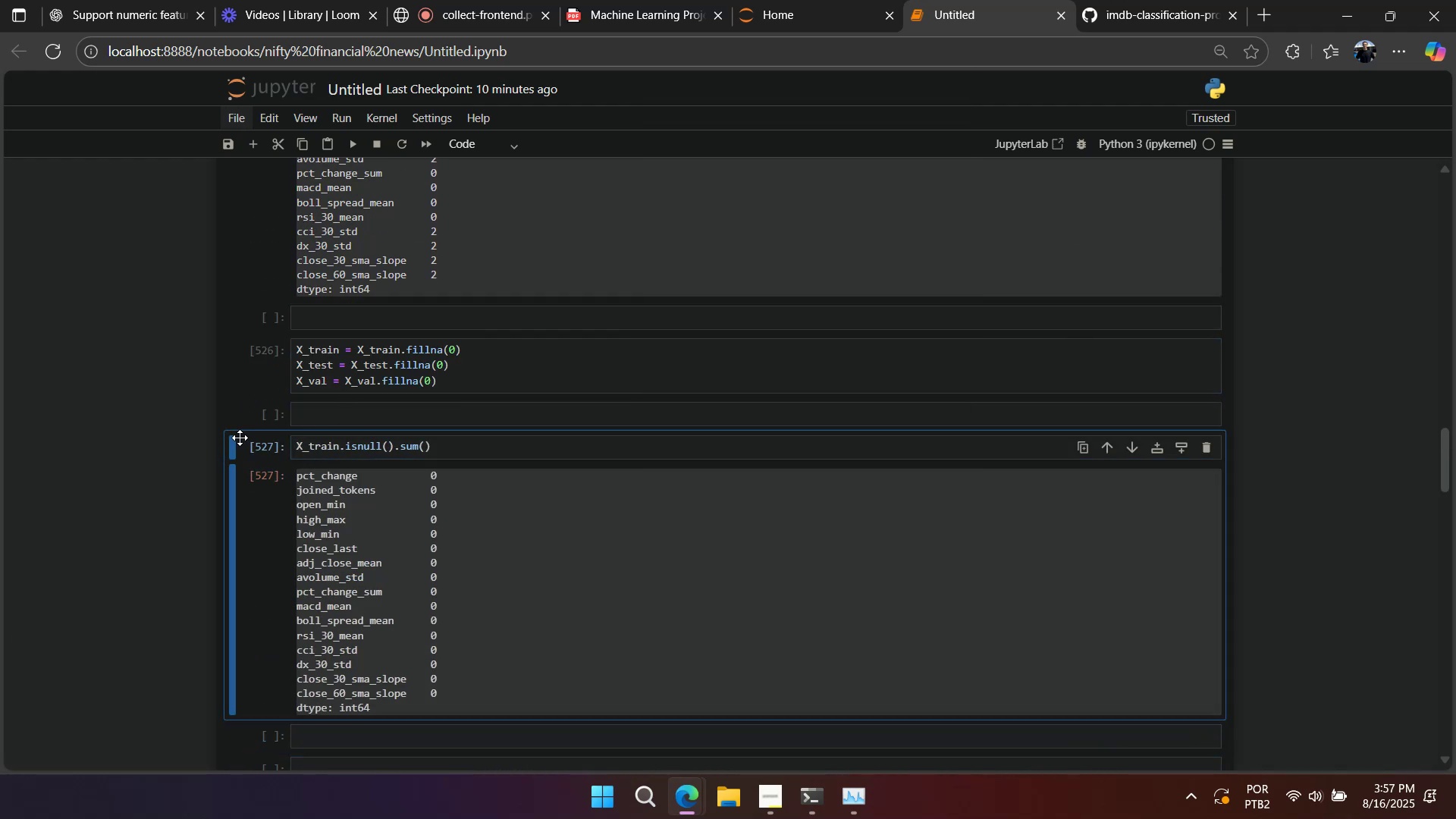 
type(dddddddd)
 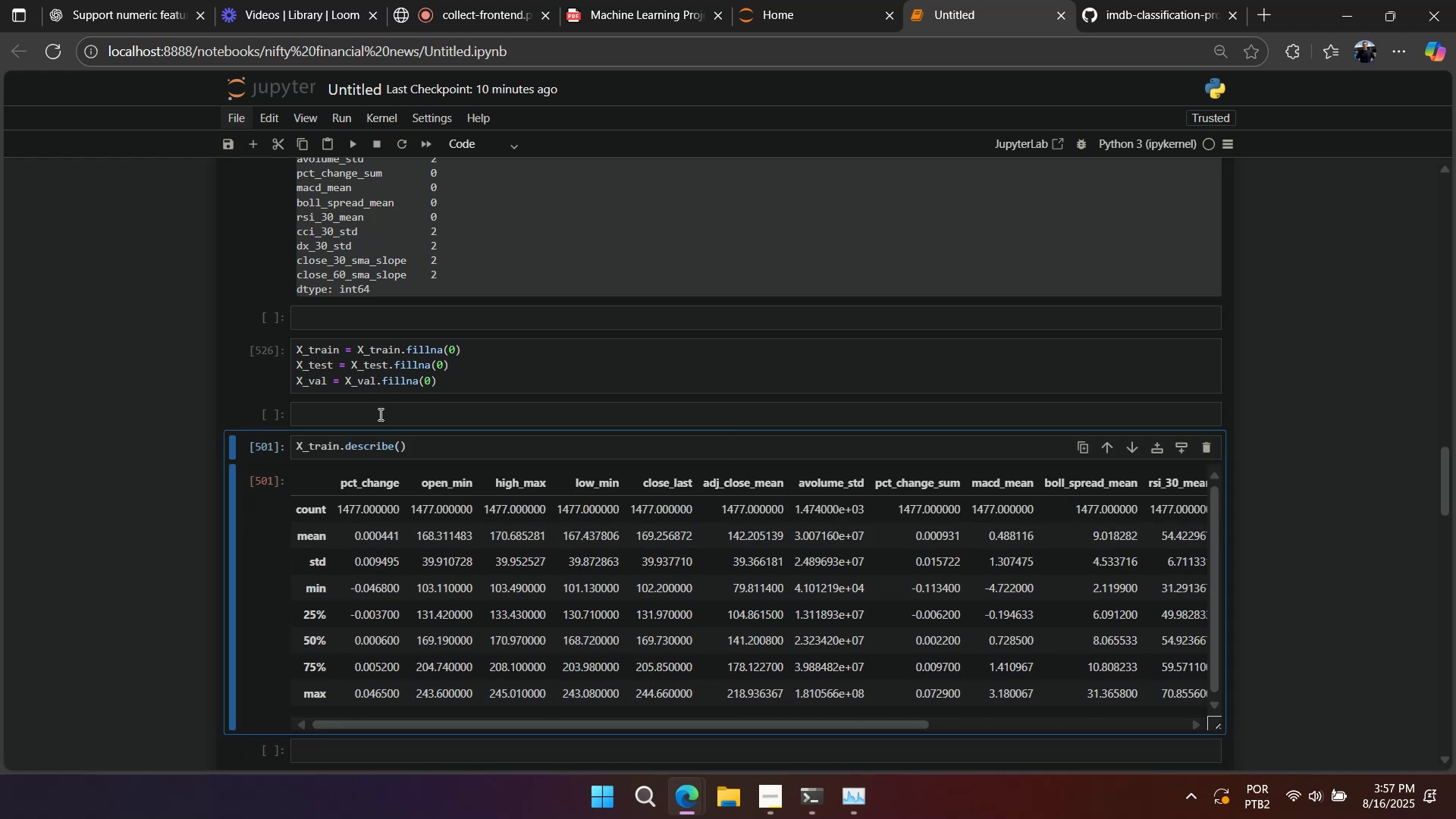 
left_click([411, 441])
 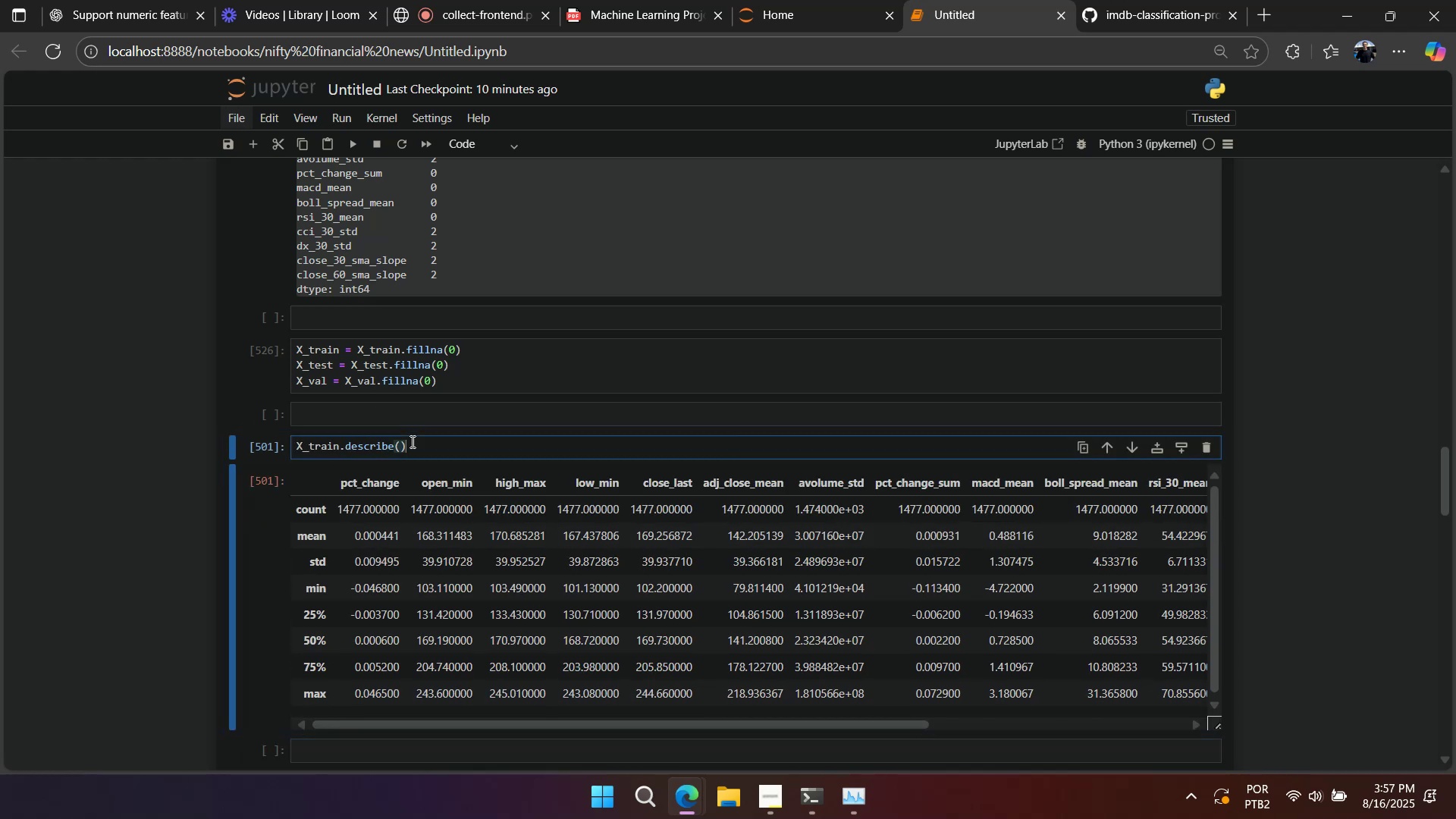 
key(Shift+Enter)
 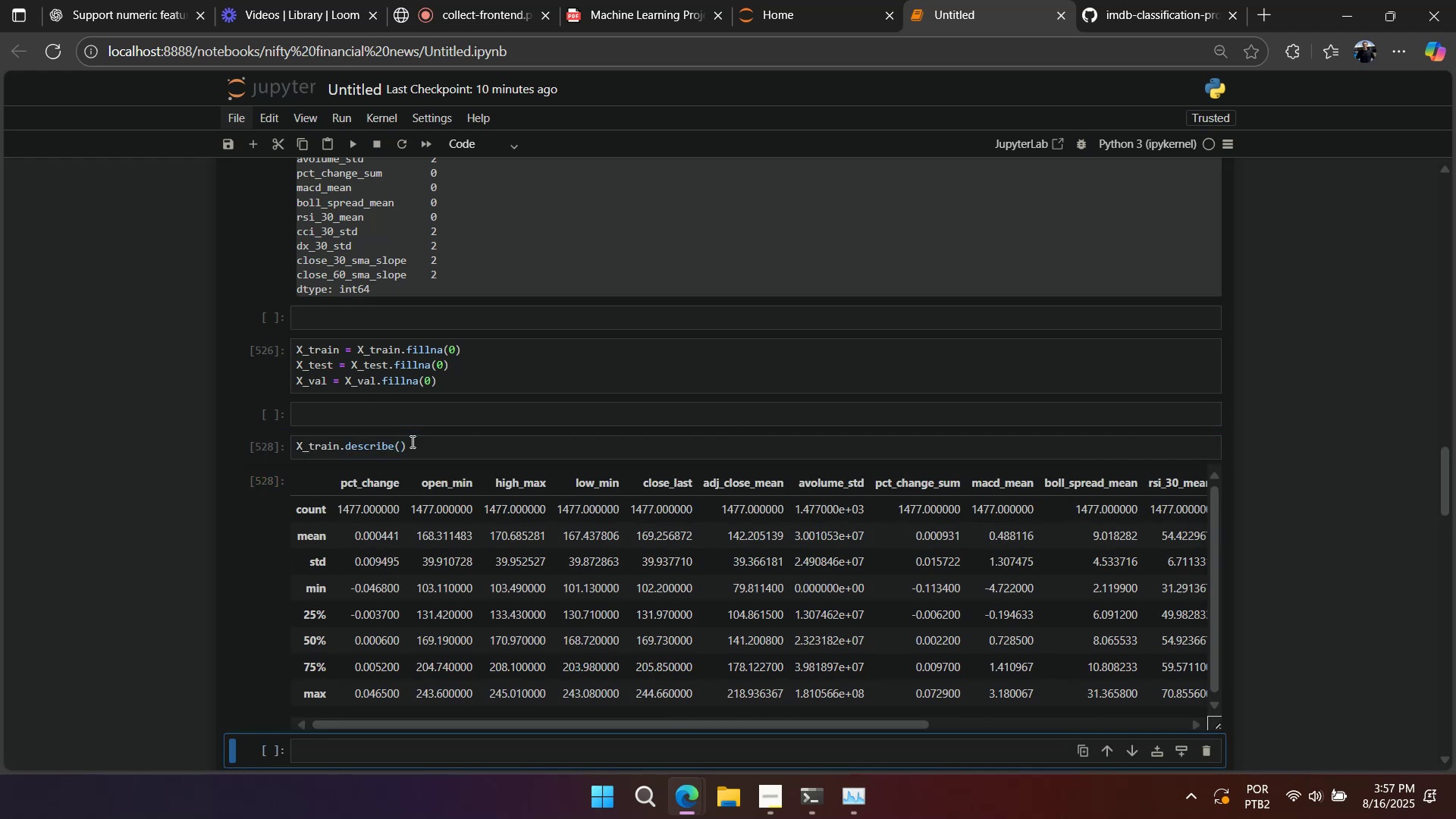 
scroll: coordinate [411, 441], scroll_direction: down, amount: 4.0
 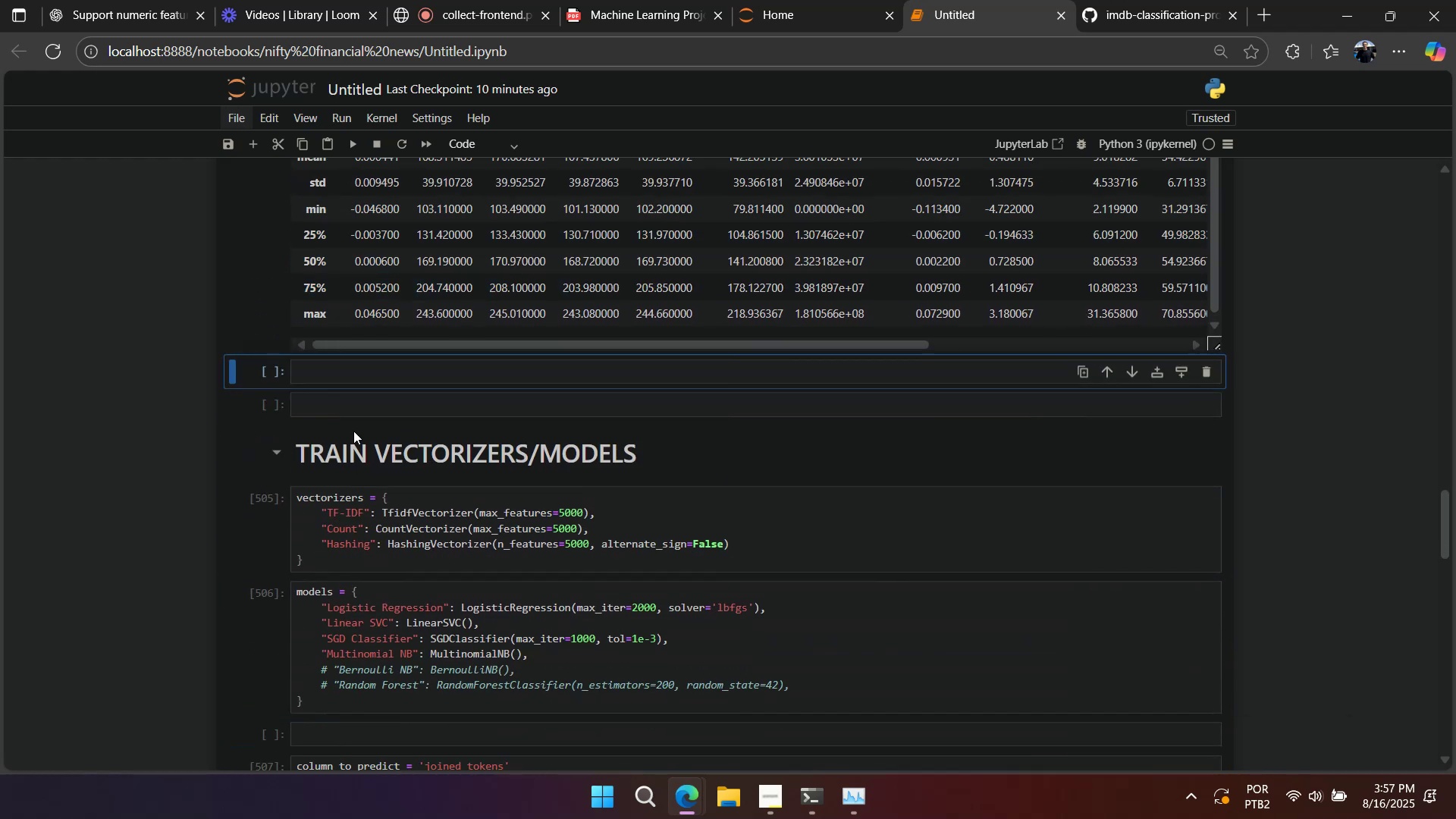 
type(dd)
 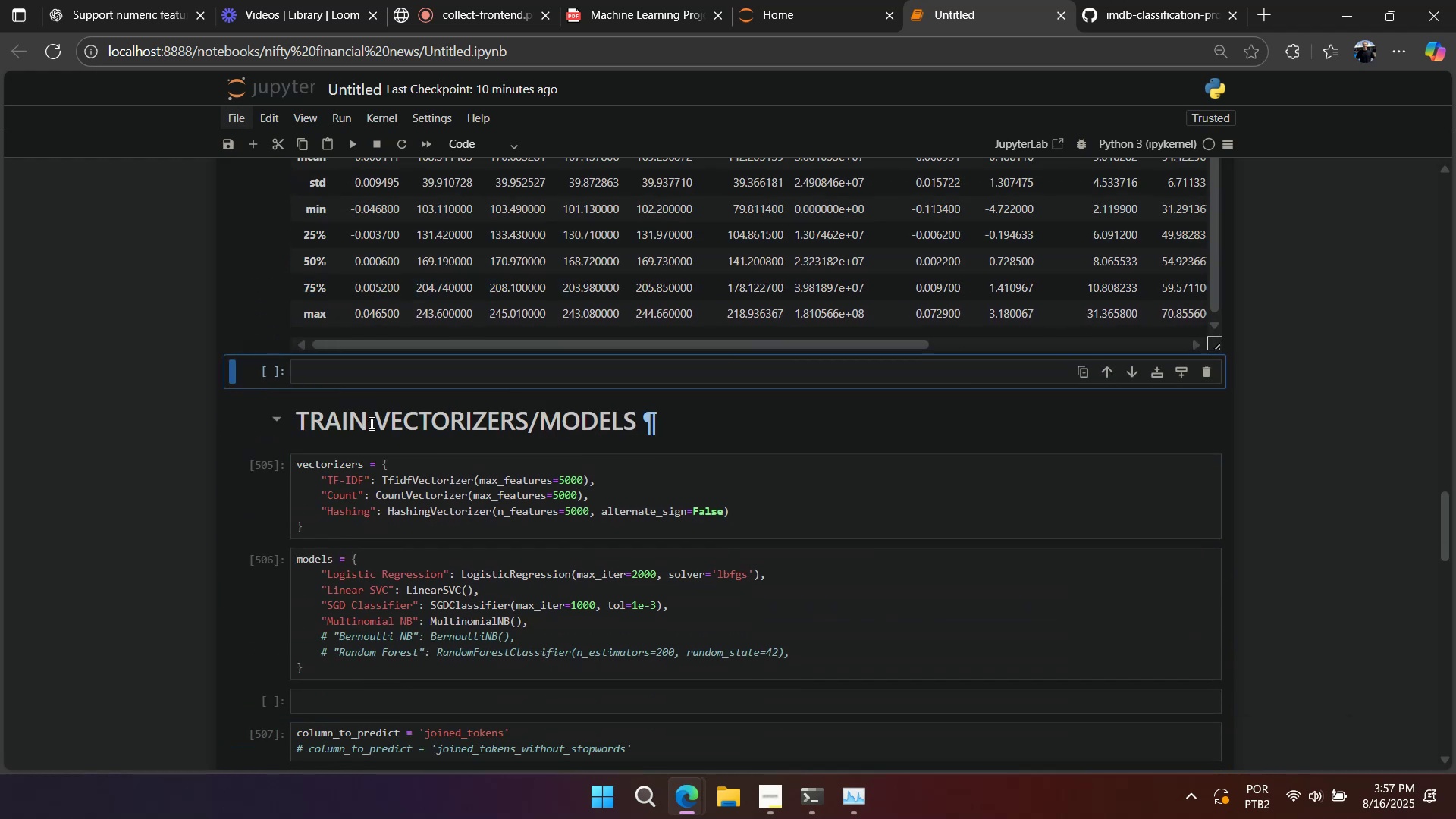 
scroll: coordinate [375, 418], scroll_direction: down, amount: 1.0
 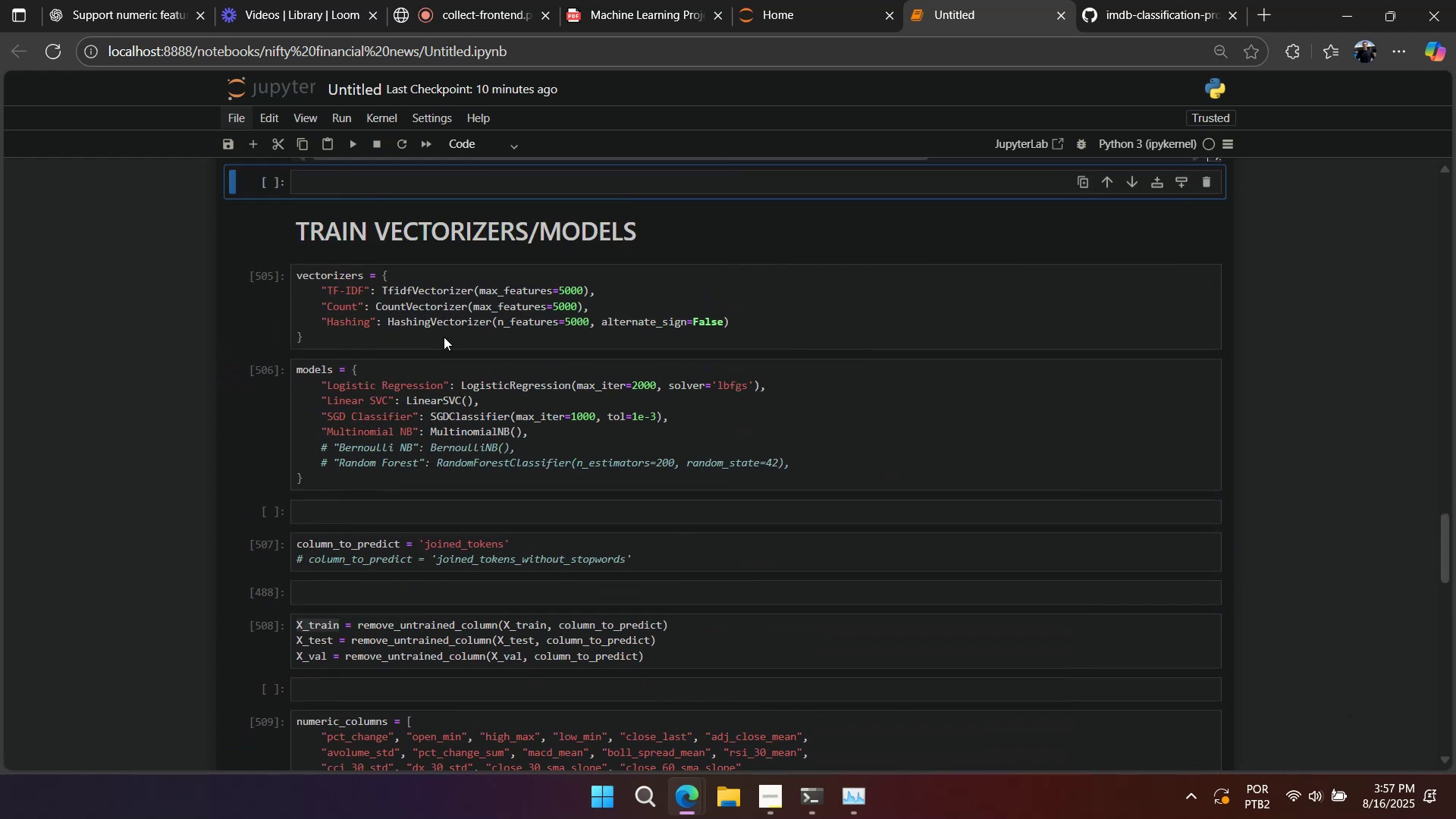 
left_click([446, 320])
 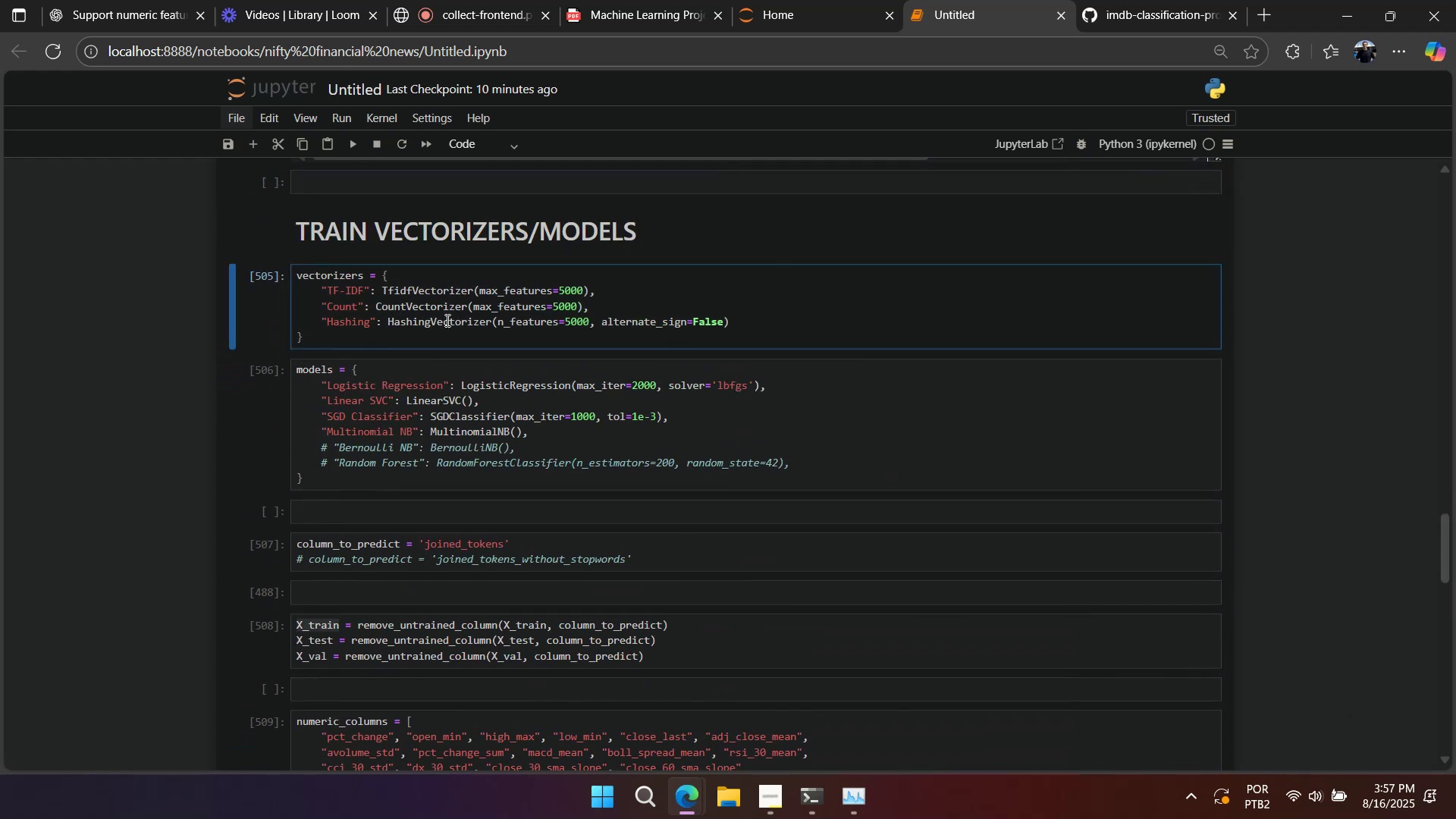 
key(Shift+Enter)
 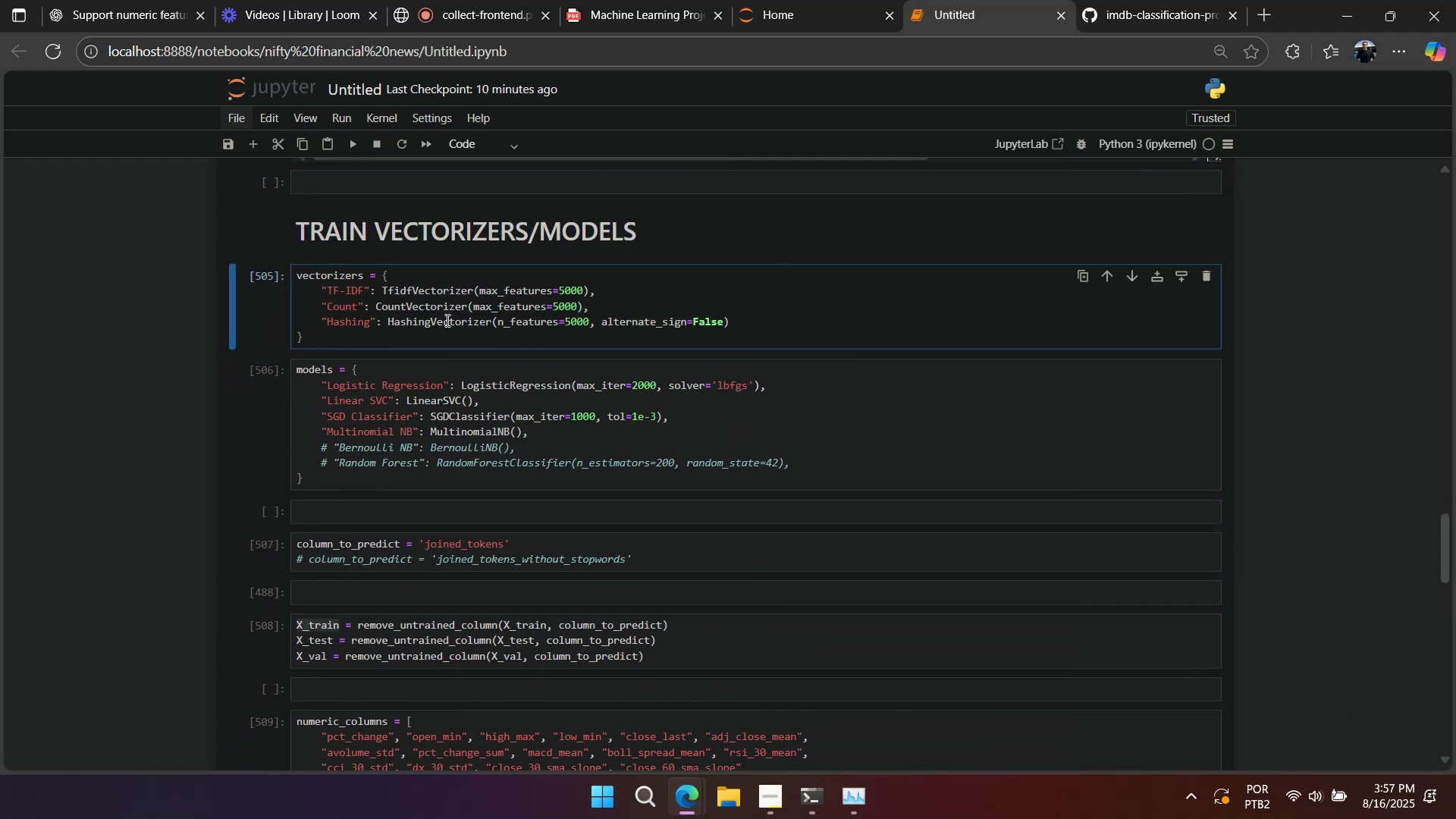 
key(Shift+Enter)
 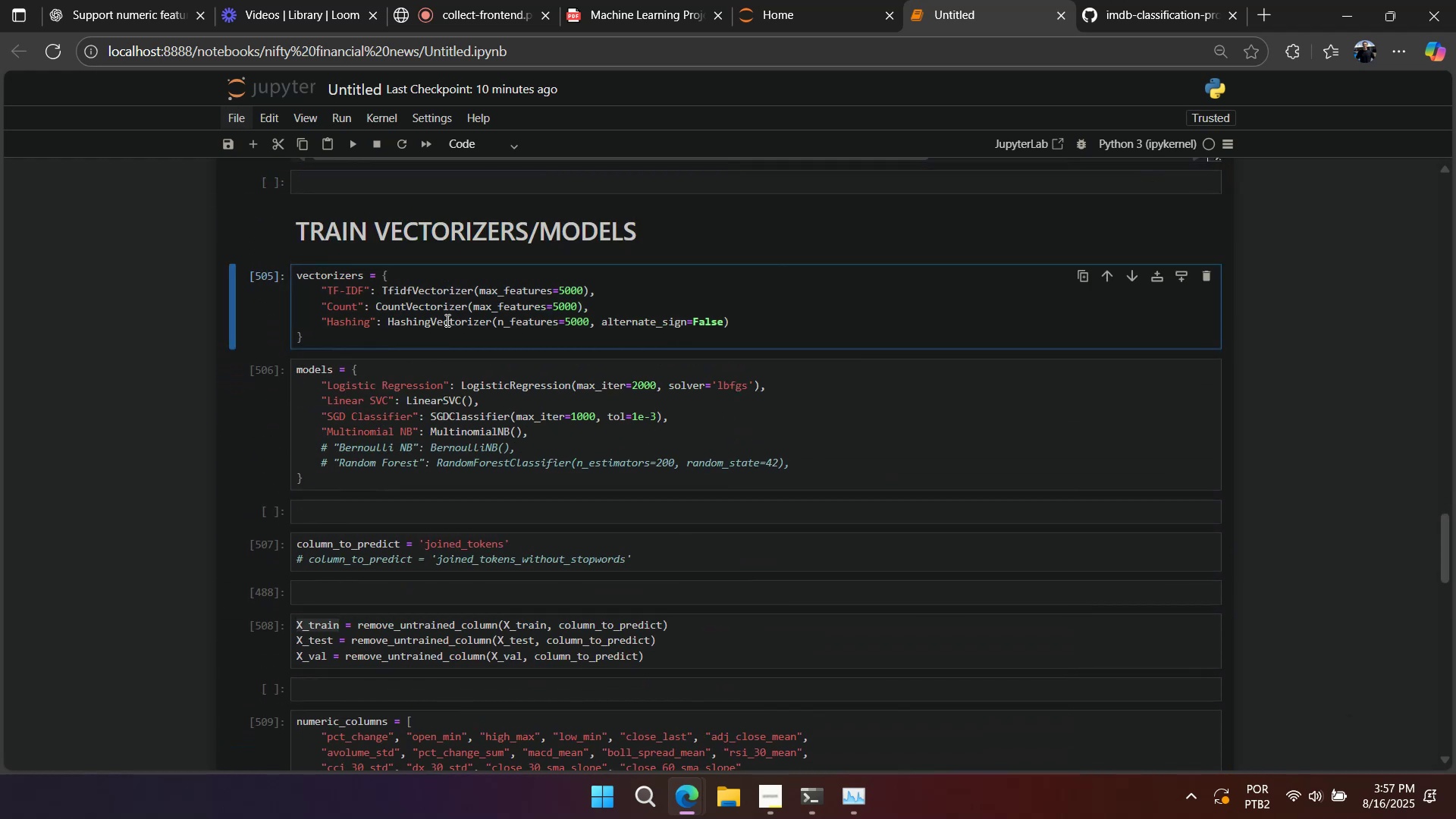 
key(Shift+Enter)
 